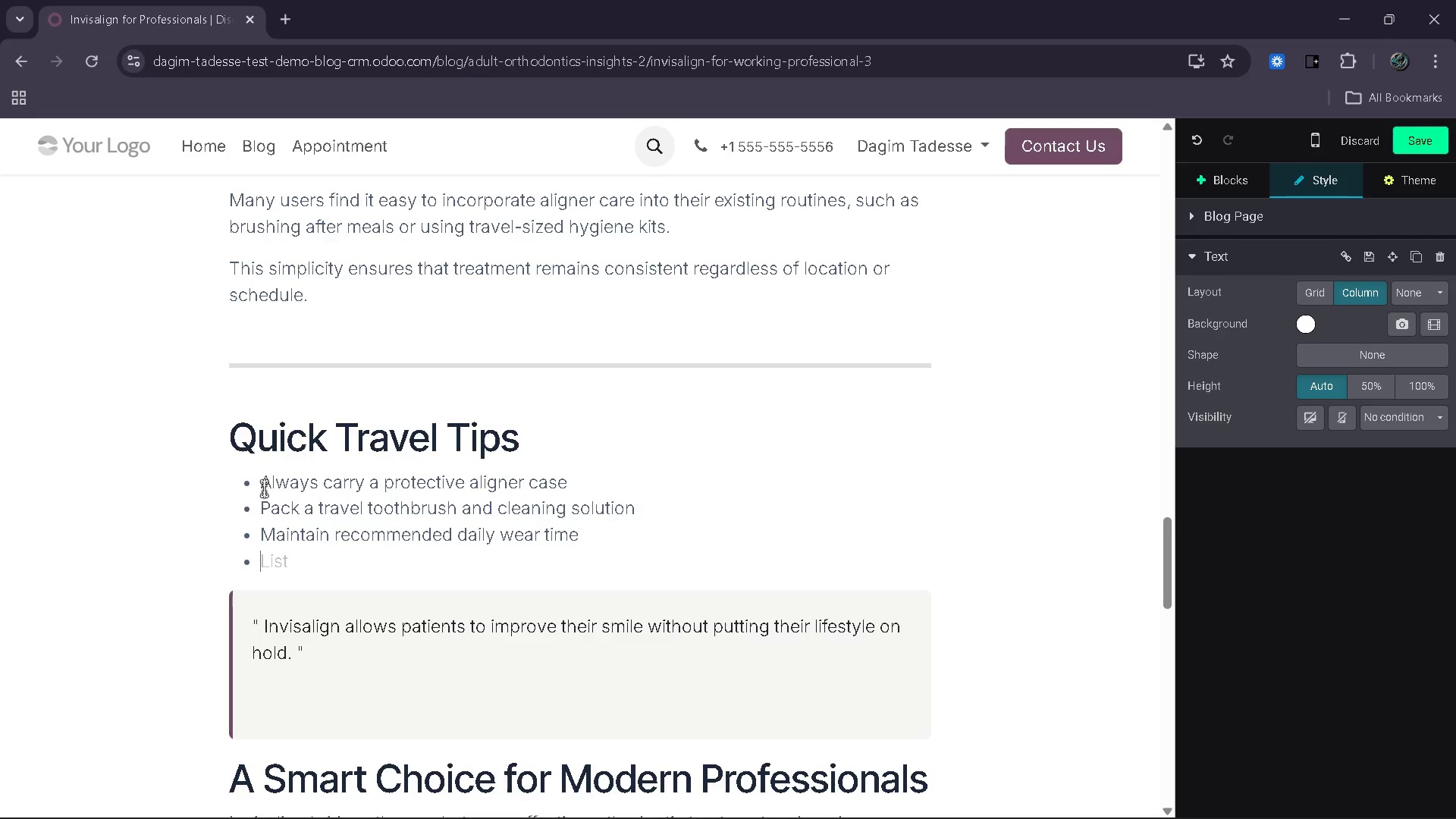 
type(Set remindes if your schedule changes)
 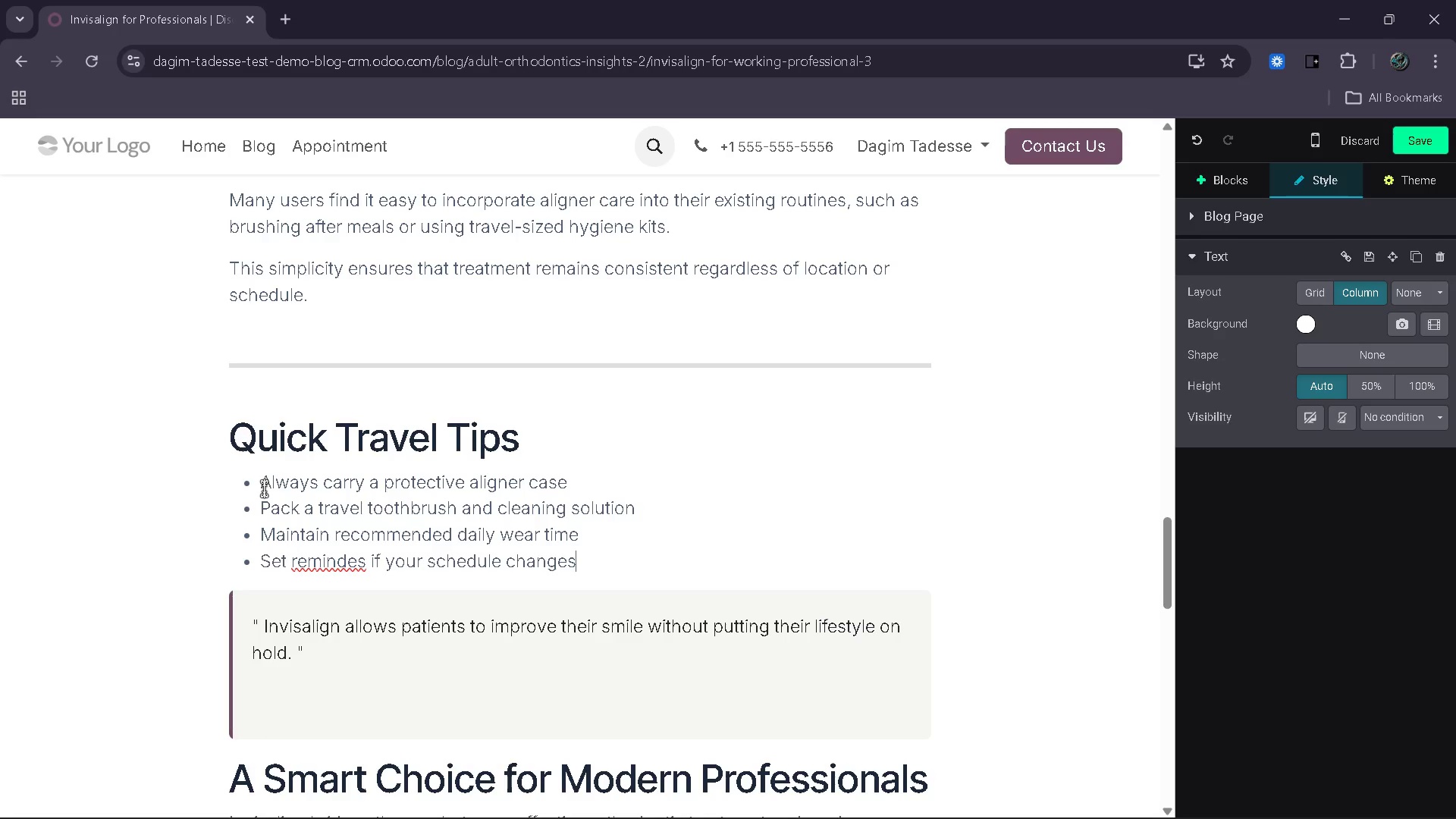 
key(Enter)
 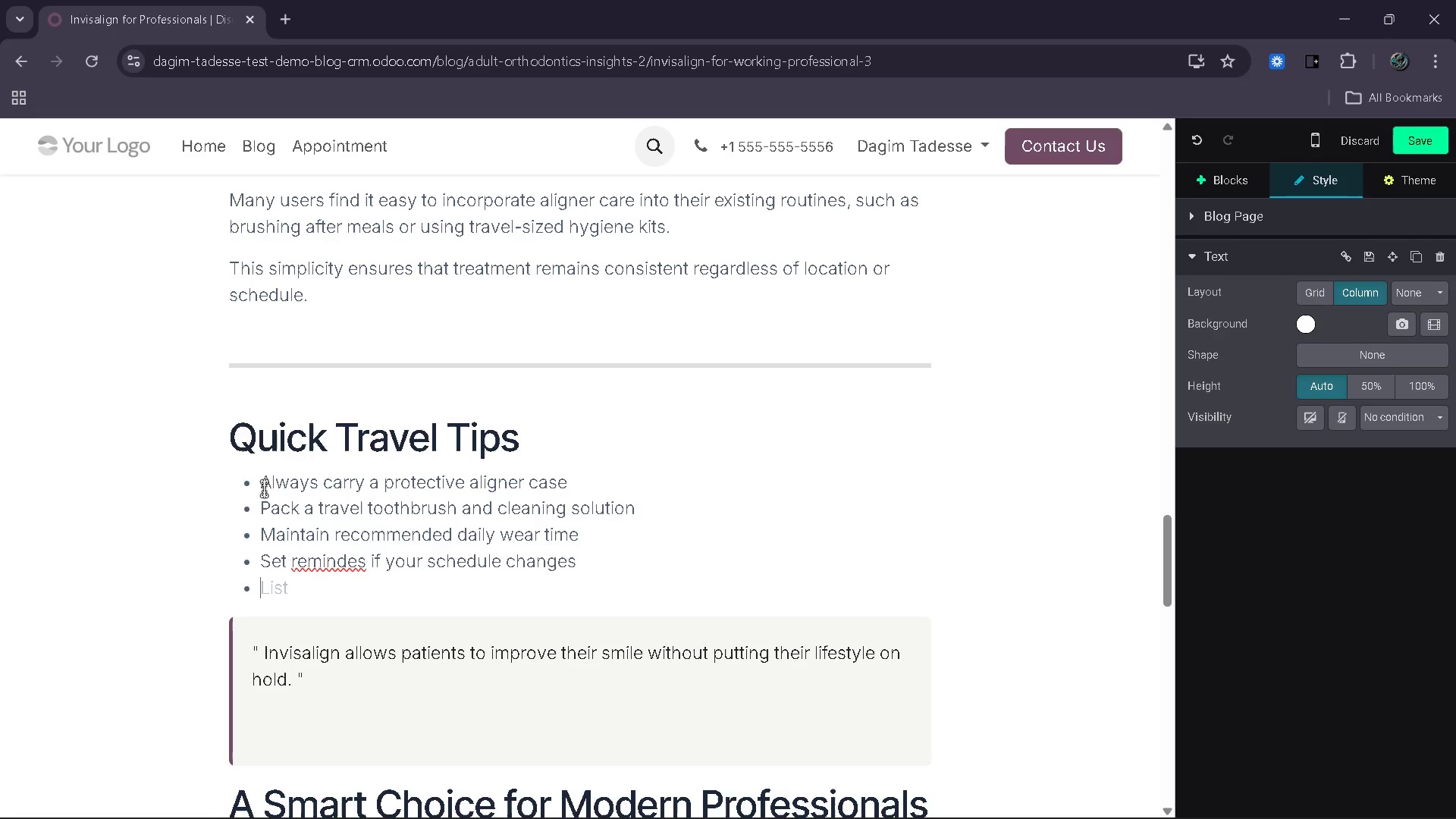 
type(Keep a )
 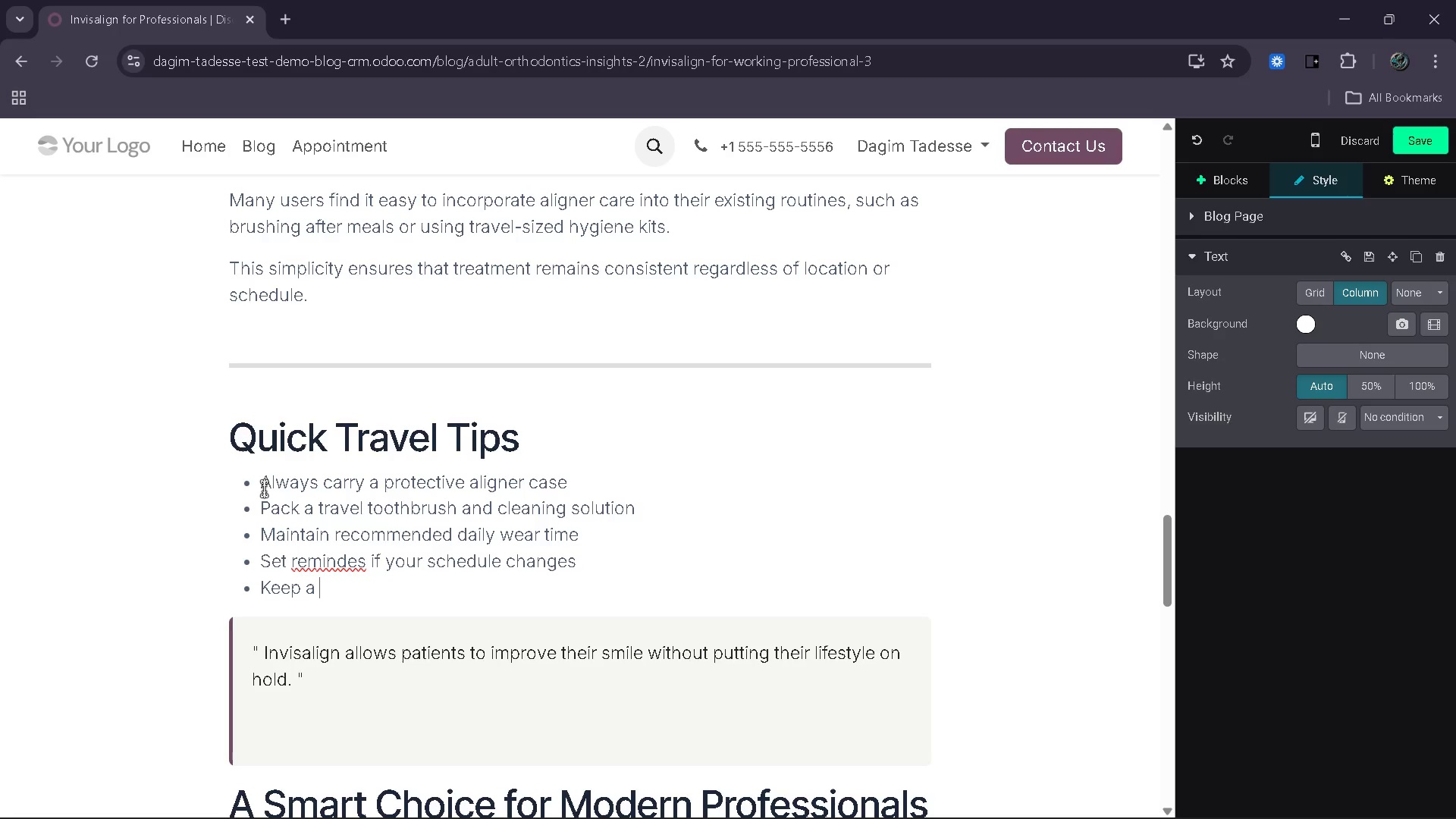 
key(ArrowUp)
 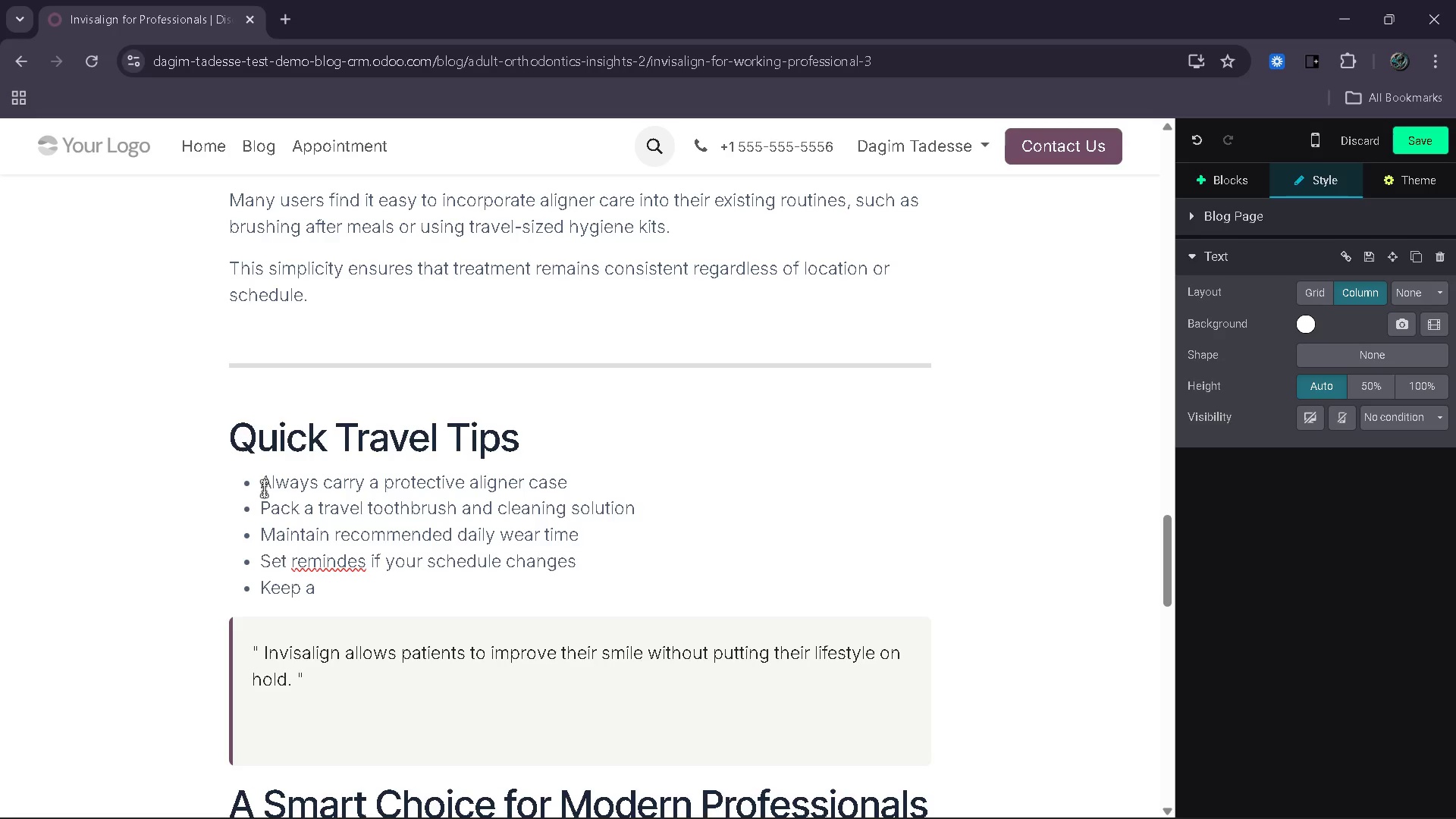 
key(ArrowRight)
 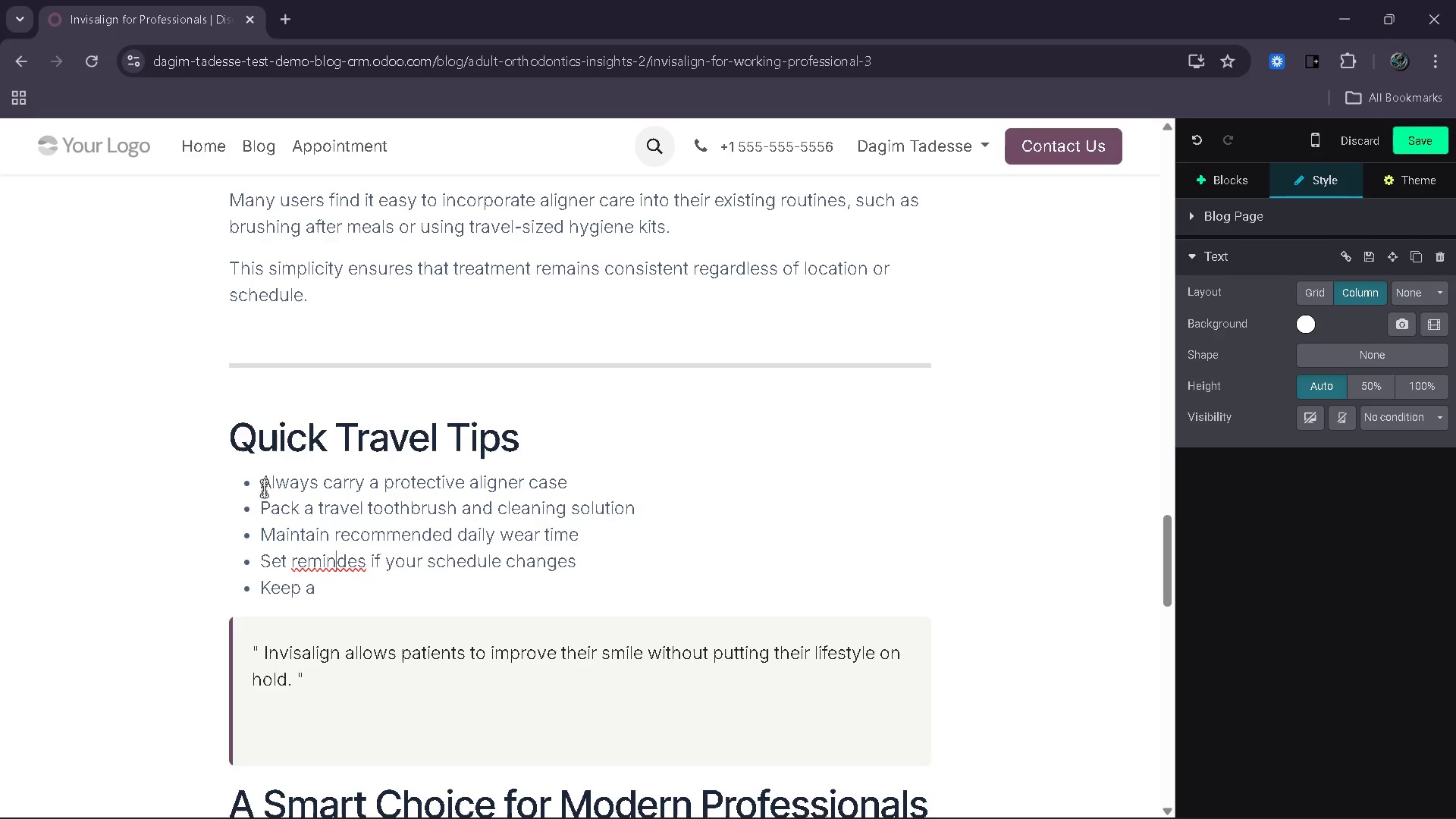 
key(ArrowRight)
 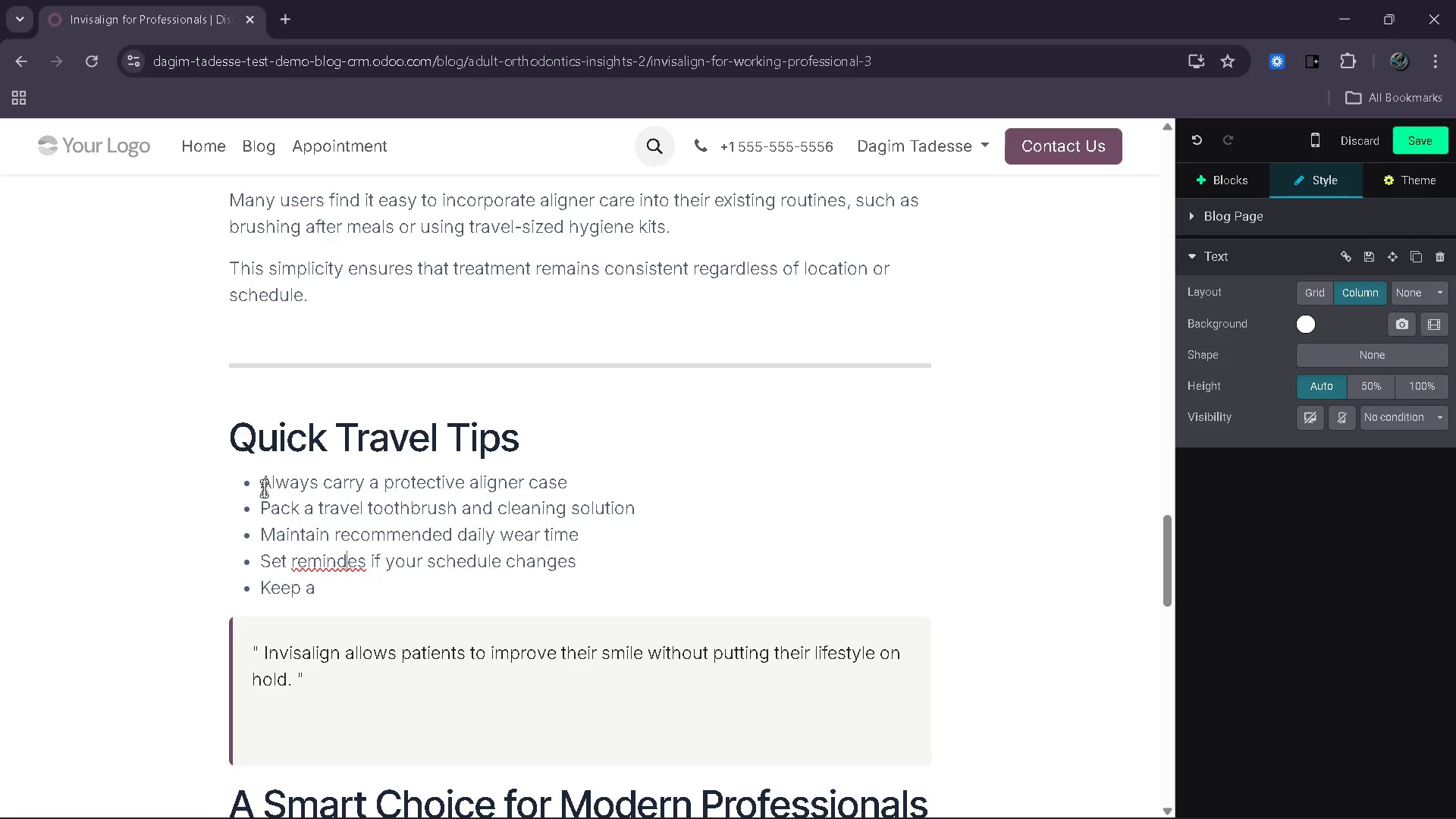 
key(ArrowRight)
 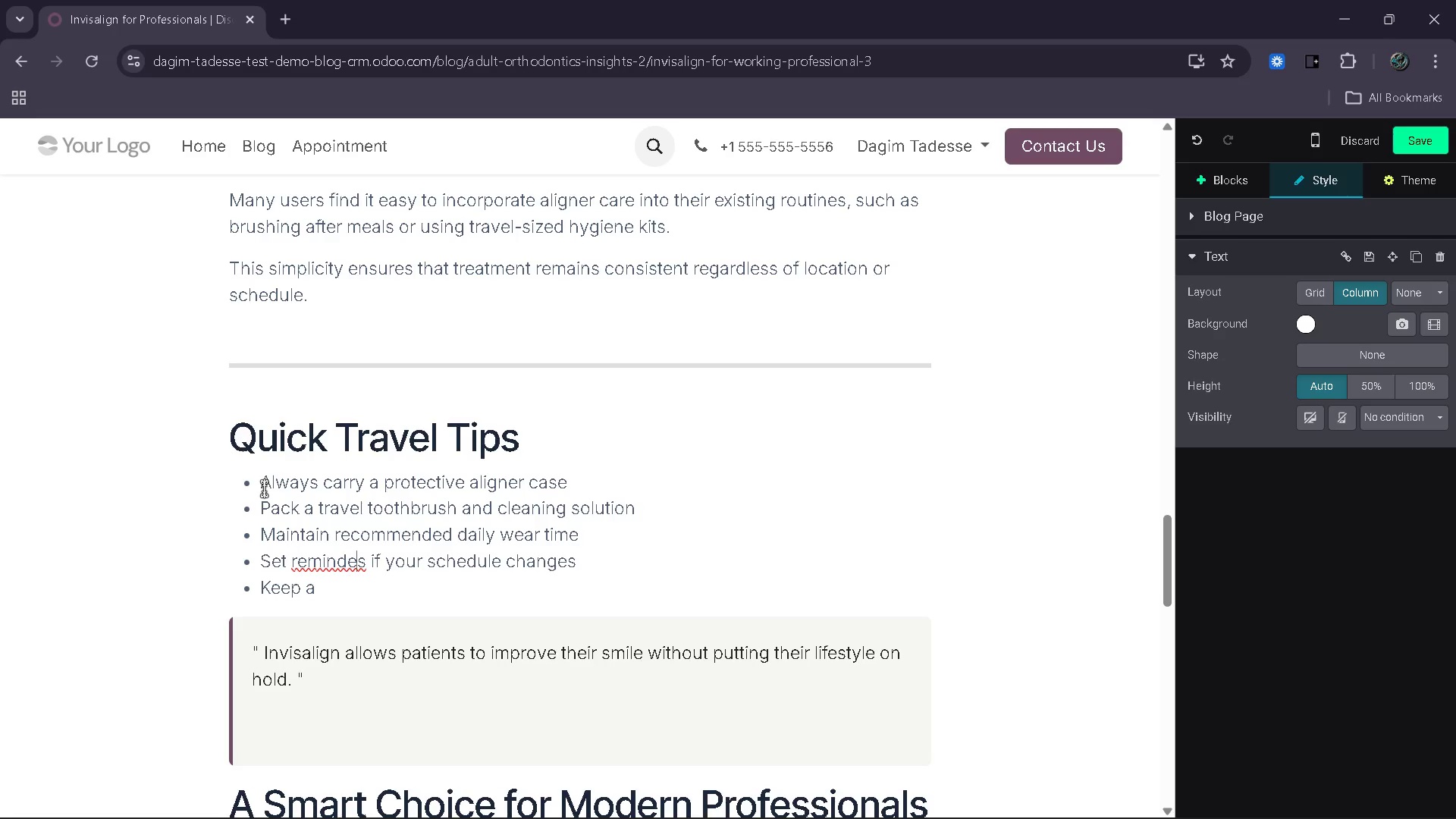 
key(ArrowRight)
 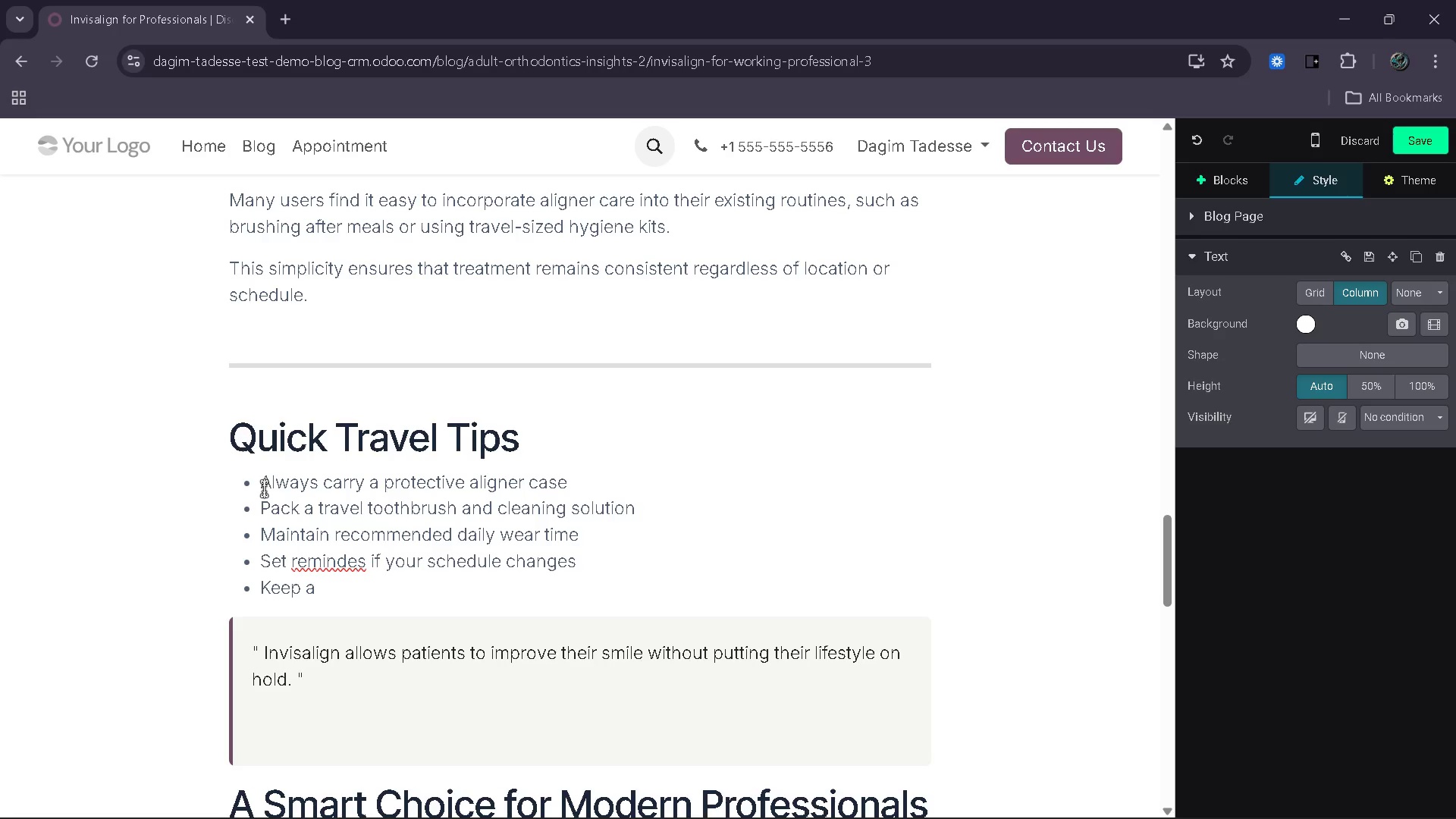 
key(R)
 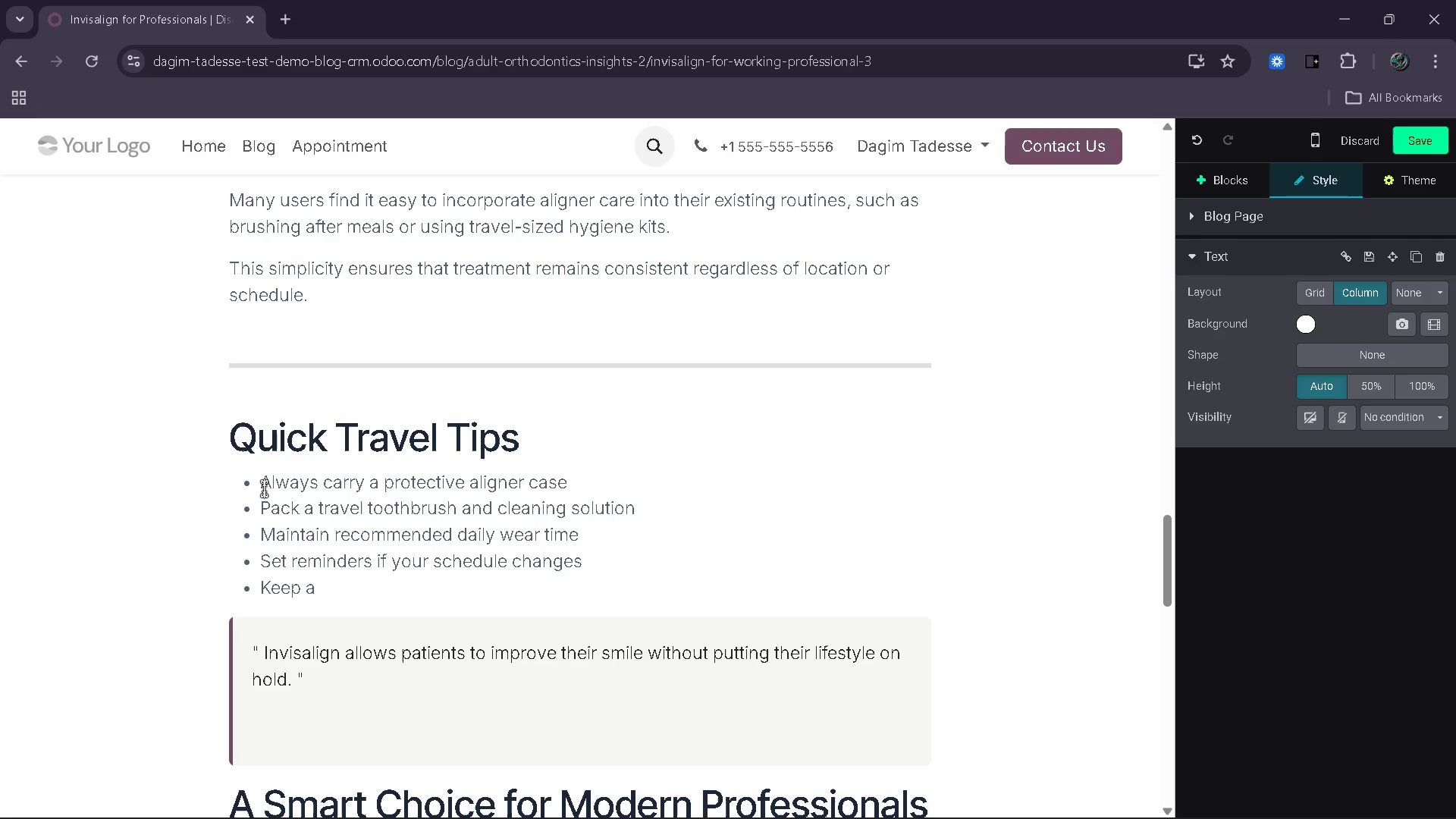 
key(ArrowDown)
 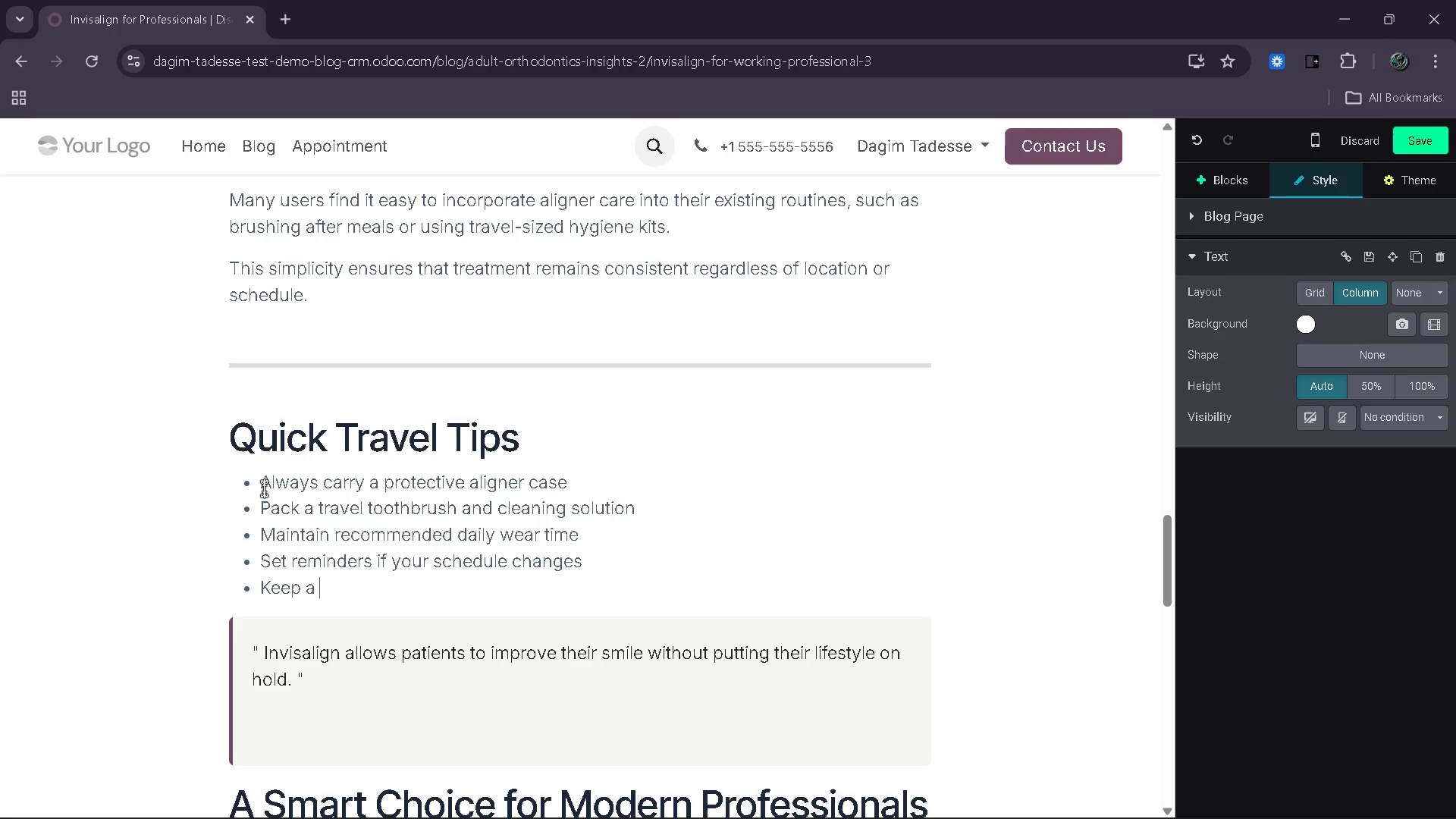 
type(backup de)
key(Backspace)
key(Backspace)
type(set when possible )
key(Backspace)
 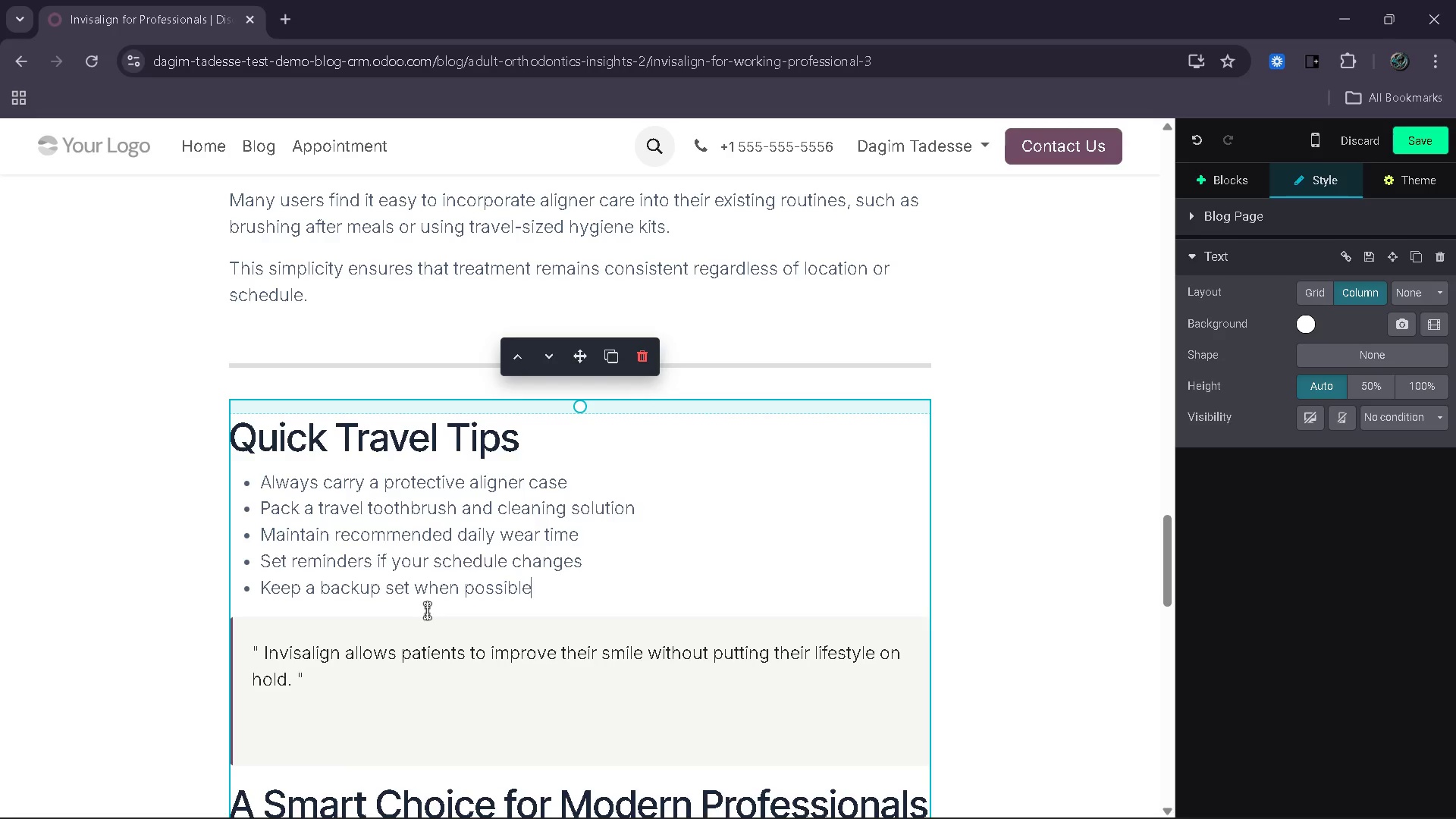 
left_click([328, 679])
 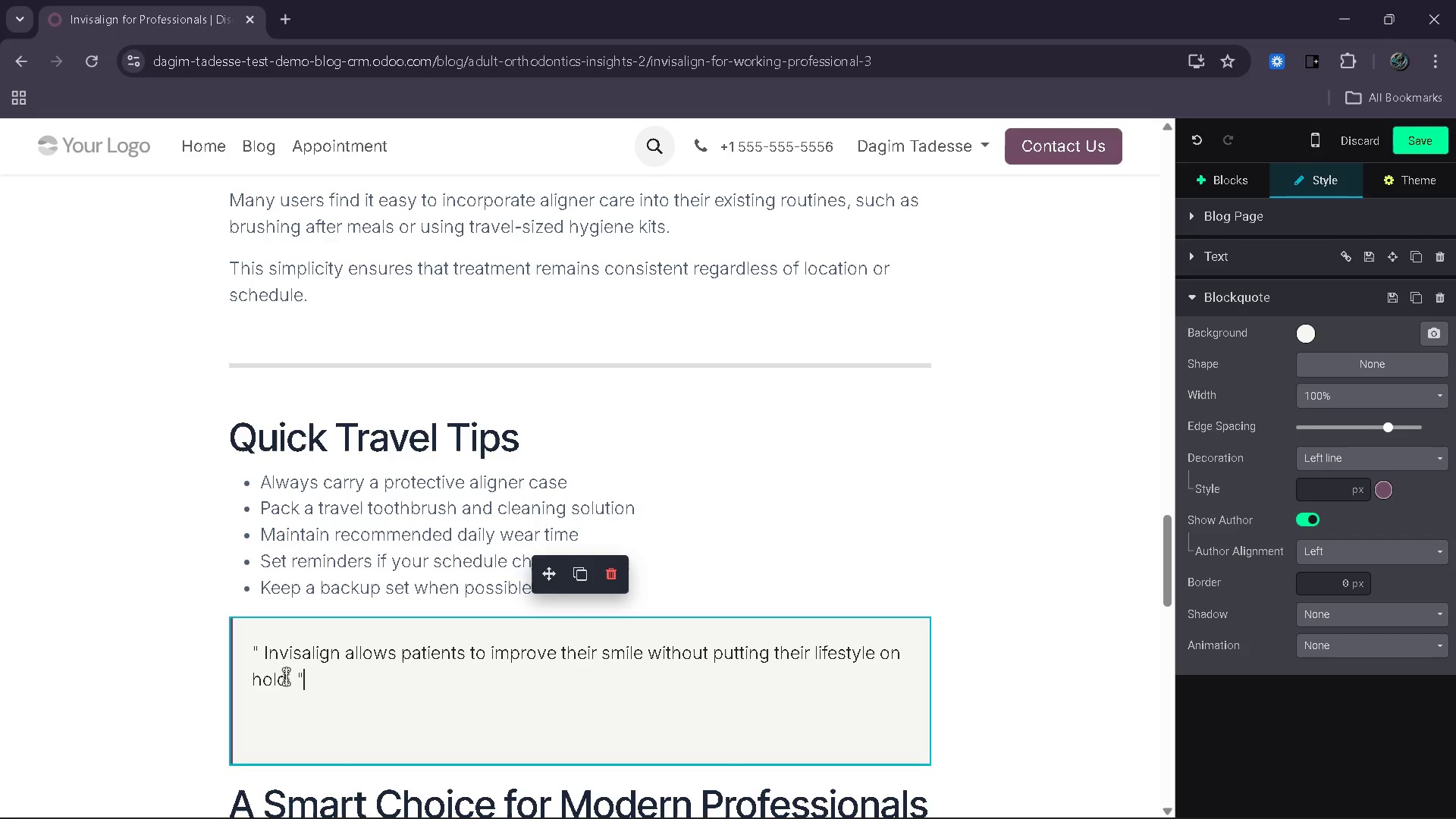 
left_click_drag(start_coordinate=[288, 679], to_coordinate=[265, 653])
 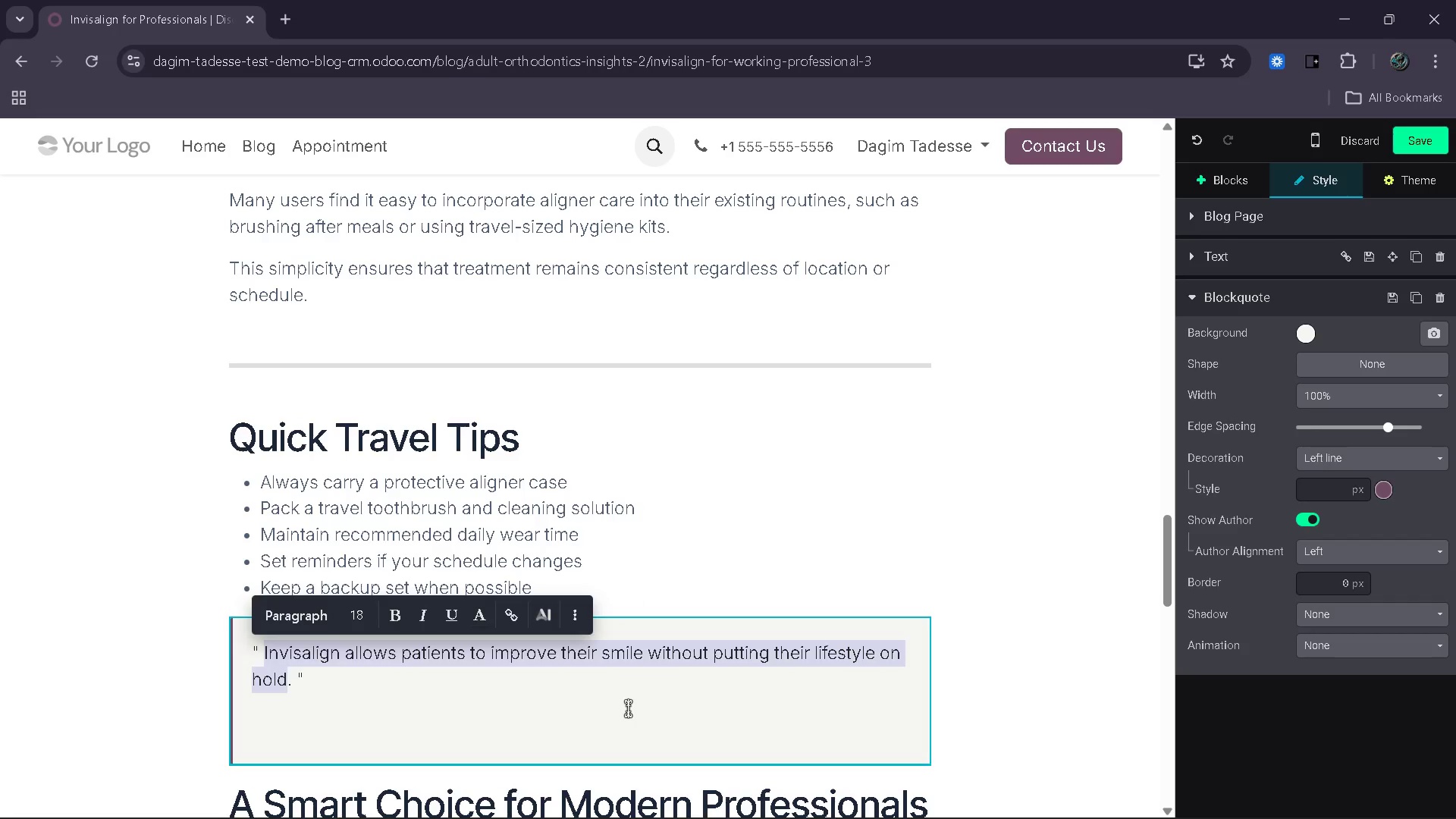 
wait(5.91)
 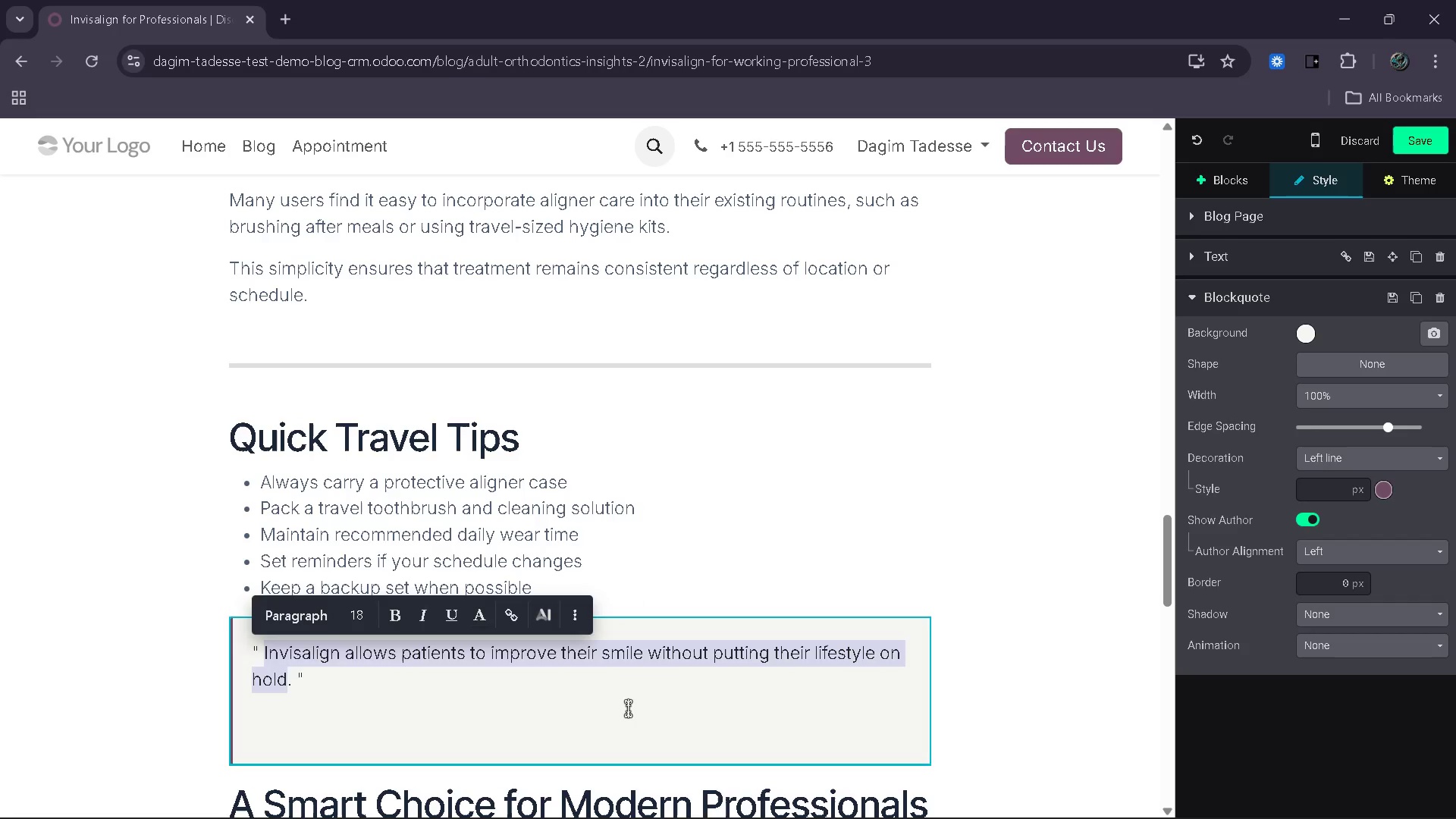 
left_click([291, 692])
 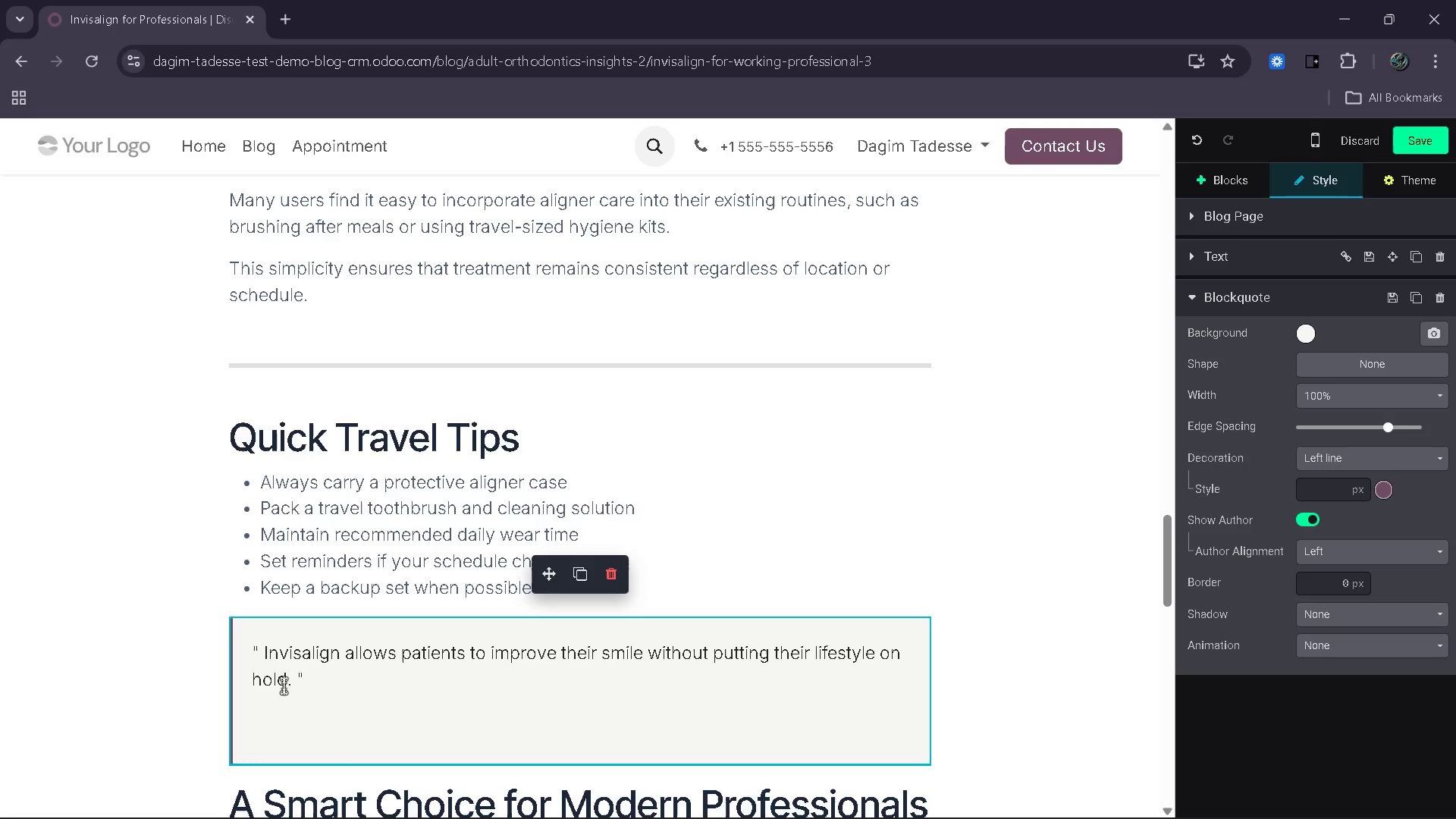 
left_click_drag(start_coordinate=[284, 686], to_coordinate=[346, 655])
 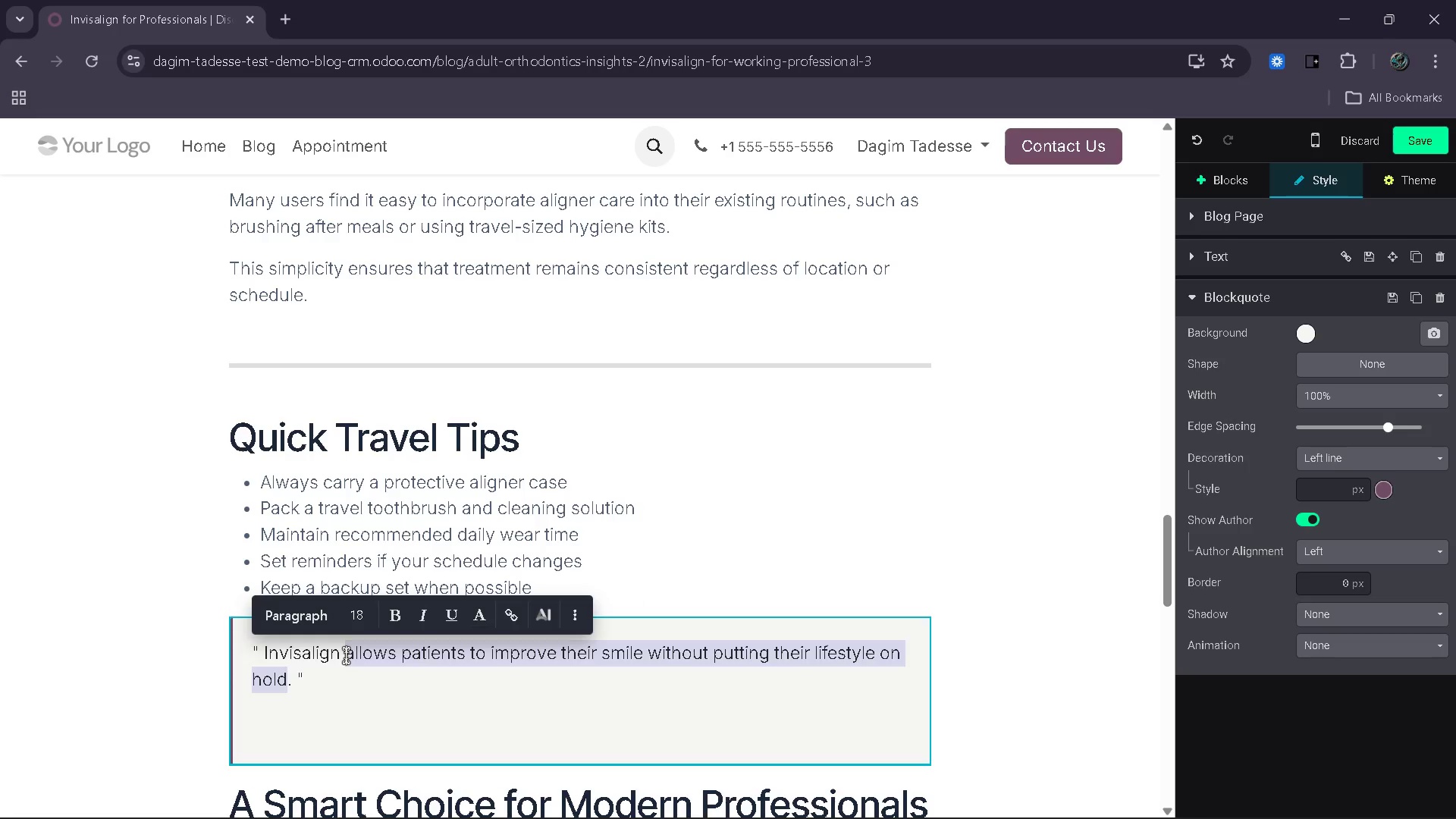 
key(Backspace)
type(allows patients to stay consistent al)
key(Backspace)
key(Backspace)
type(with treaet)
key(Backspace)
key(Backspace)
type(tment, no matter where life takes them)
 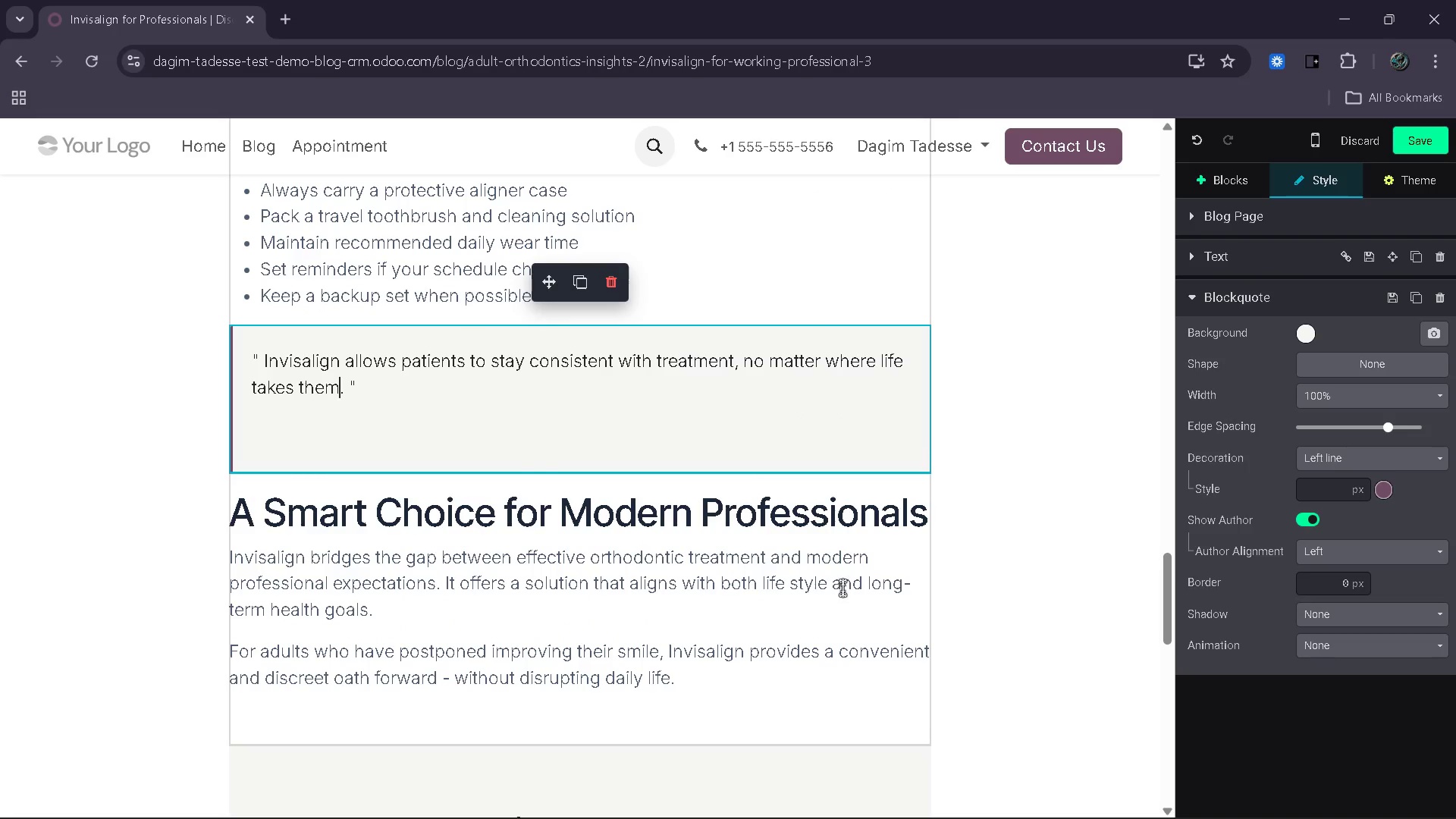 
wait(7.25)
 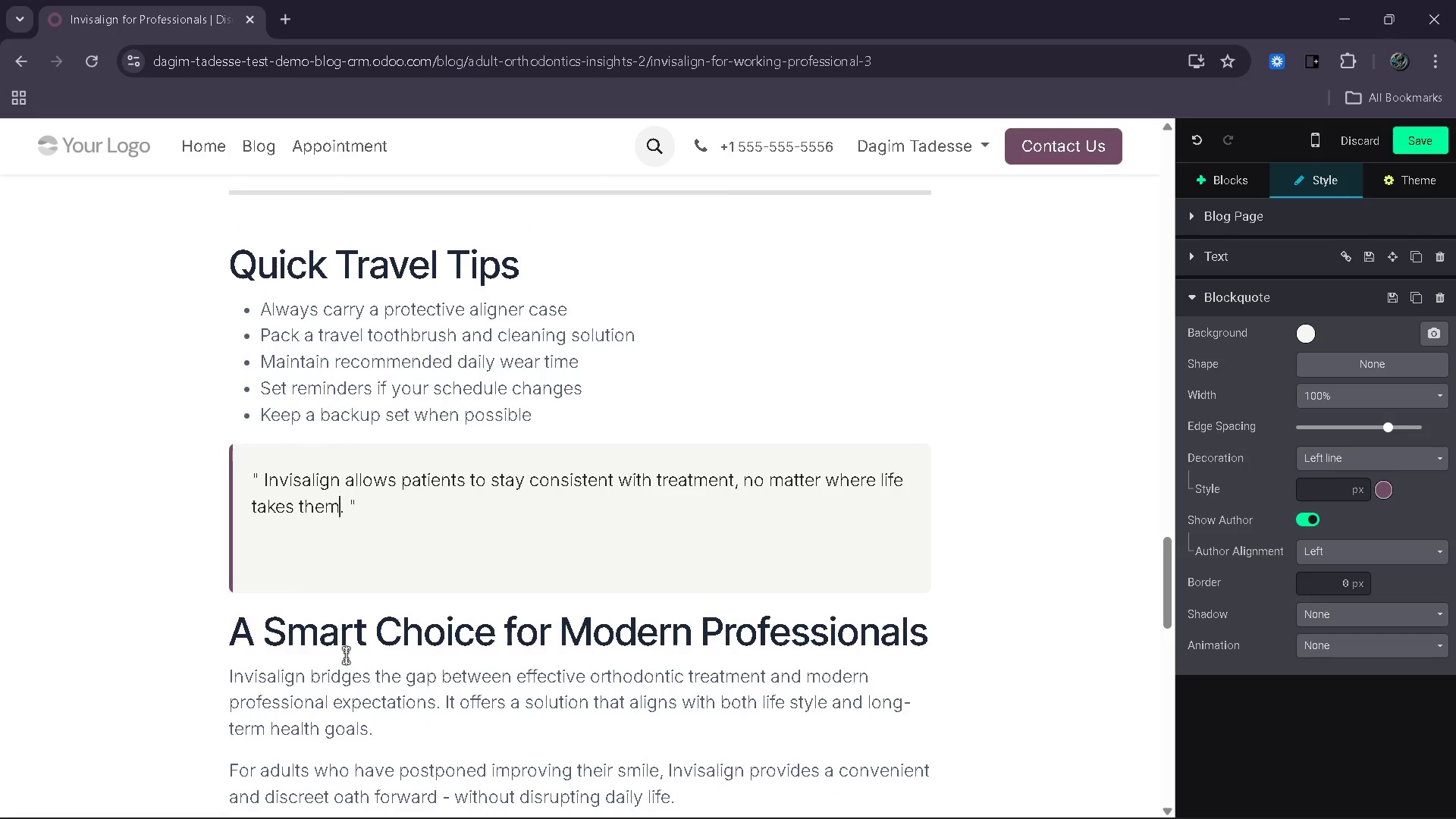 
left_click_drag(start_coordinate=[926, 529], to_coordinate=[249, 531])
 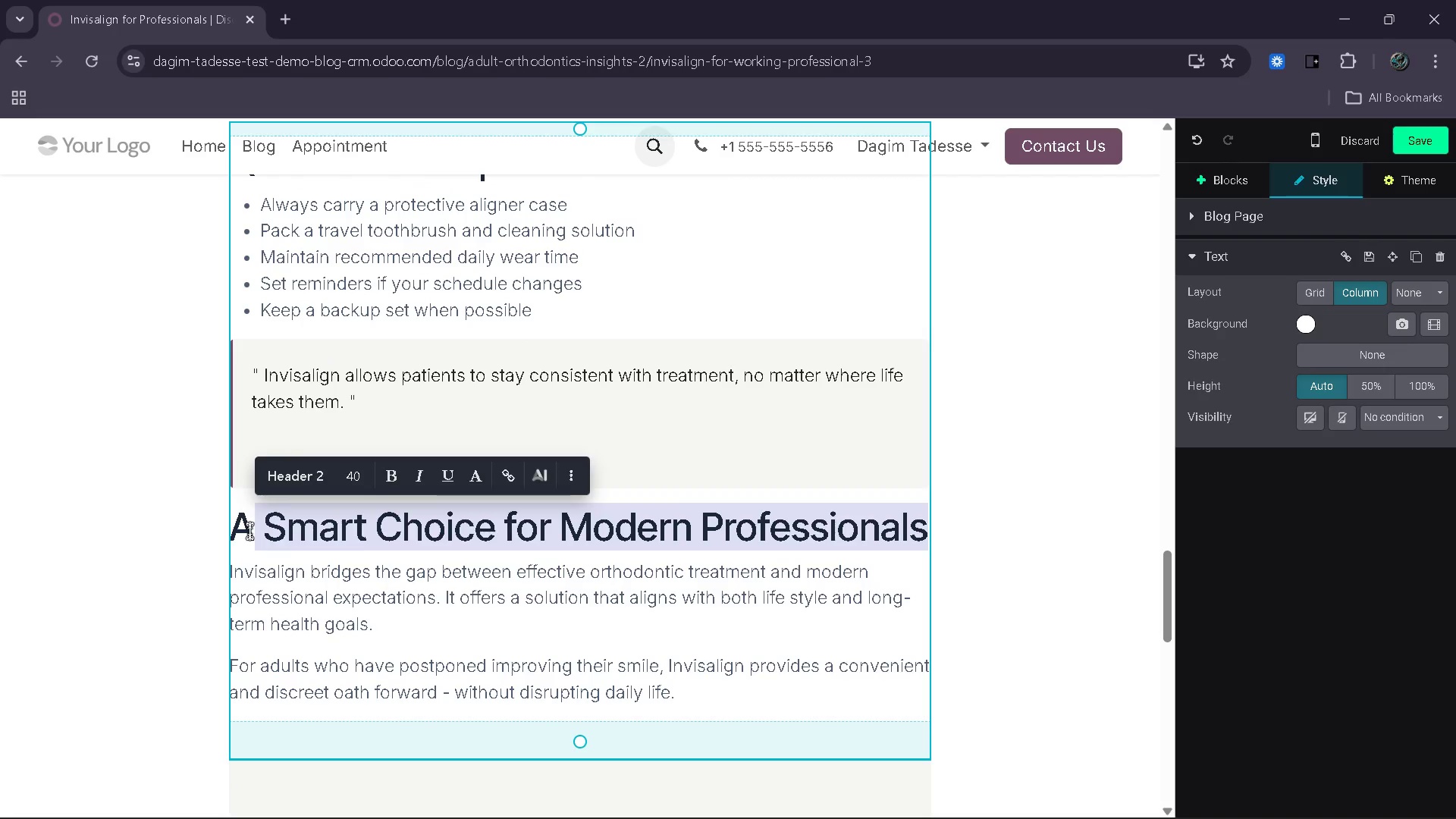 
type(De)
 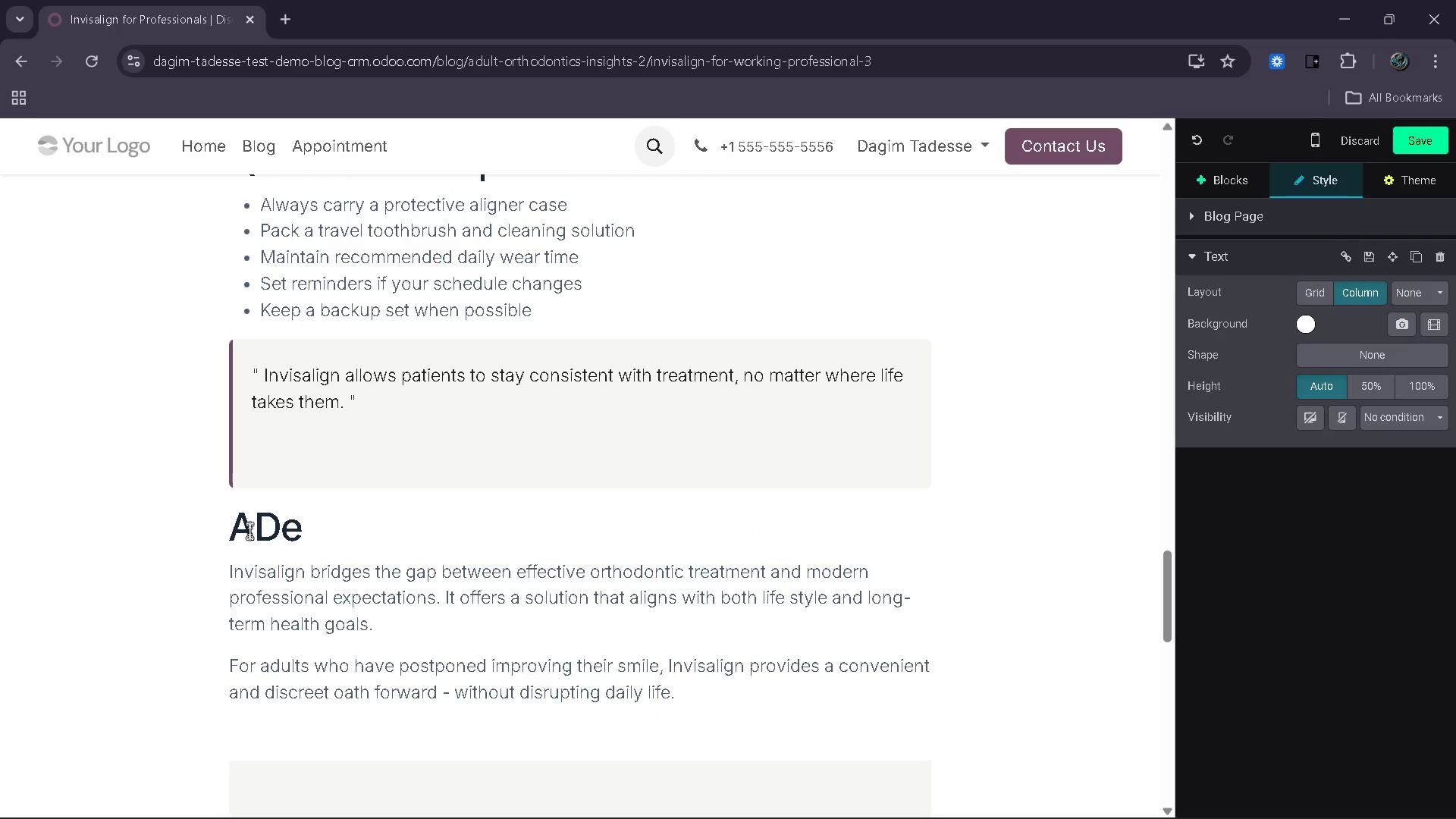 
key(ArrowLeft)
 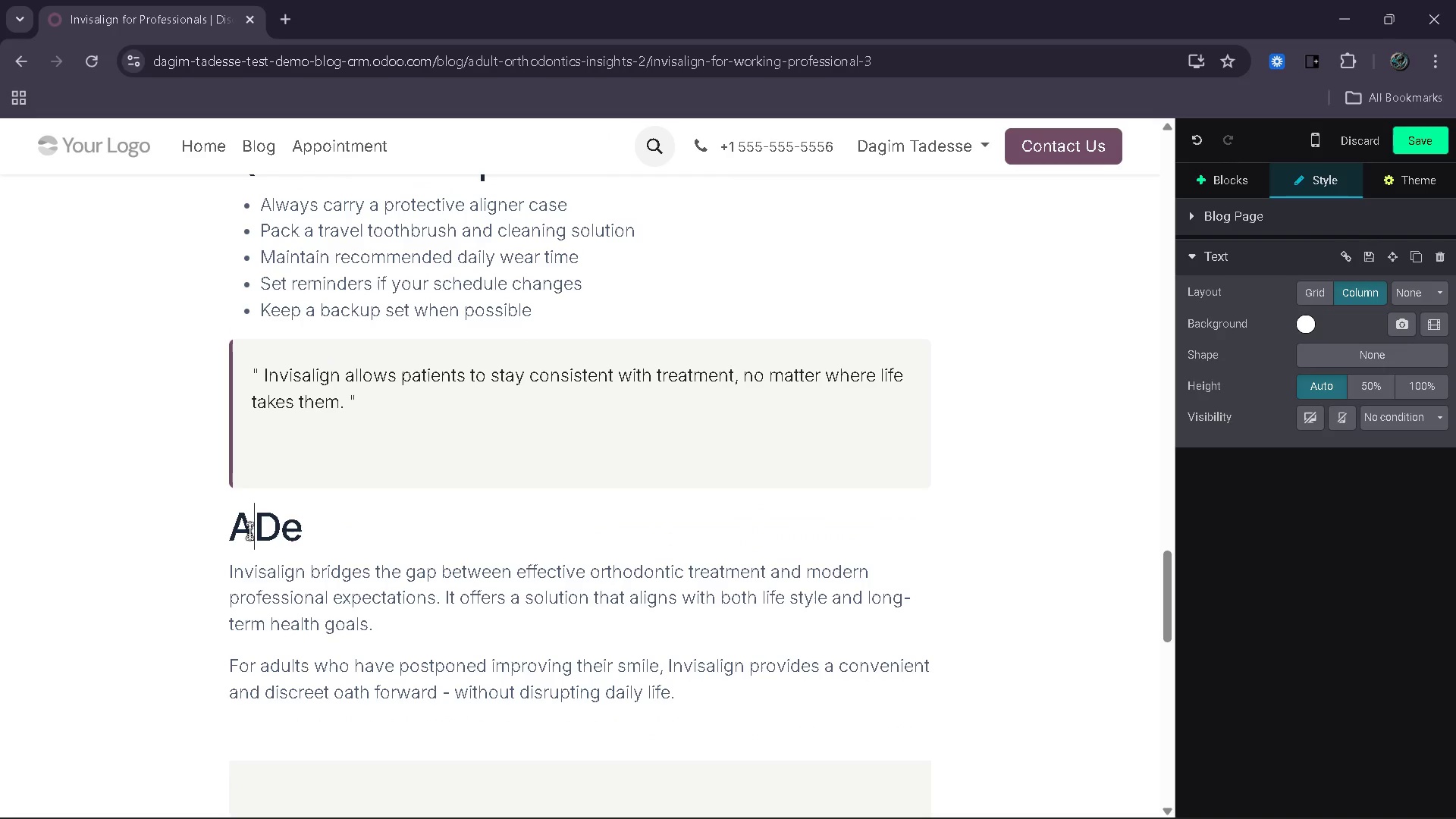 
key(ArrowLeft)
 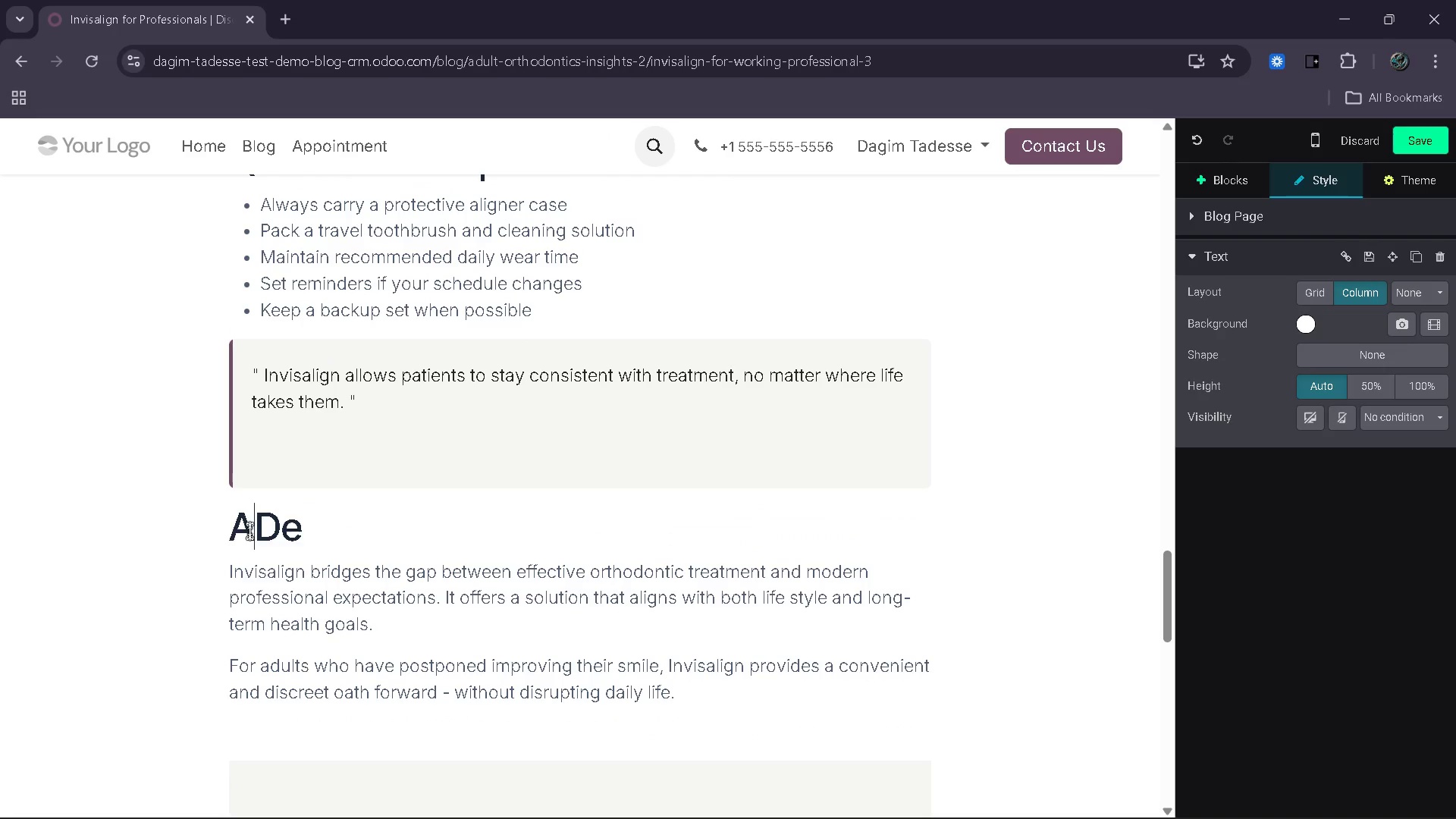 
key(Backspace)
 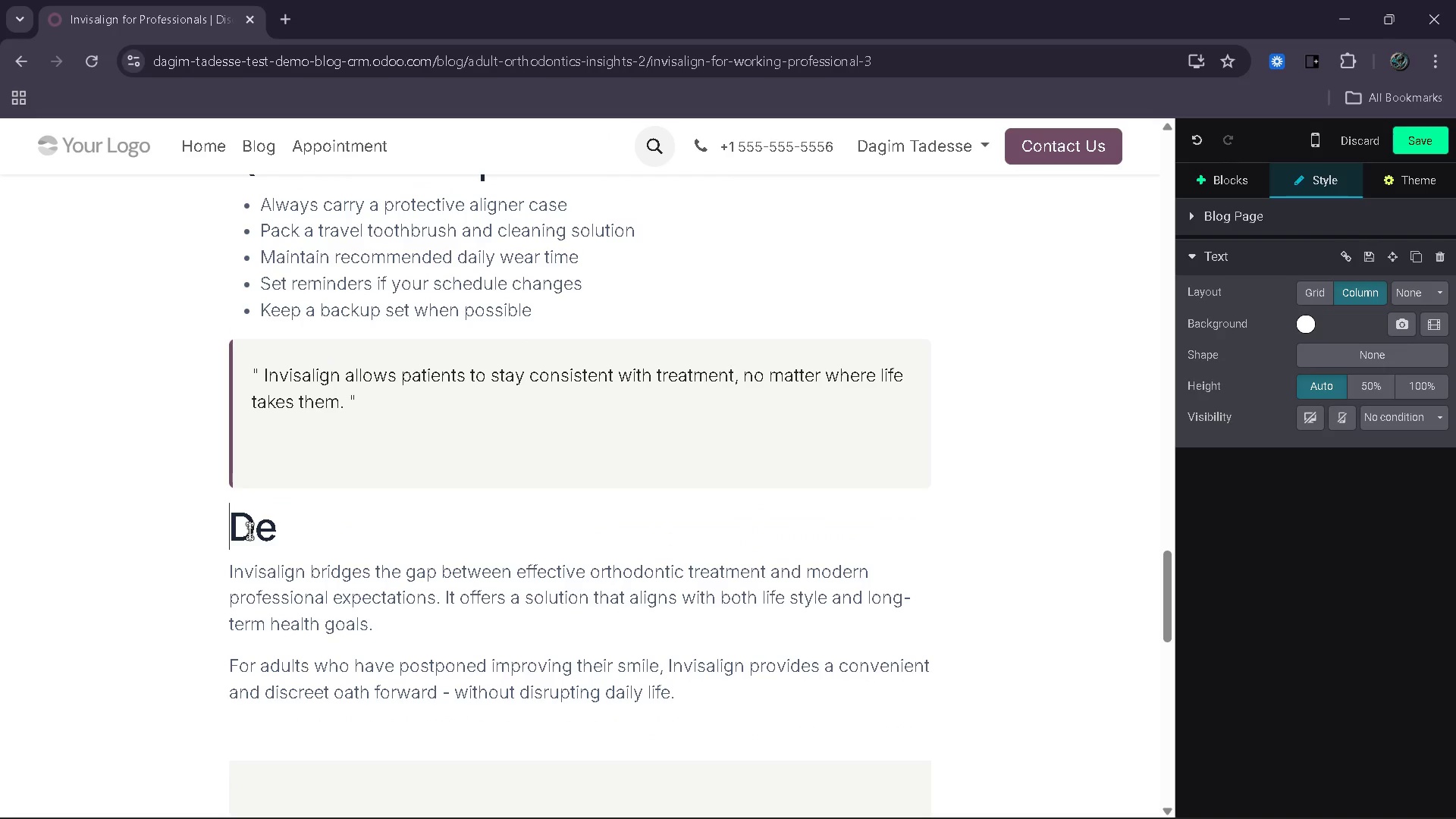 
key(ArrowRight)
 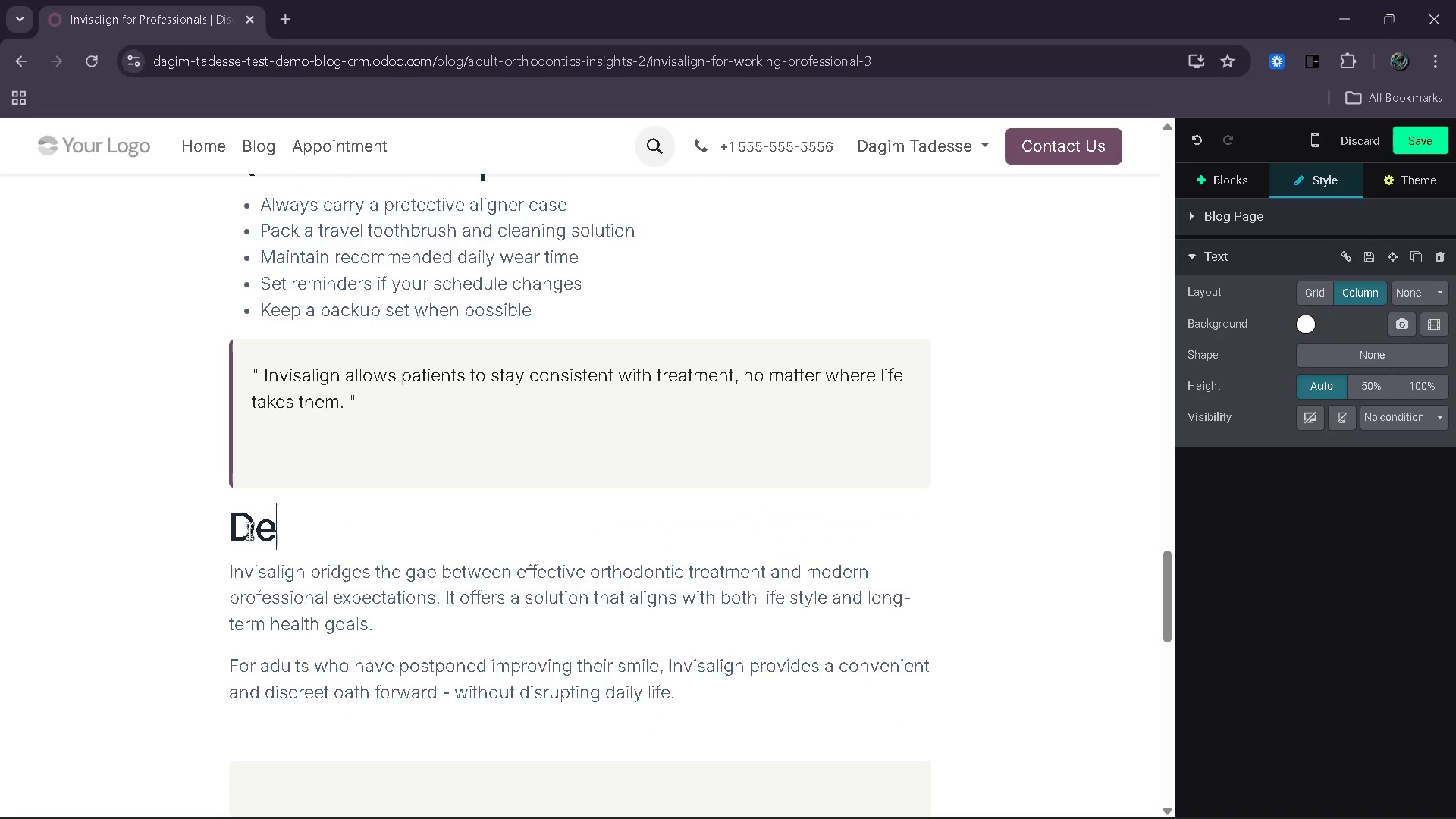 
key(ArrowRight)
 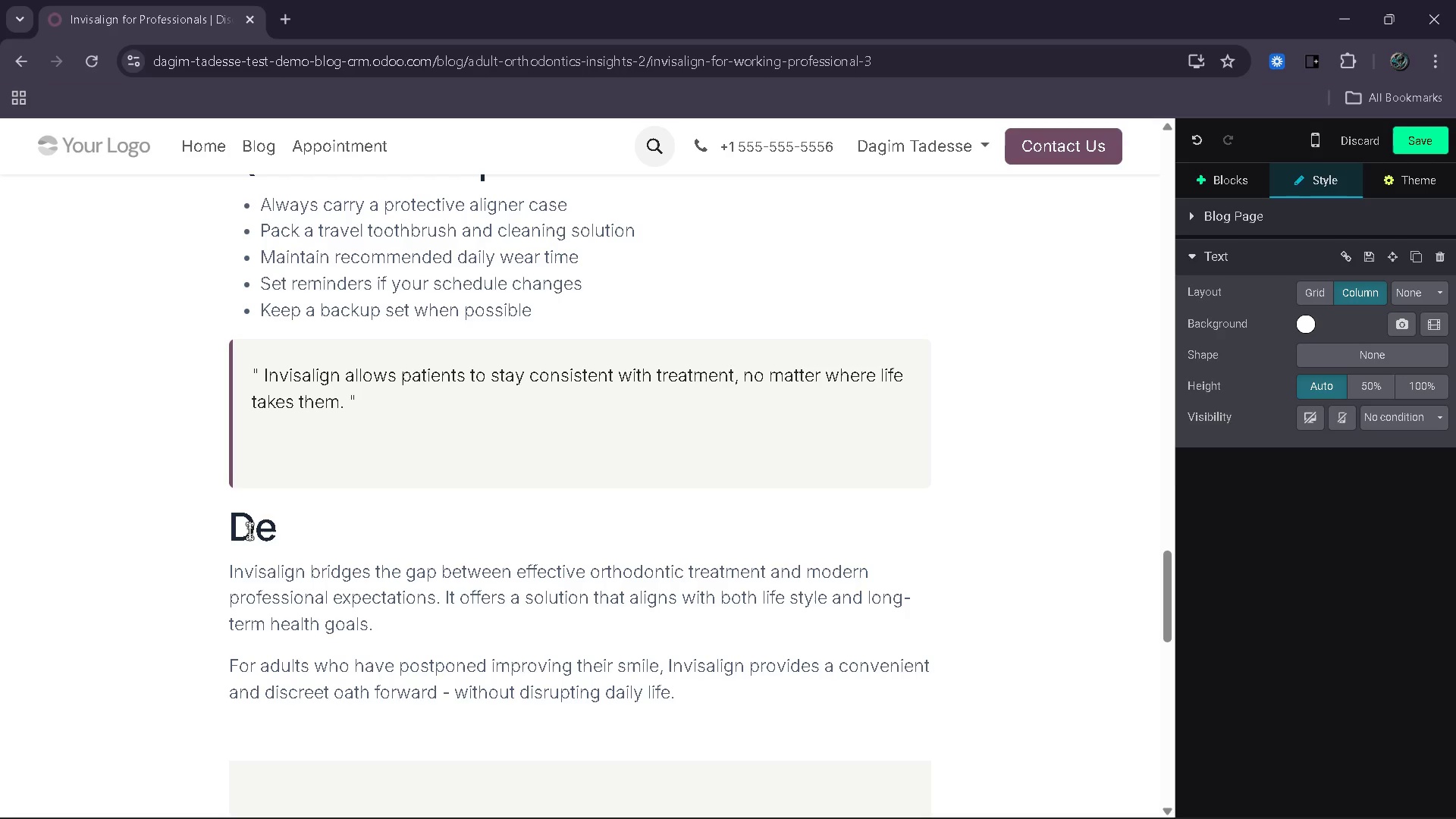 
type(siigned a )
key(Backspace)
key(Backspace)
type(for)
 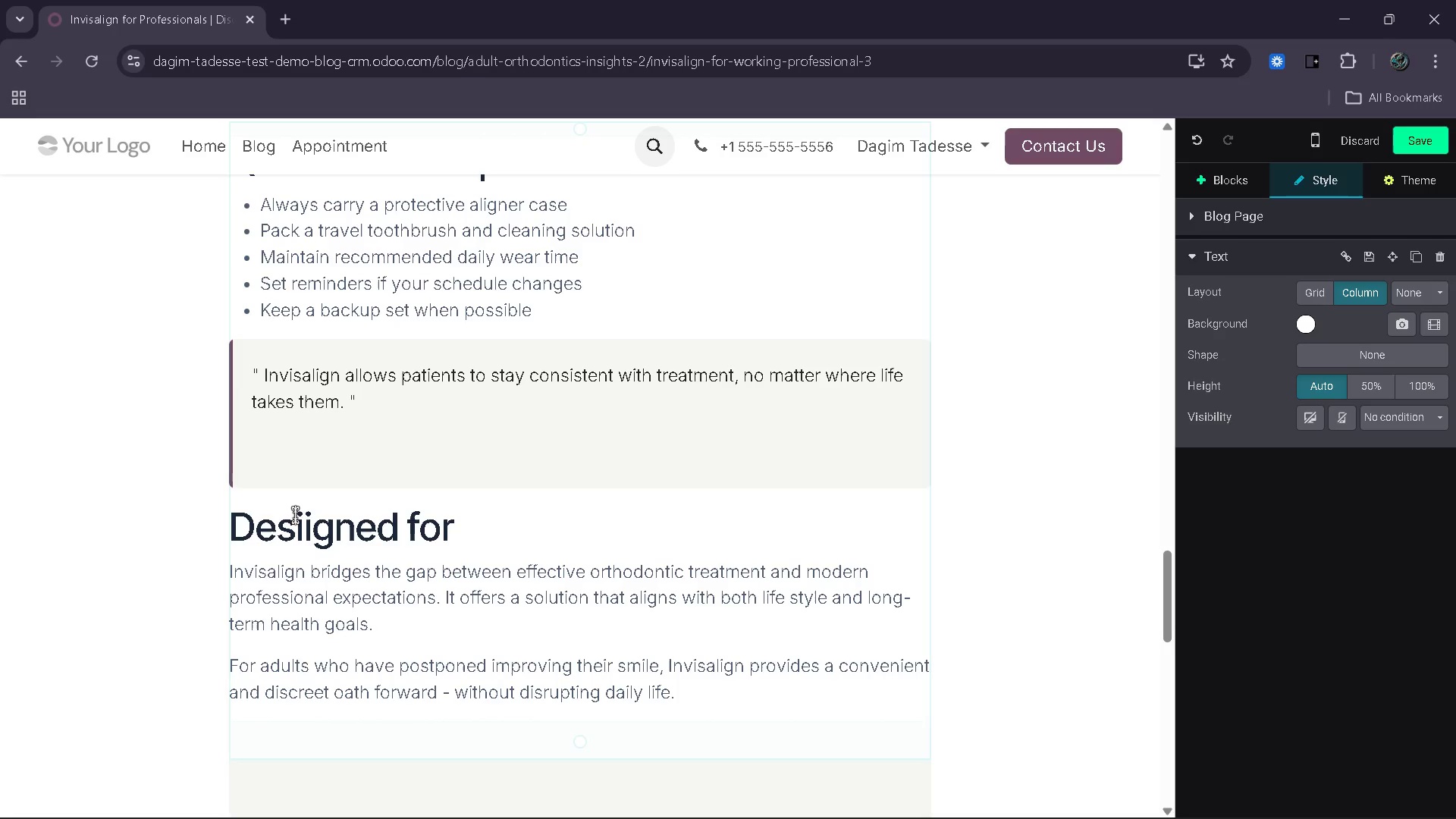 
left_click([304, 519])
 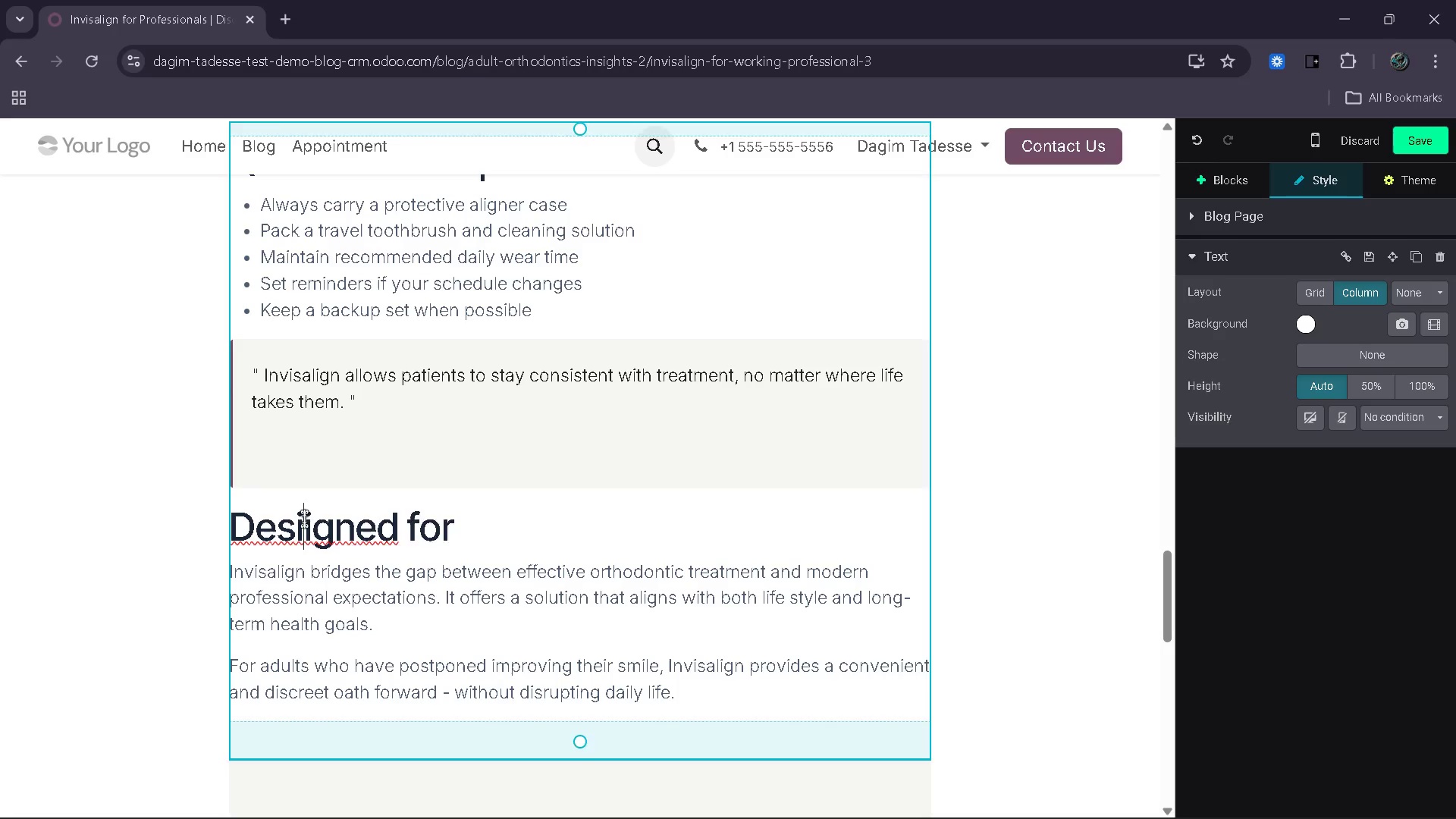 
key(Backspace)
 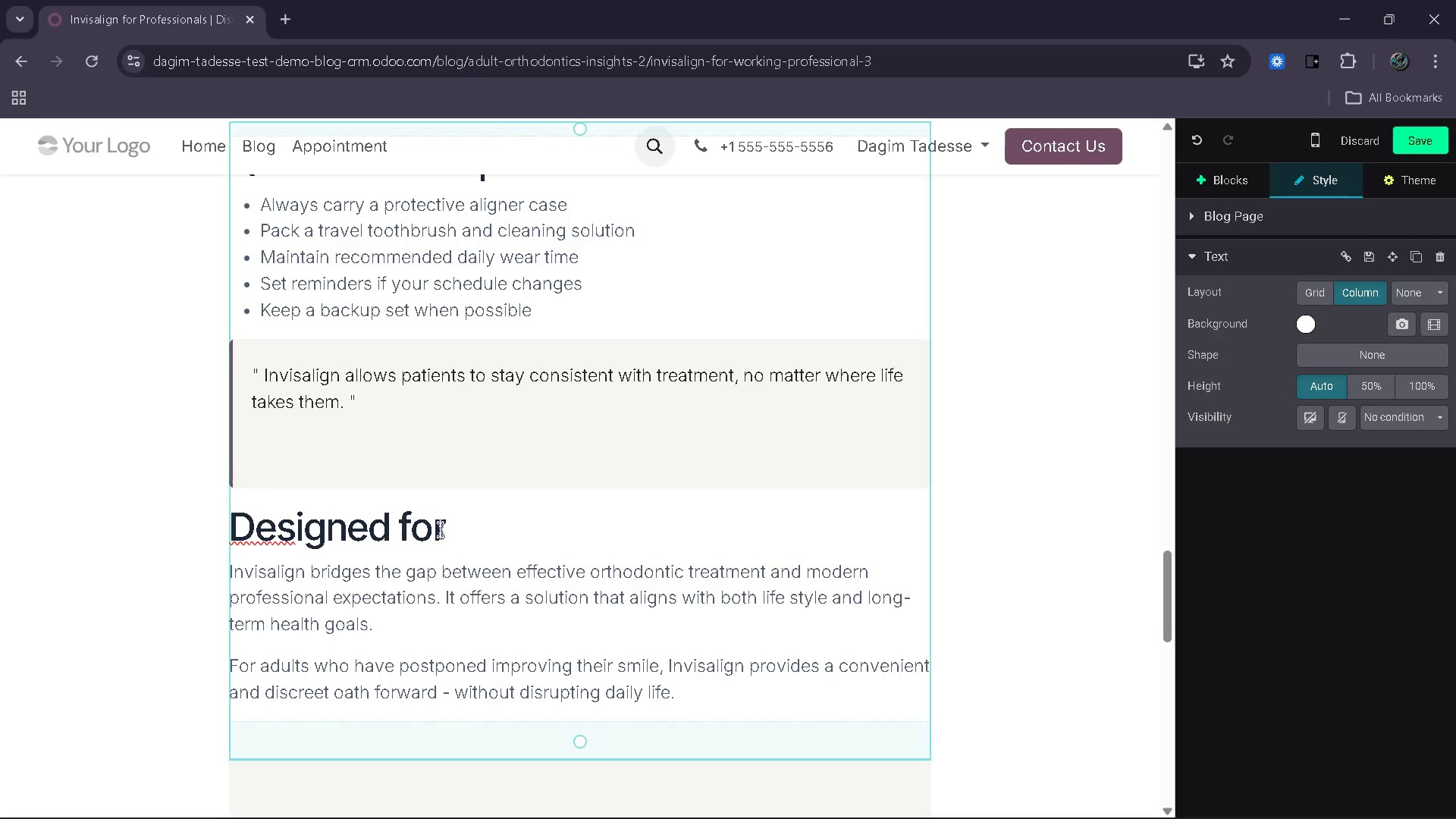 
left_click([506, 518])
 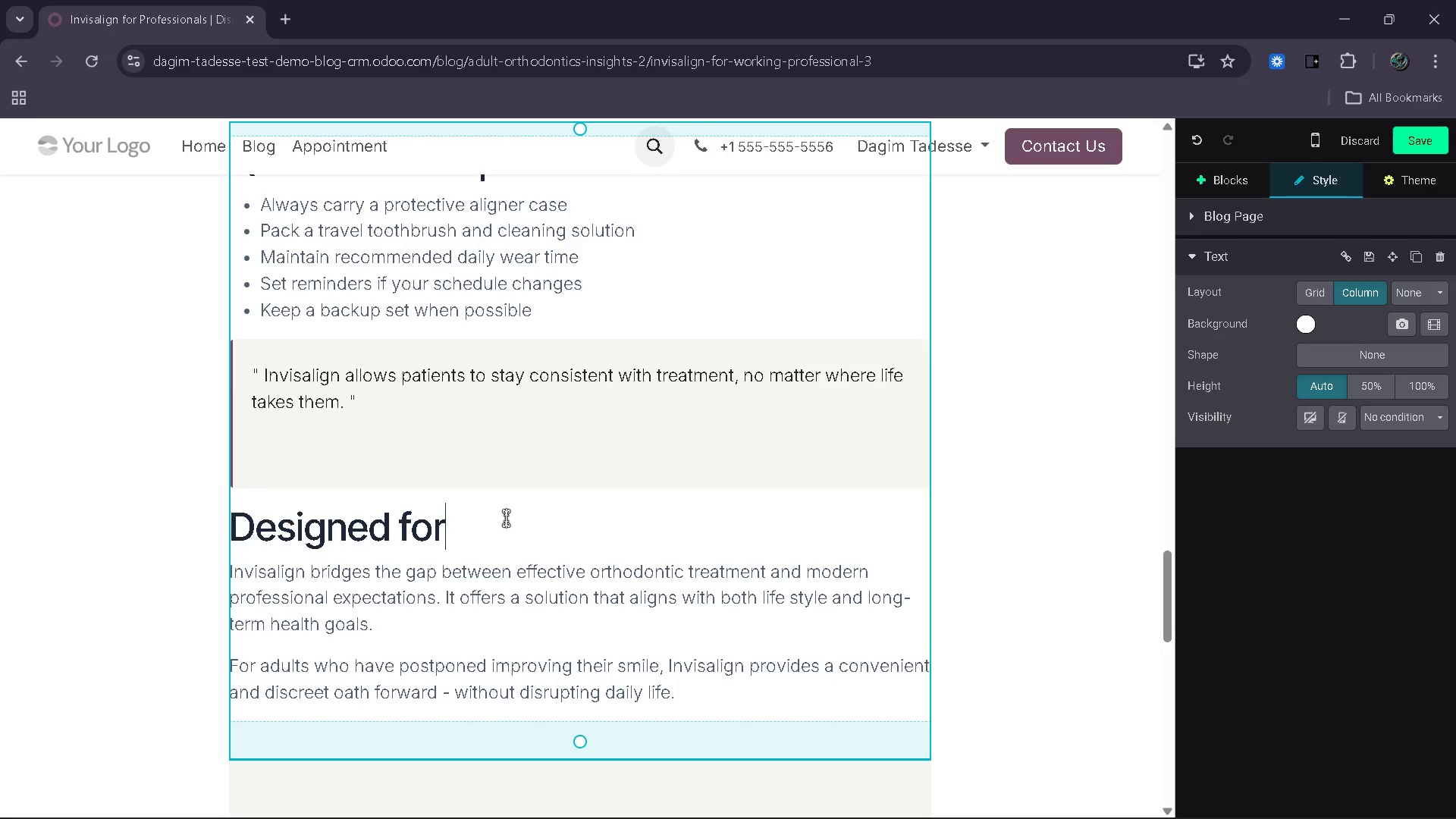 
type( a mobile)
key(Backspace)
key(Backspace)
key(Backspace)
key(Backspace)
key(Backspace)
key(Backspace)
type(Mobile Lifrstyle)
 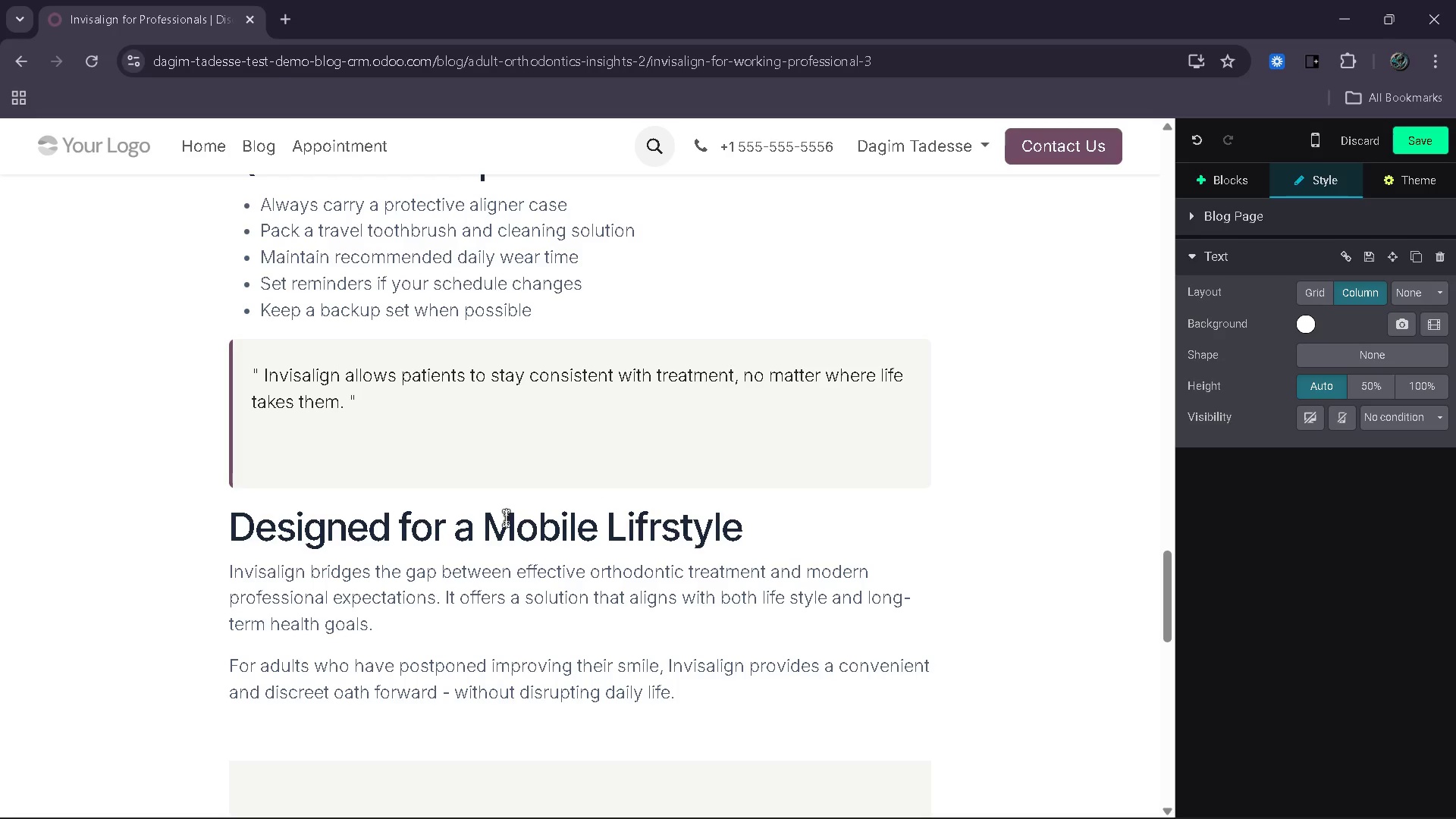 
left_click([659, 522])
 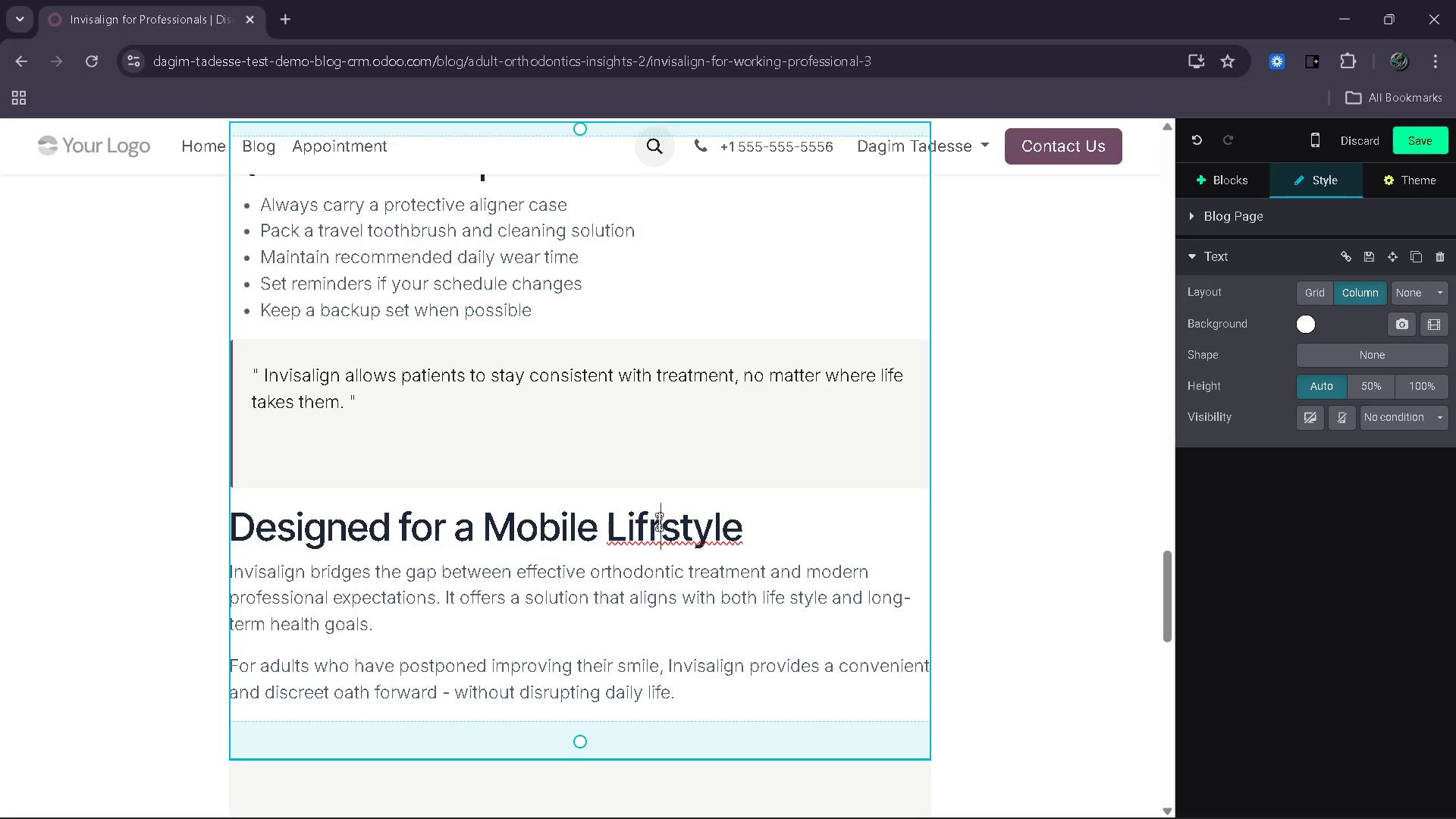 
key(Backspace)
 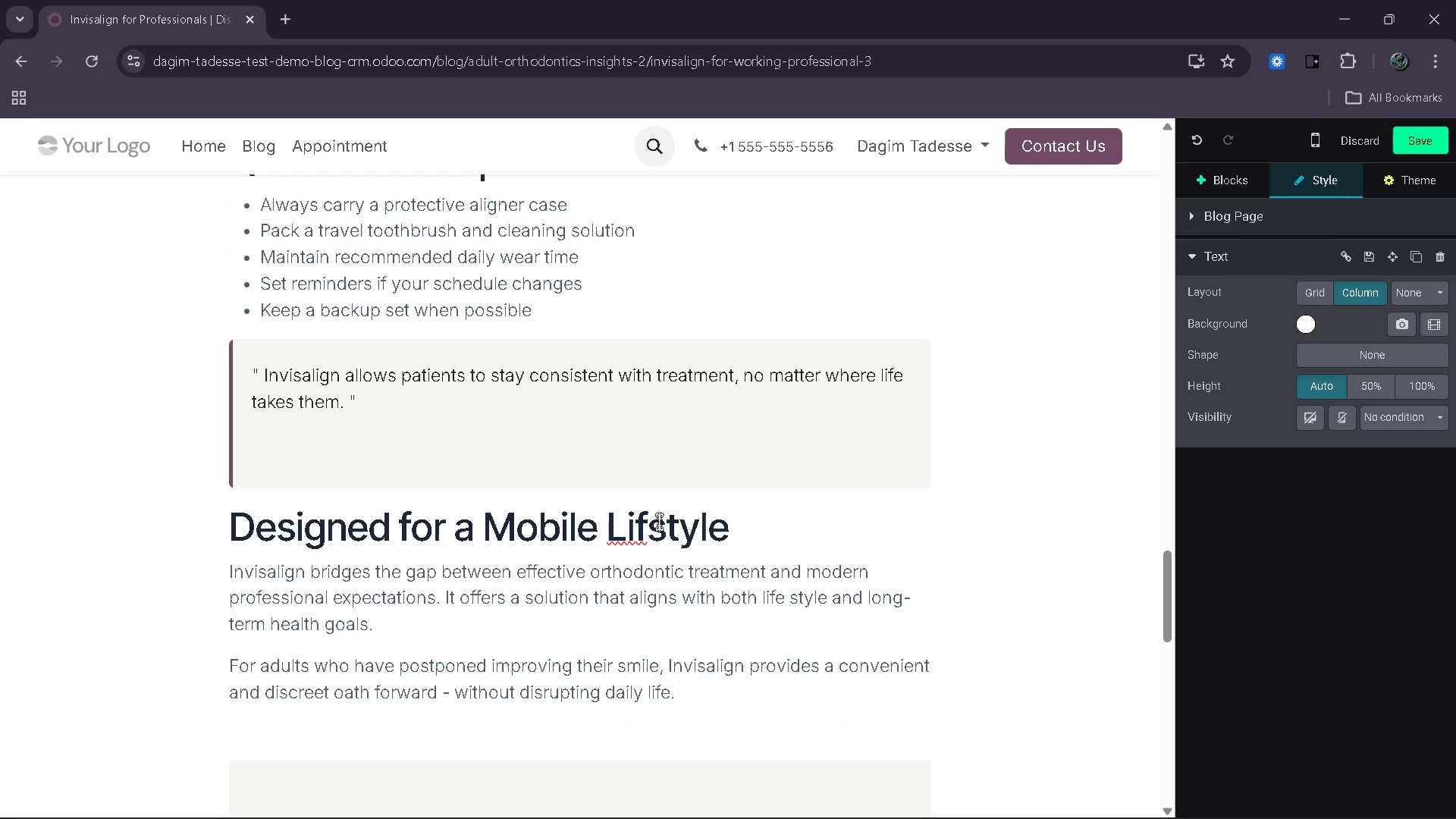 
key(E)
 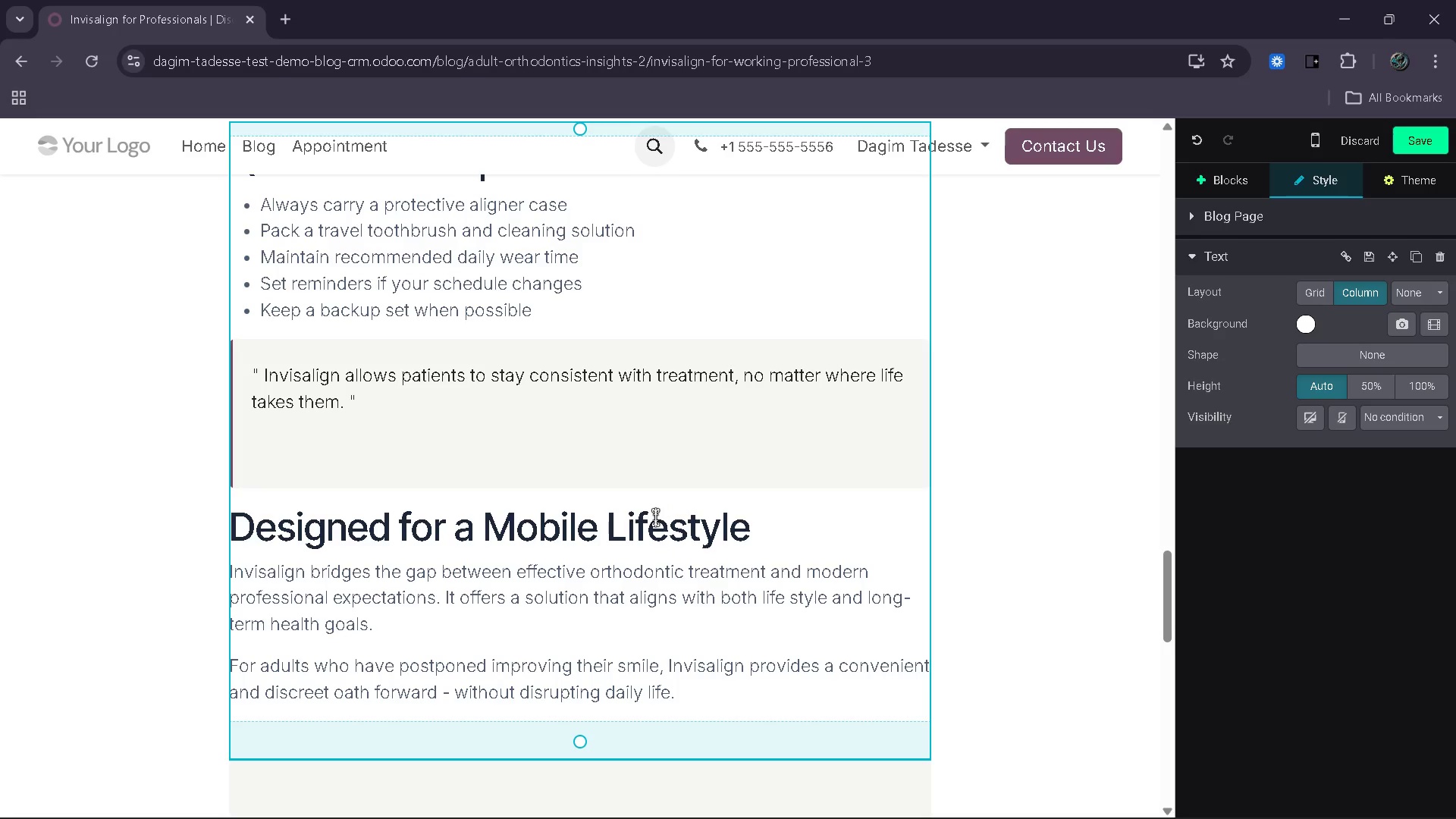 
wait(6.86)
 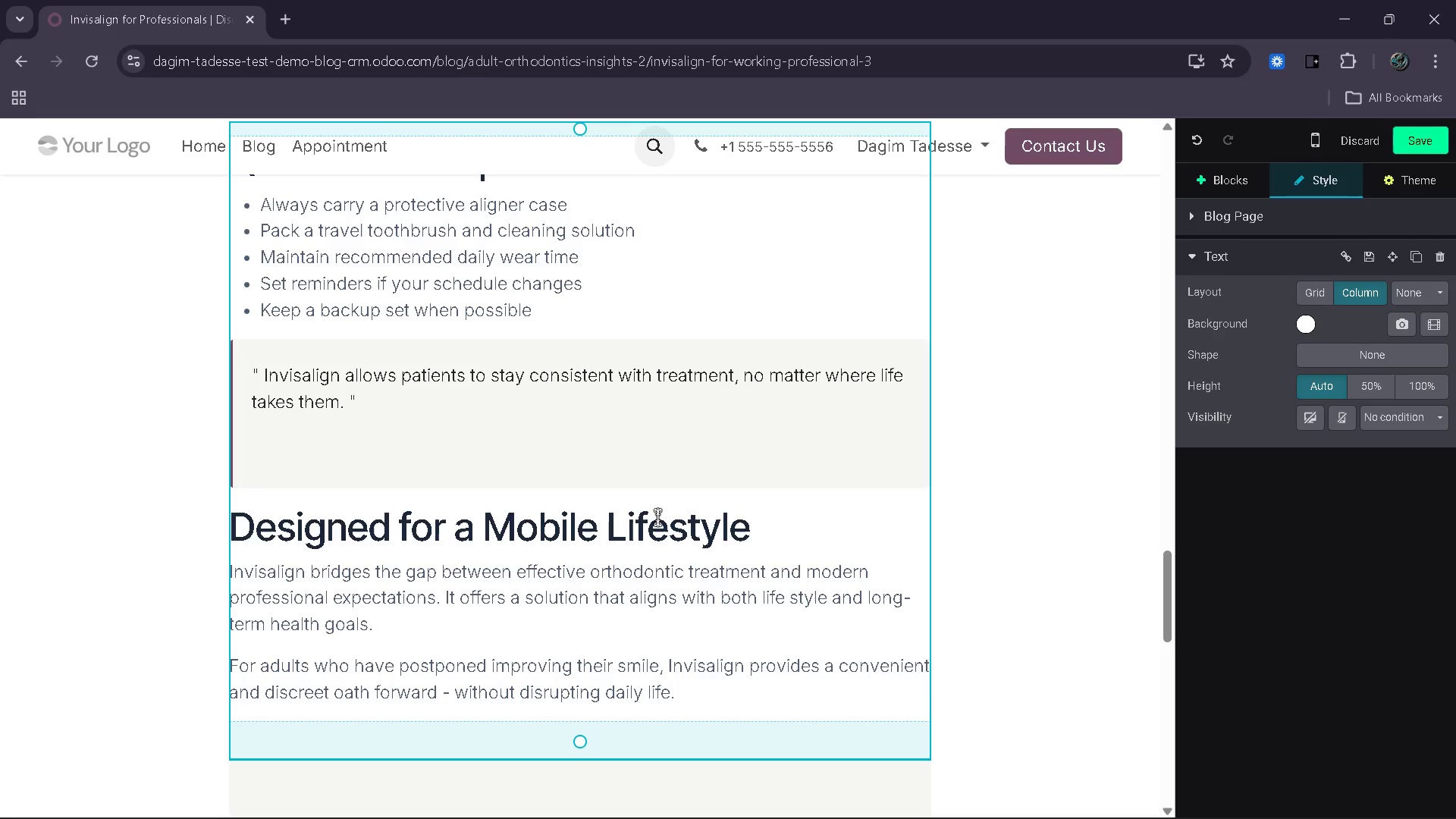 
left_click([686, 444])
 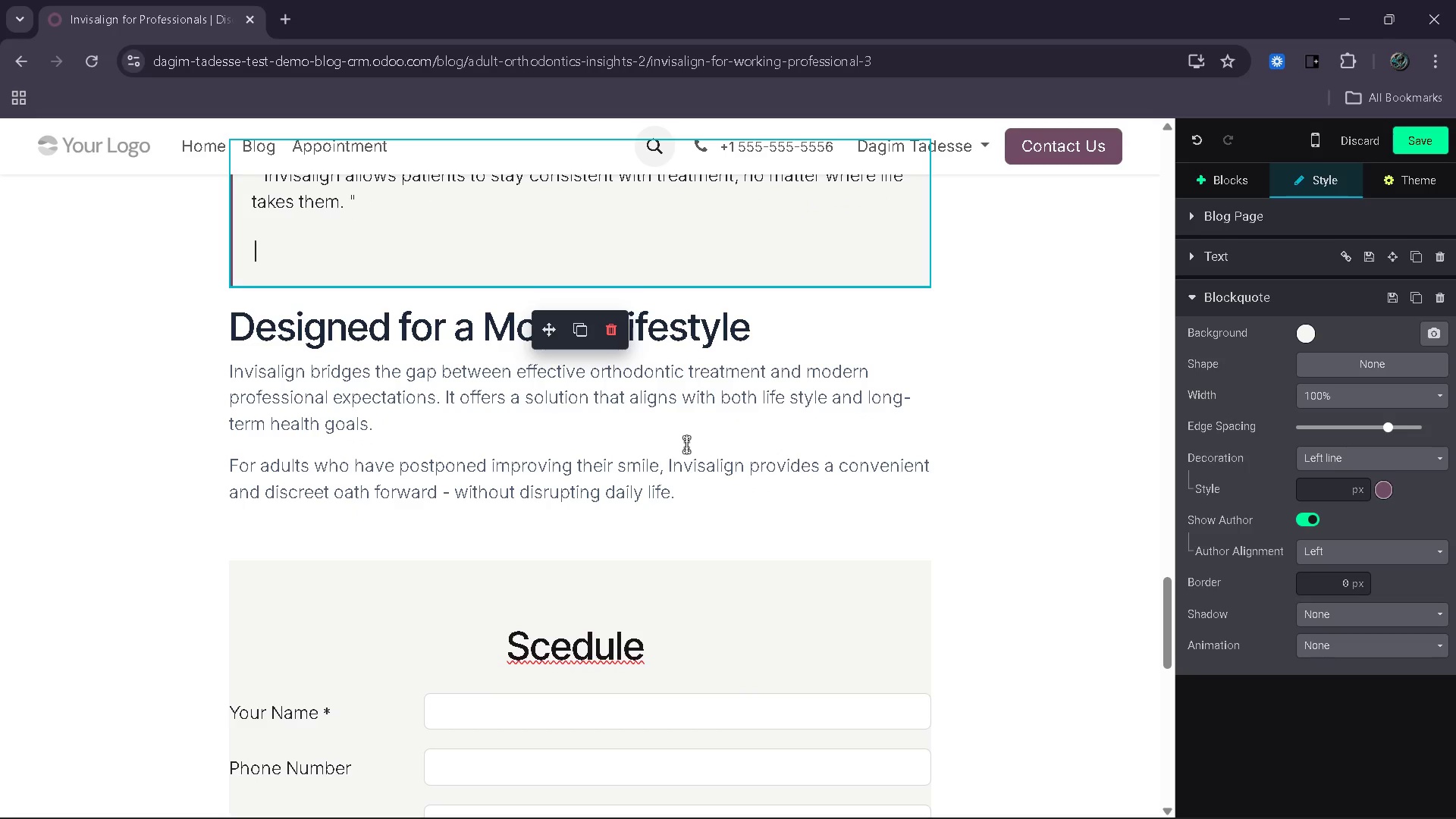 
left_click_drag(start_coordinate=[686, 496], to_coordinate=[212, 379])
 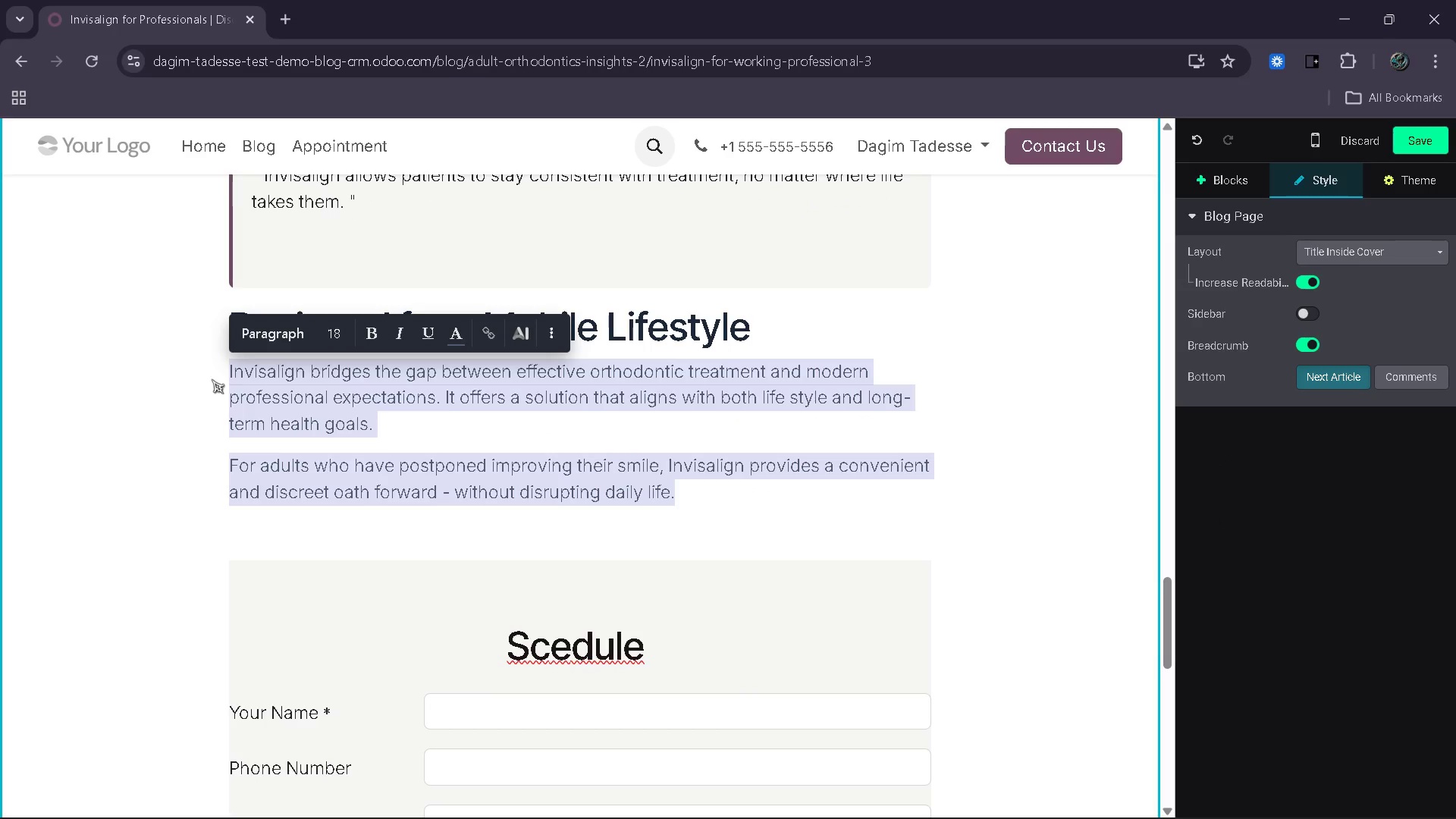 
wait(6.83)
 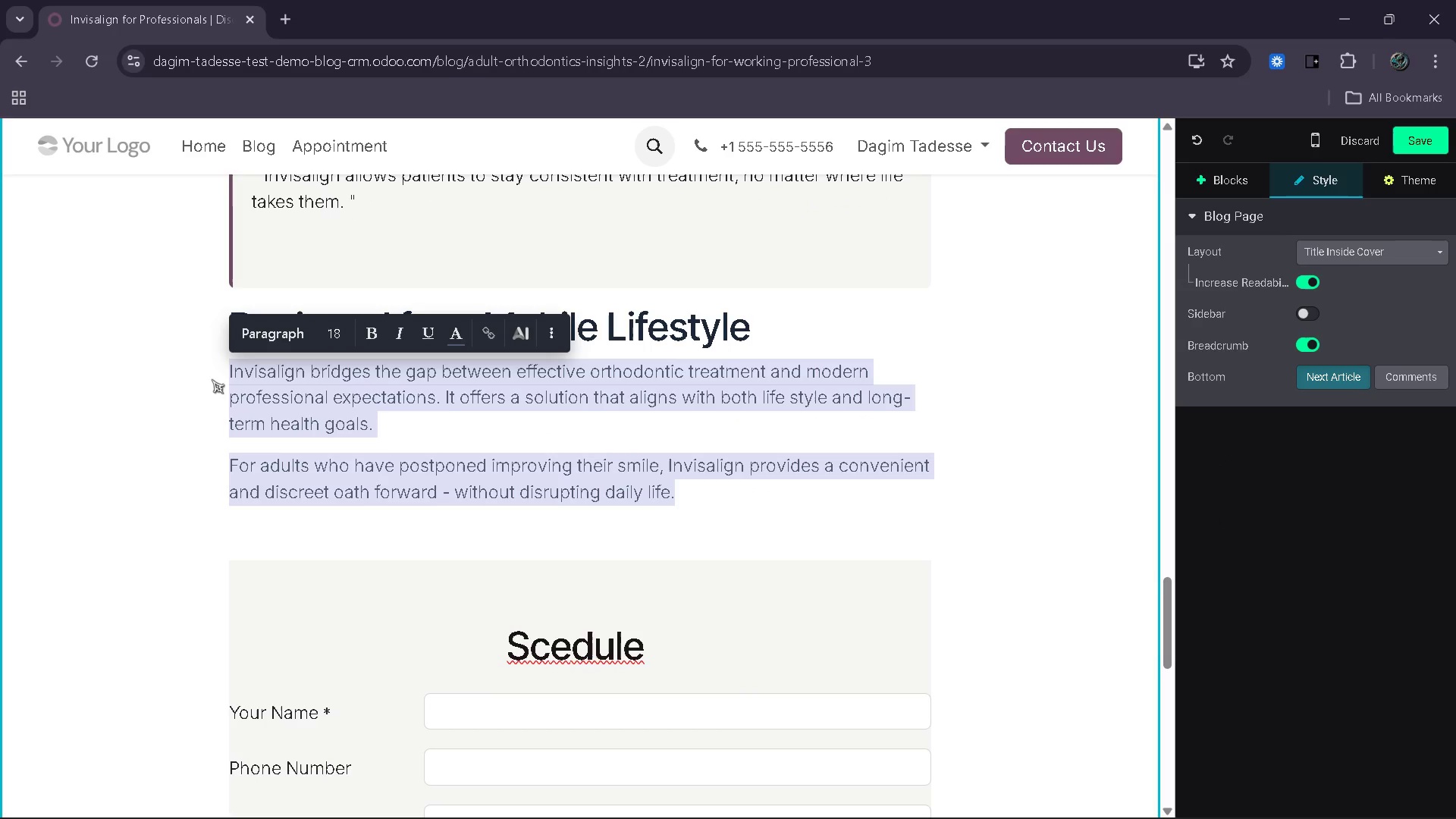 
left_click([723, 504])
 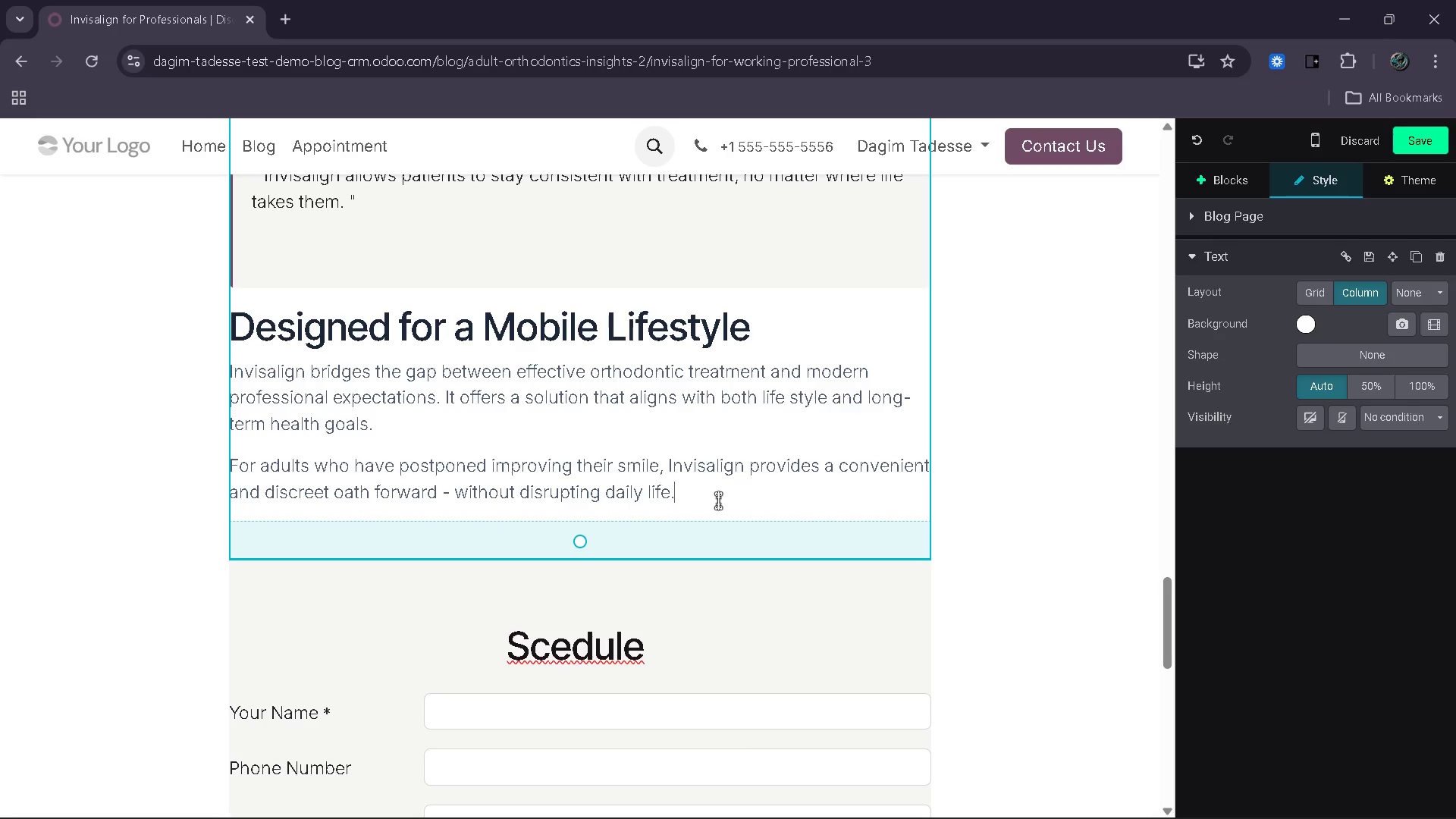 
left_click_drag(start_coordinate=[717, 500], to_coordinate=[308, 373])
 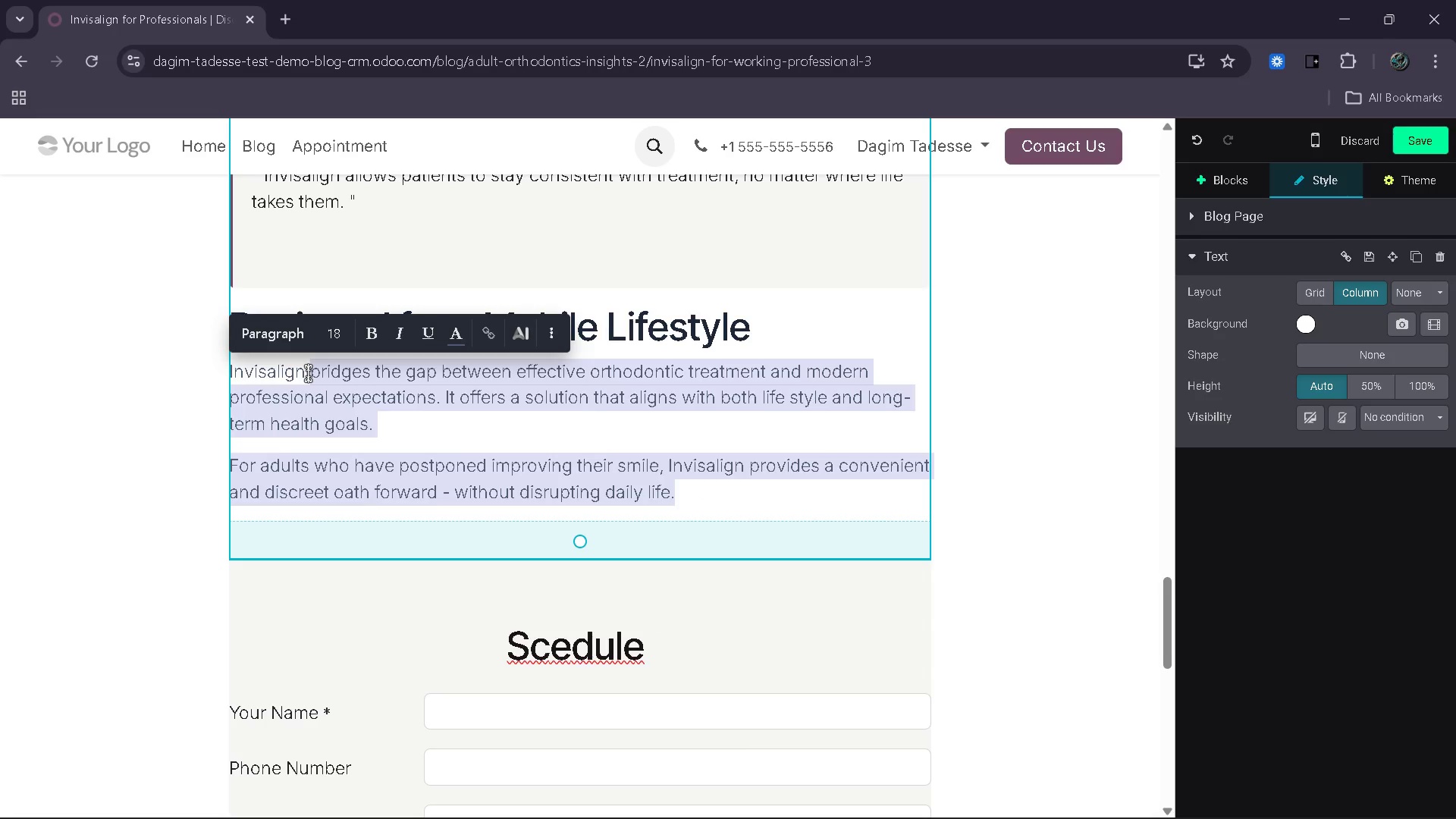 
type(supports the need )
key(Backspace)
type(s of moderne)
key(Backspace)
 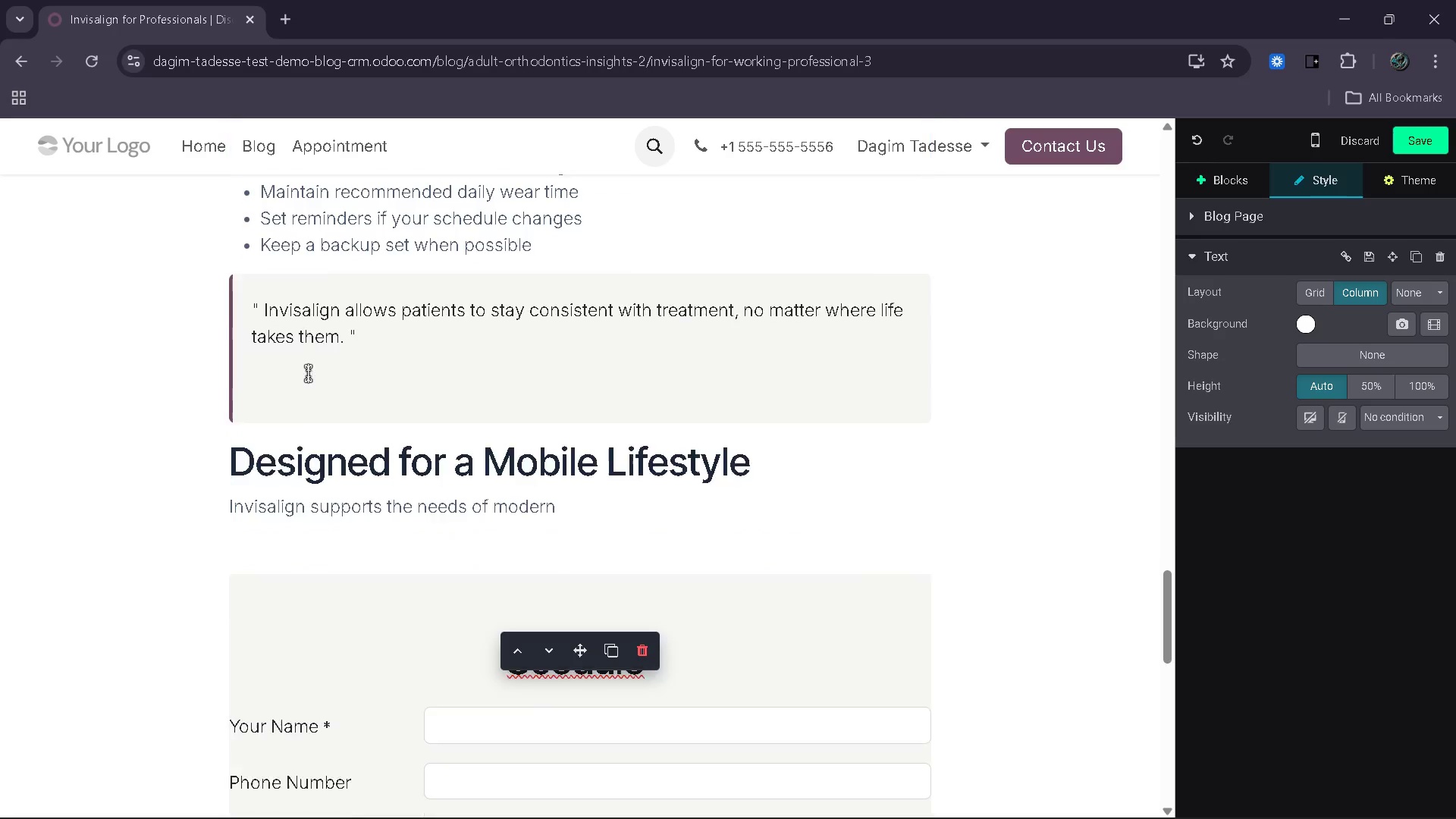 
wait(36.88)
 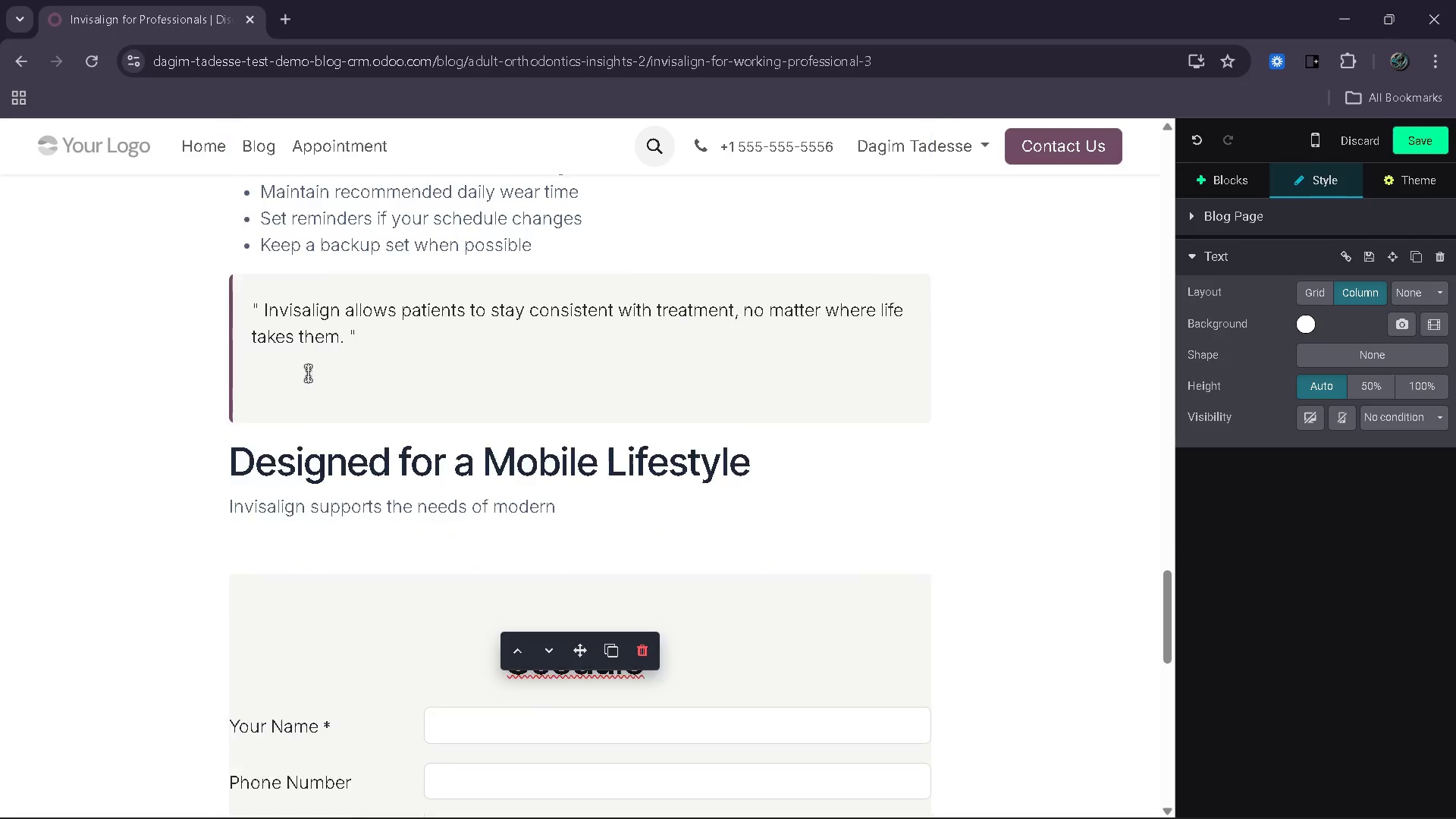 
left_click([570, 526])
 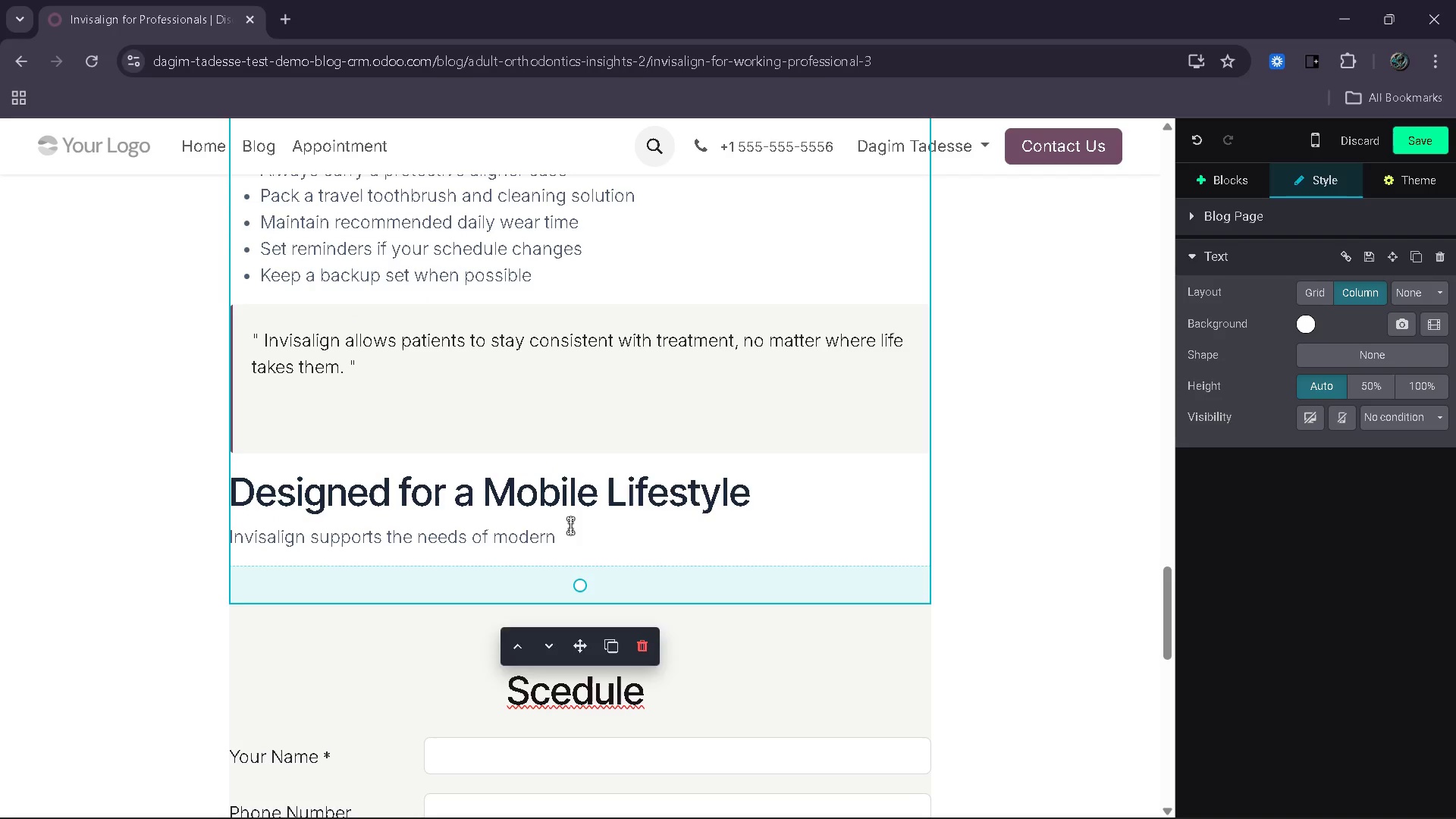 
type( professional )
key(Backspace)
type(s by offering a ter)
key(Backspace)
key(Backspace)
type(reat)
 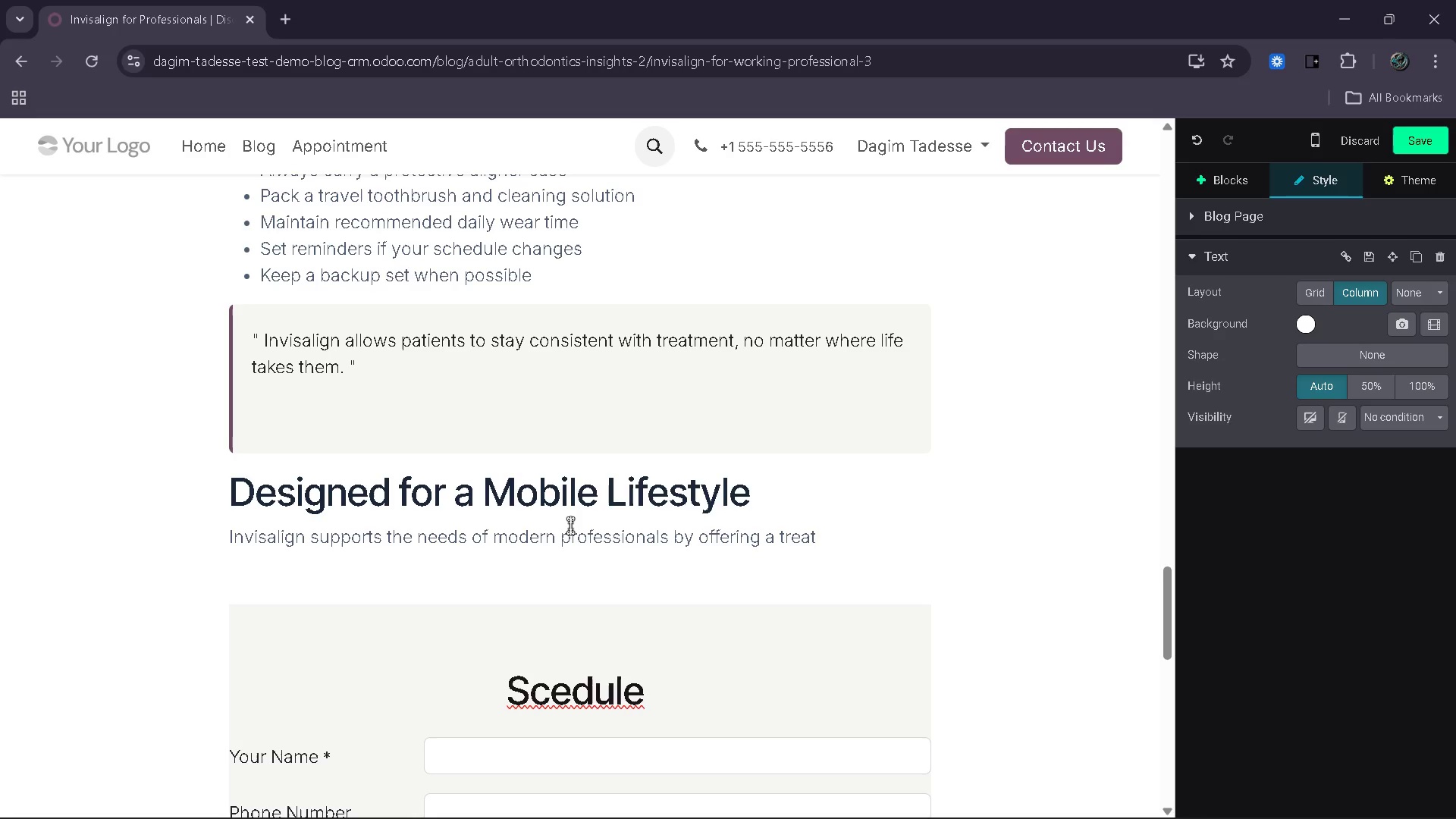 
wait(13.19)
 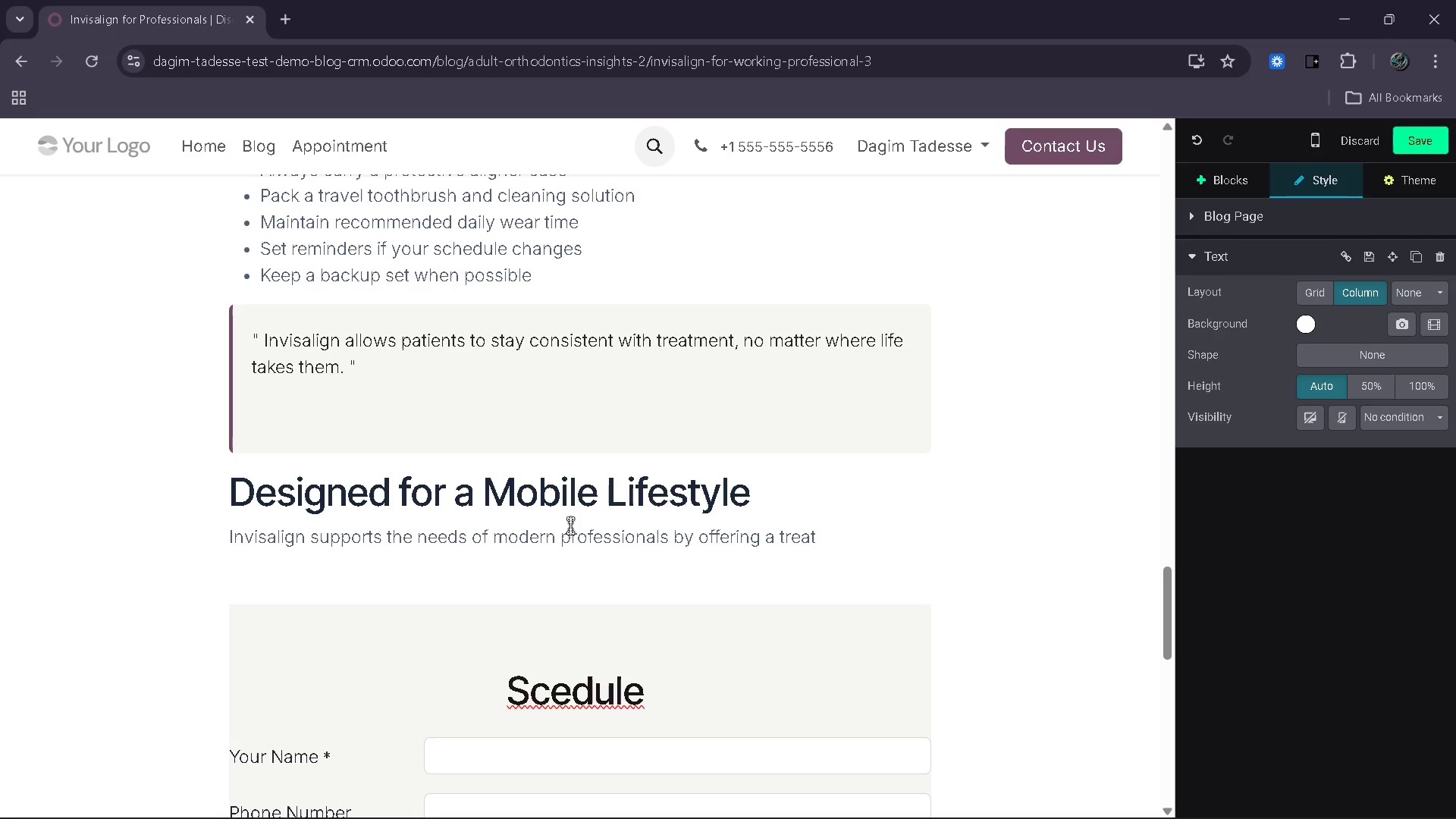 
type(ment)
 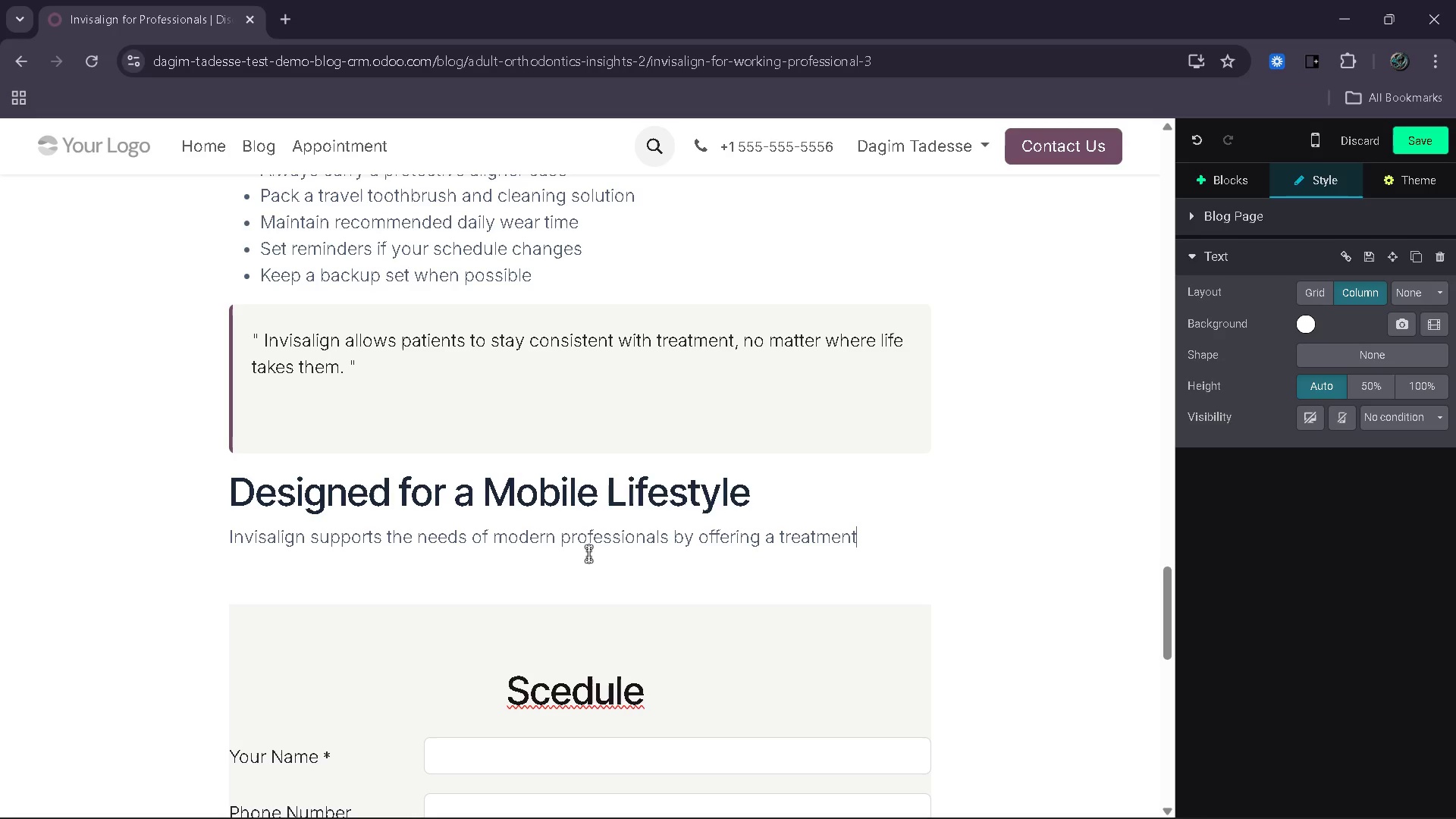 
type( solution that adapts to movement)
key(Backspace)
key(Backspace)
type(nt, )
 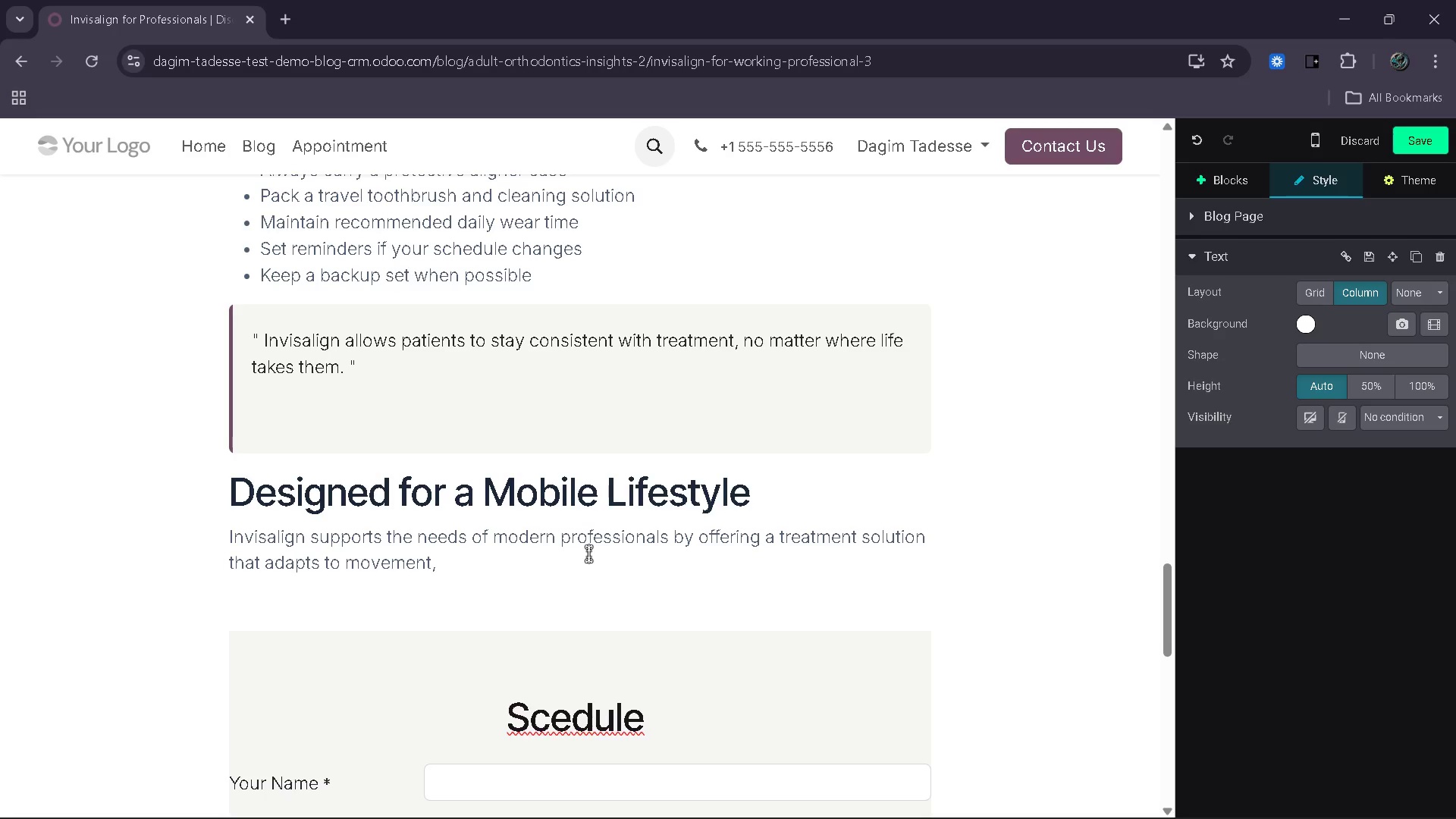 
wait(5.03)
 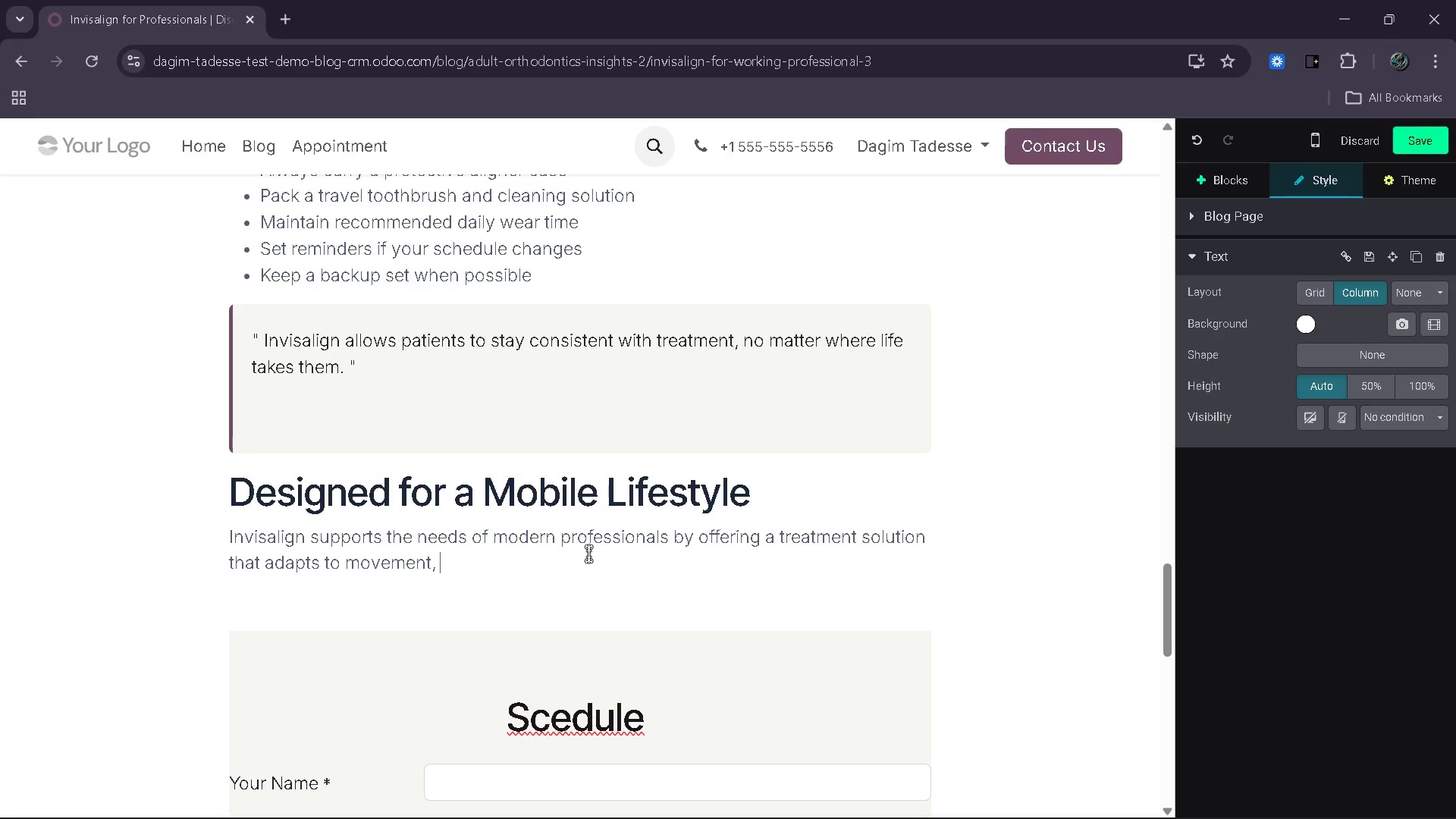 
type(flexibiltty)
key(Backspace)
key(Backspace)
key(Backspace)
type(iy)
key(Backspace)
type(ty)
 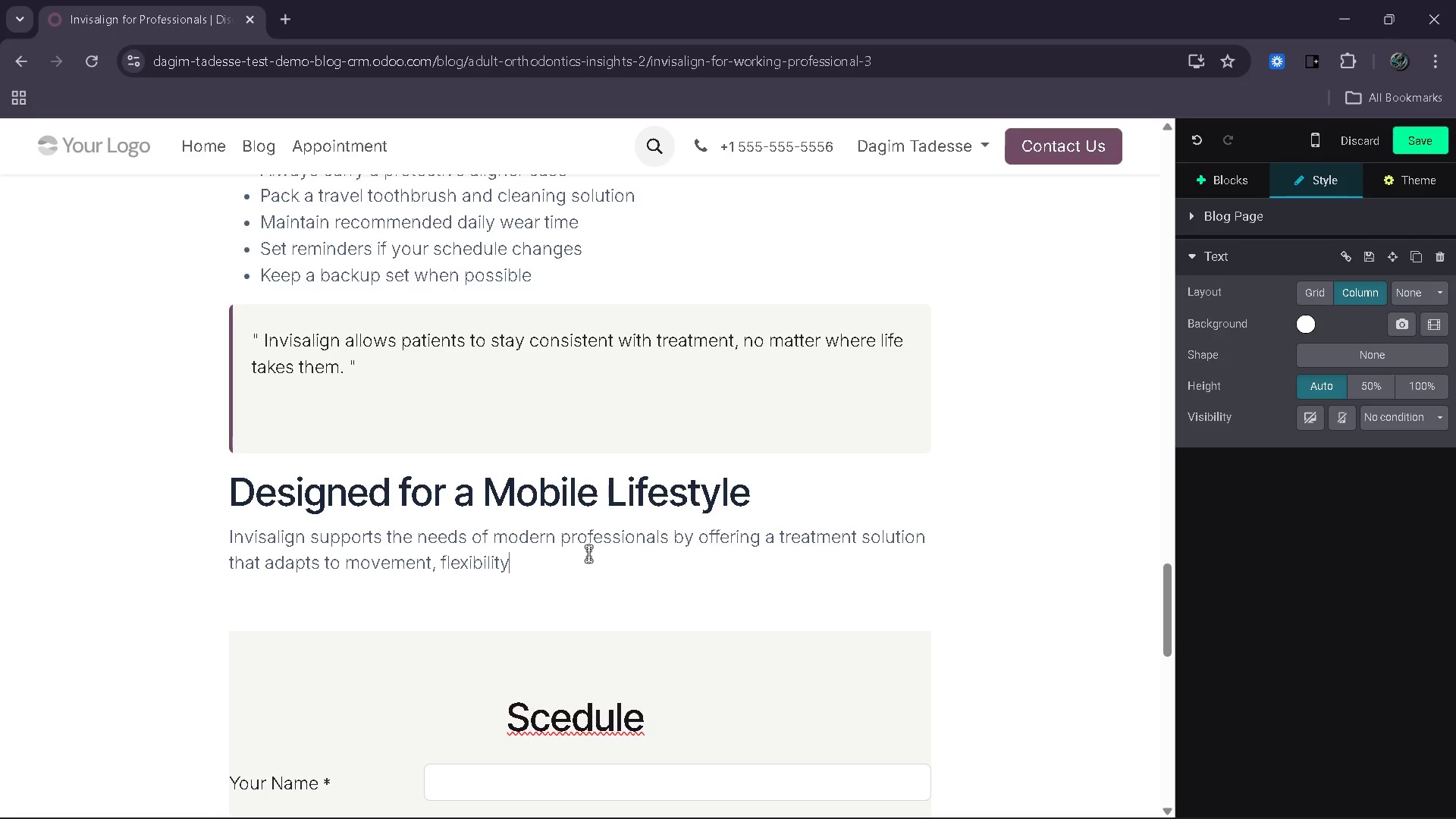 
key(Comma)
 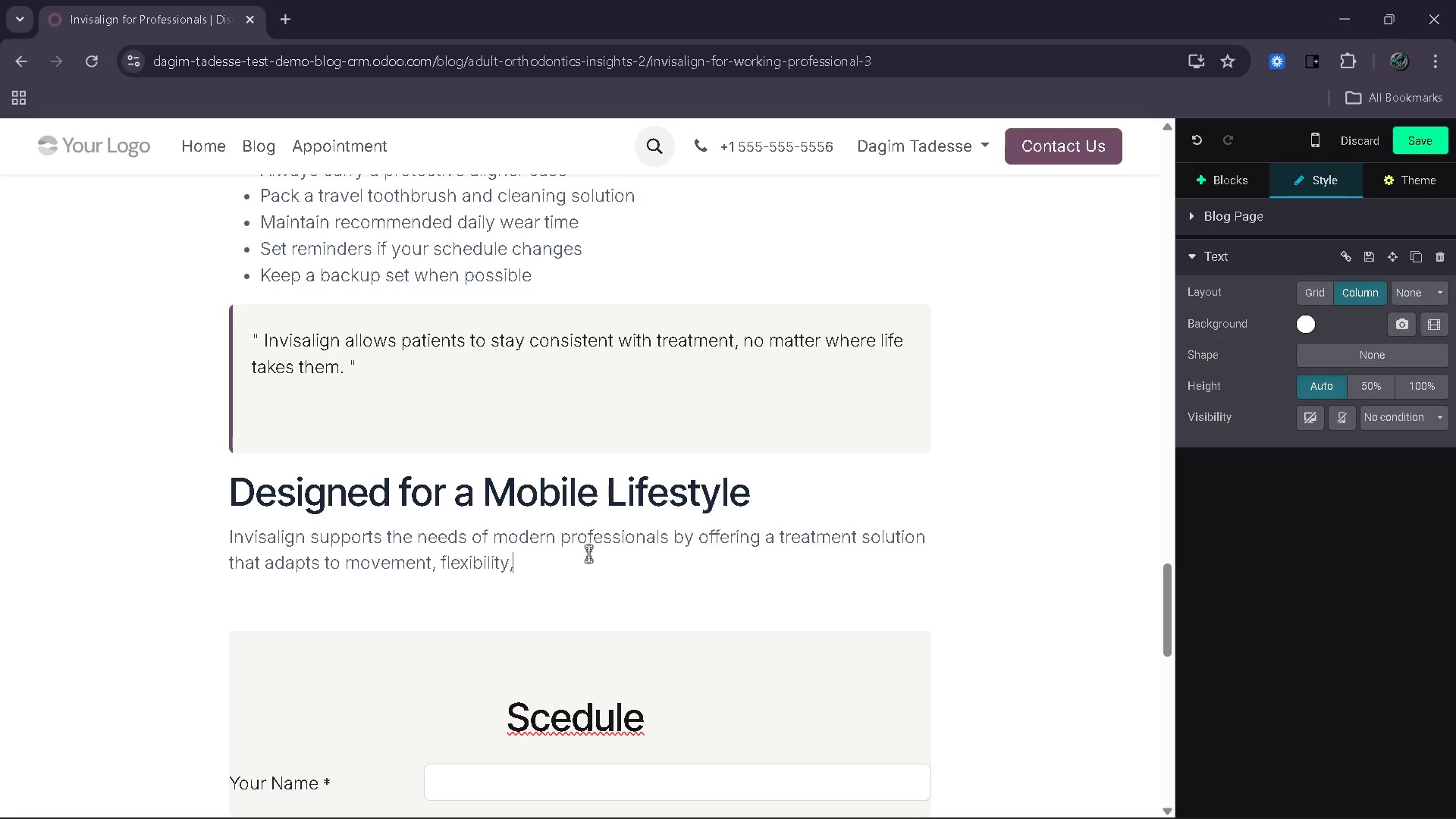 
wait(7.39)
 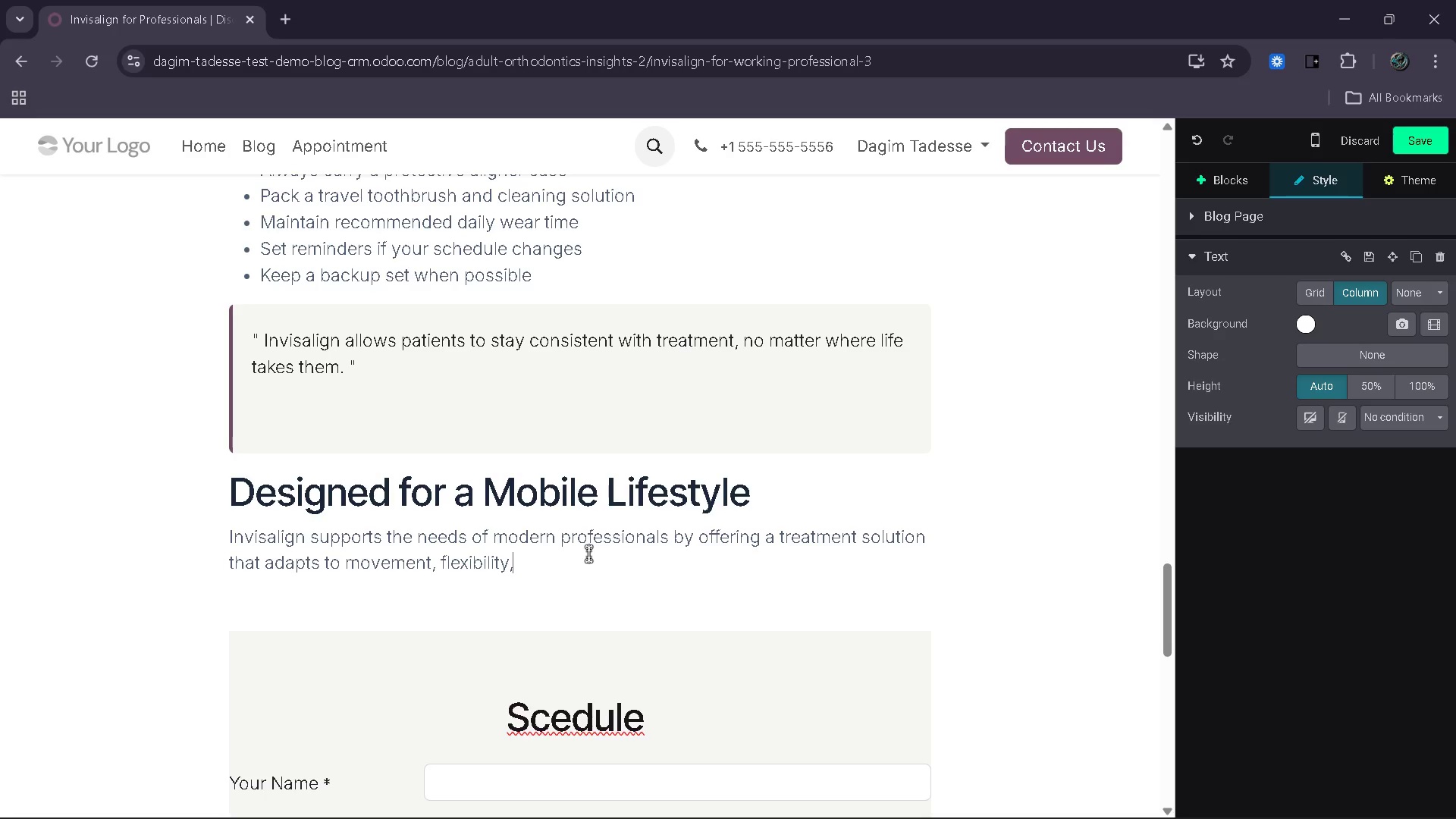 
type( an )
key(Backspace)
type(d convenience.)
 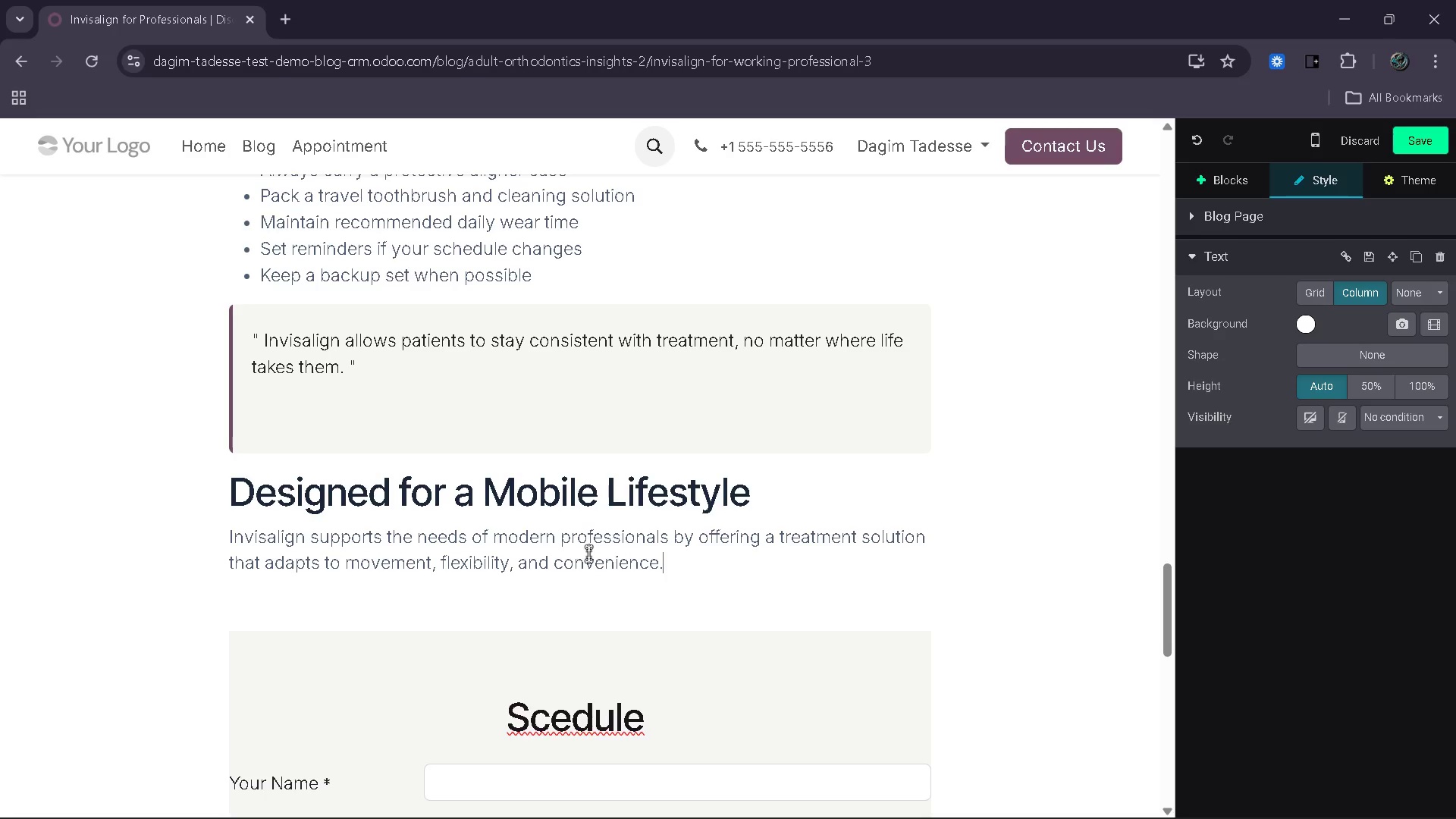 
key(Enter)
 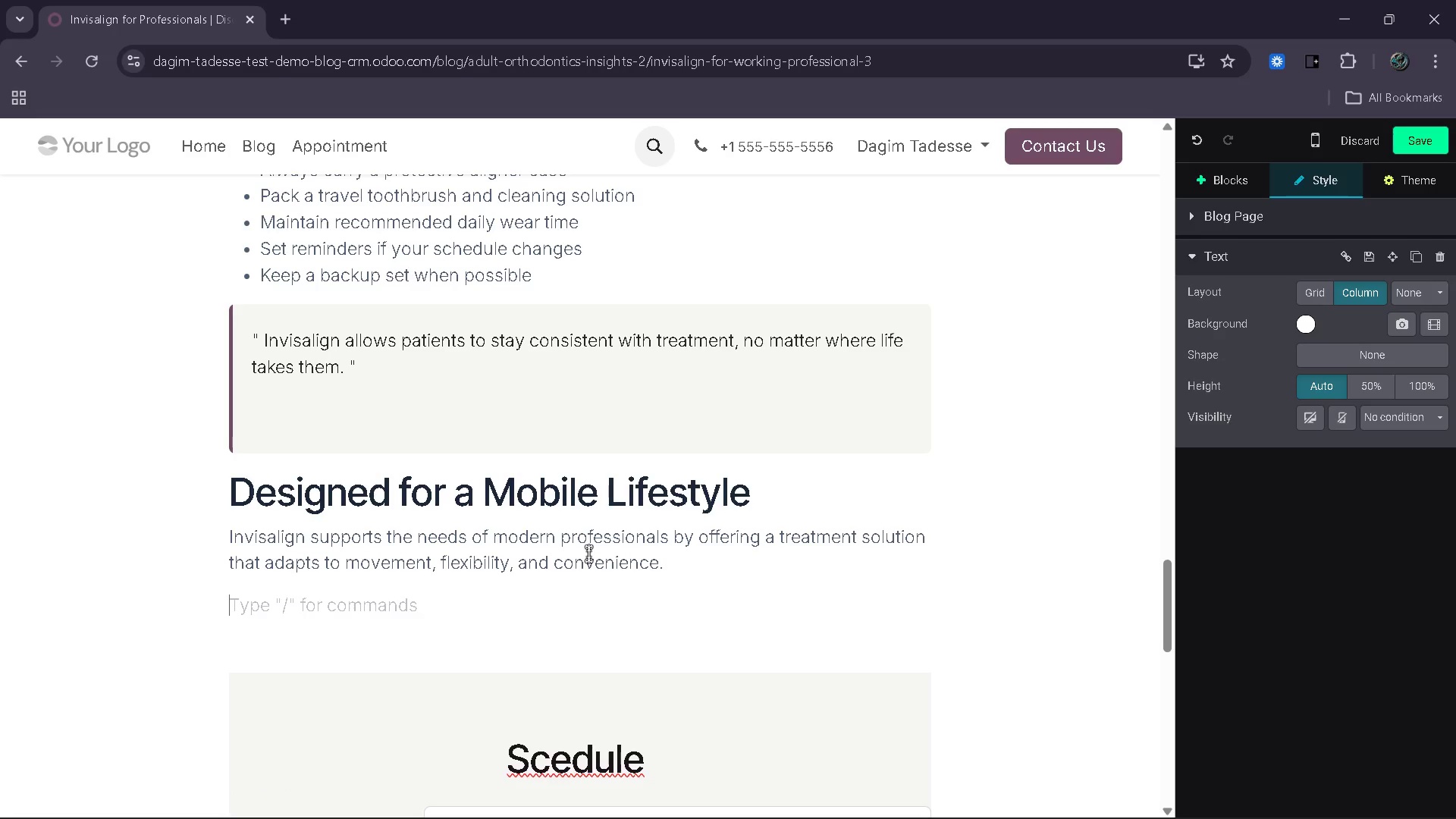 
type(For idividuals )
 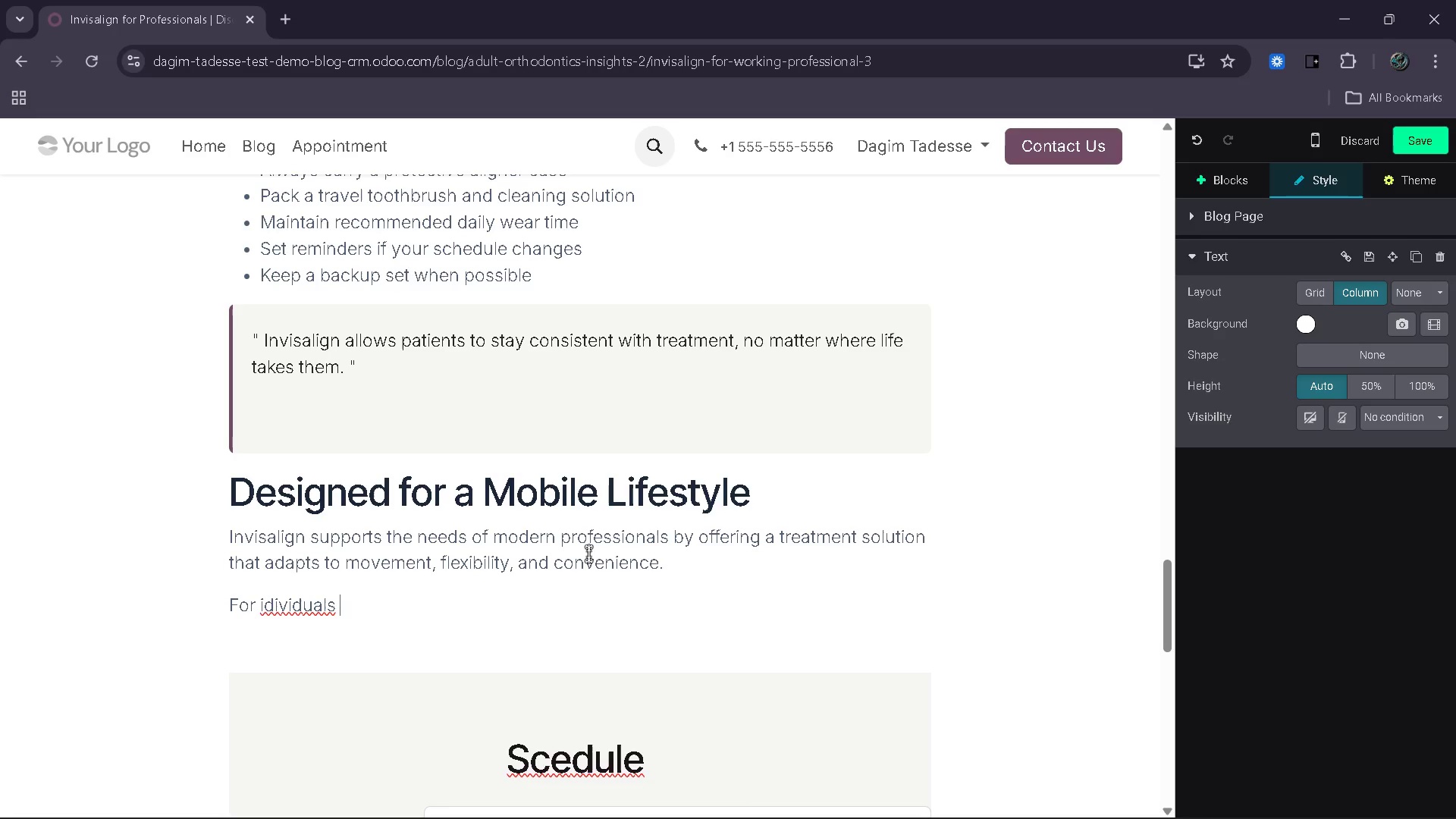 
hold_key(key=ArrowLeft, duration=0.8)
 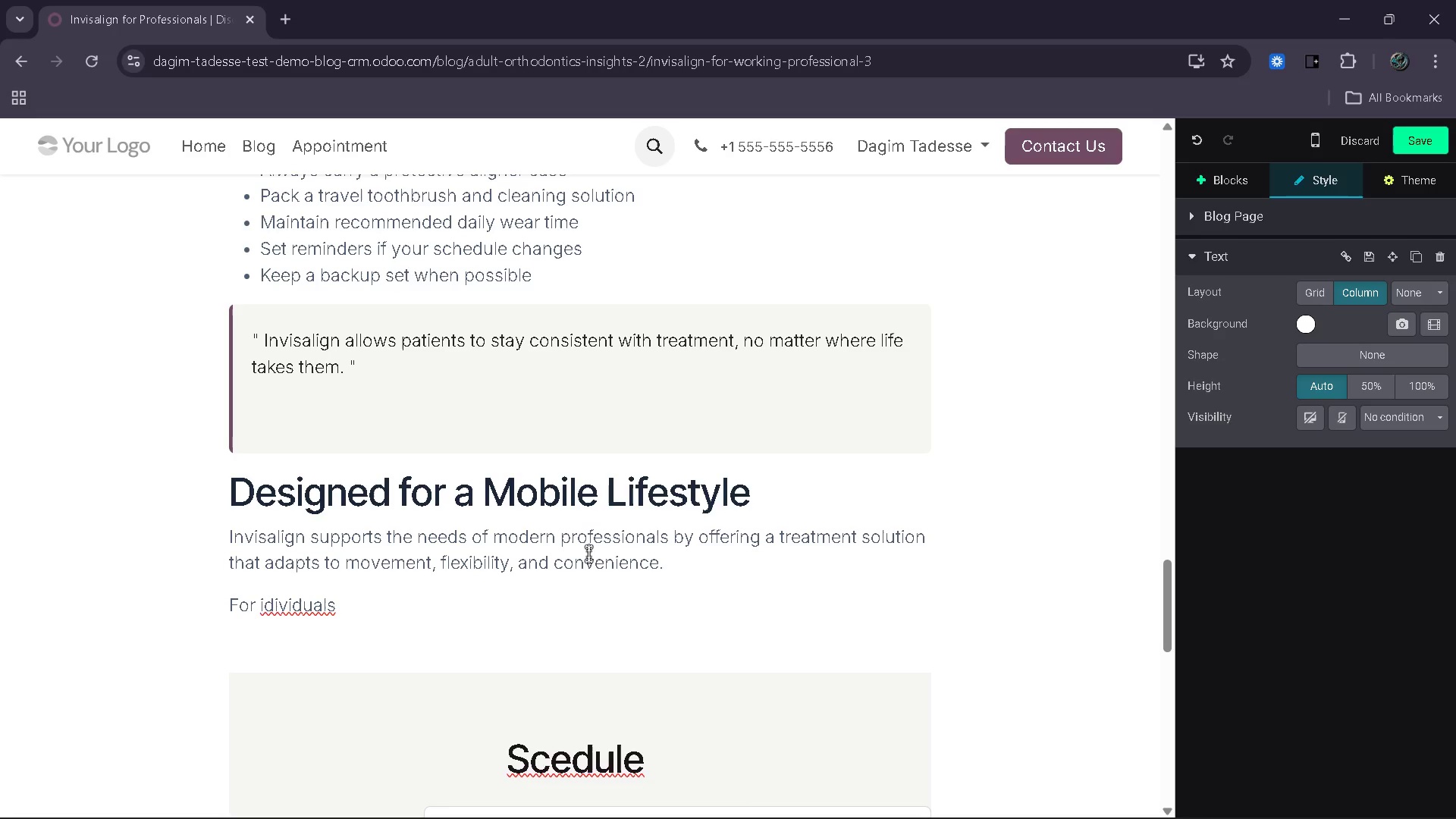 
key(N)
 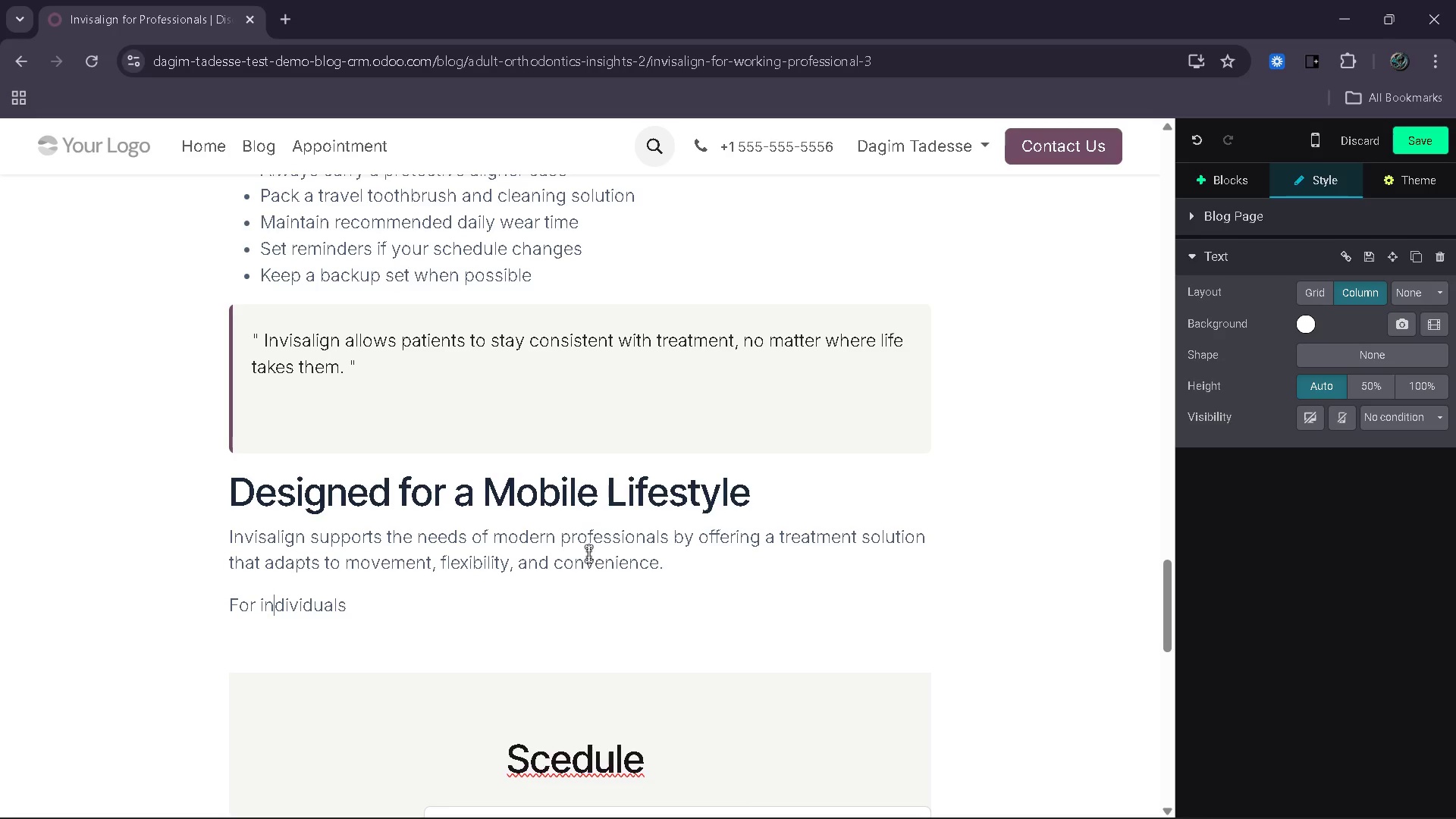 
key(ArrowRight)
 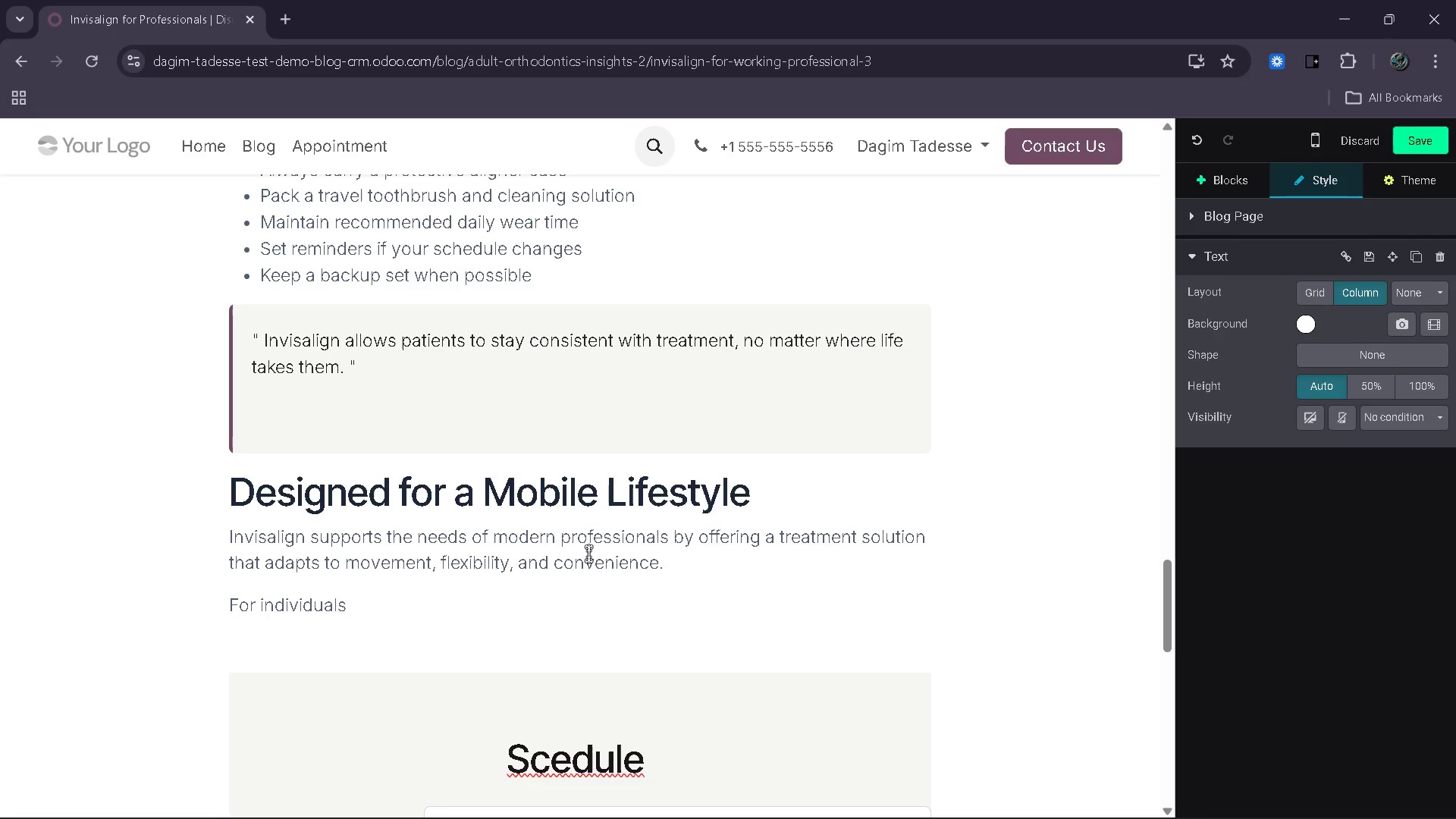 
type([End]balance)
key(Backspace)
type(ing travl)
key(Backspace)
type(el )
 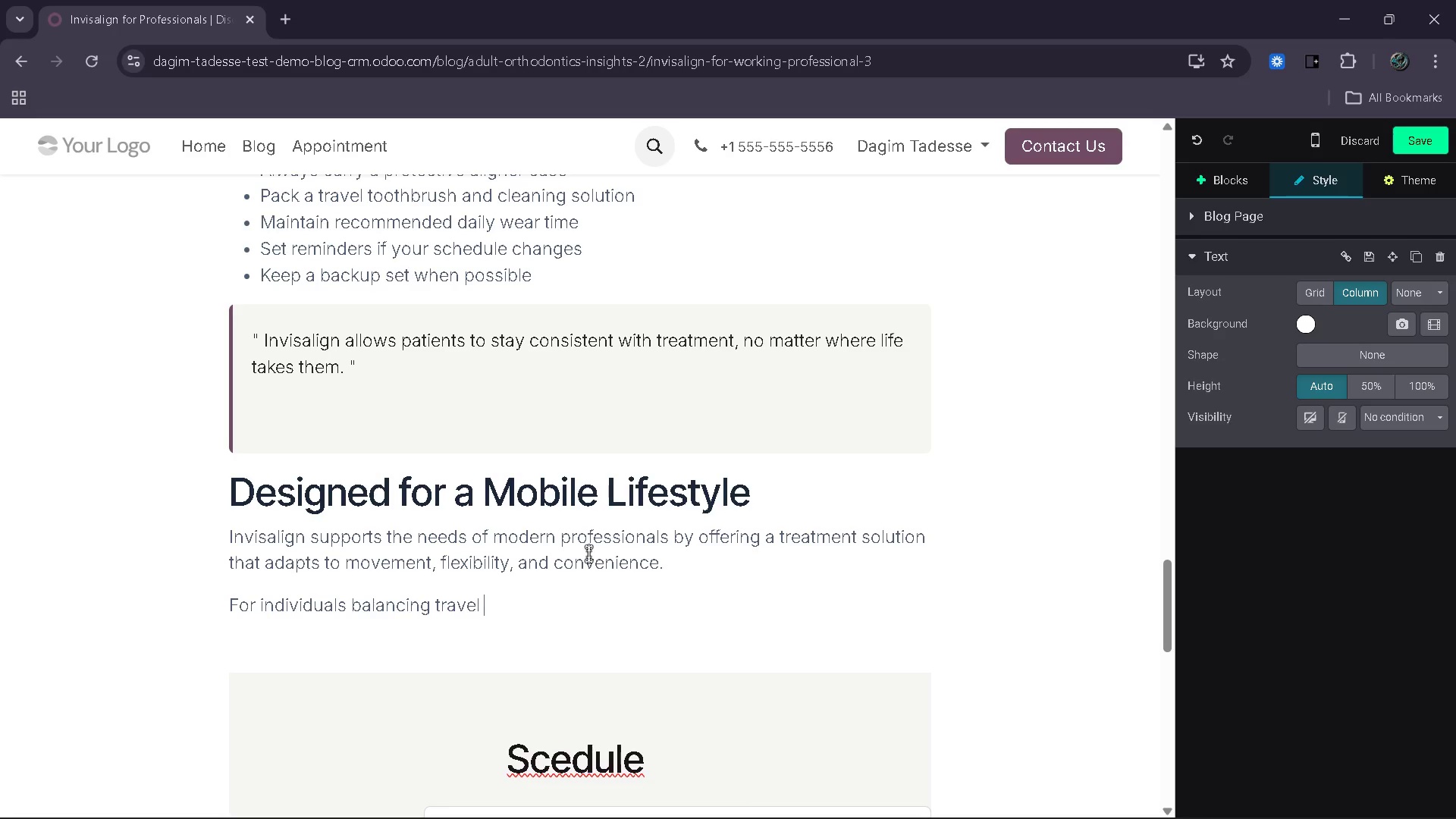 
wait(5.97)
 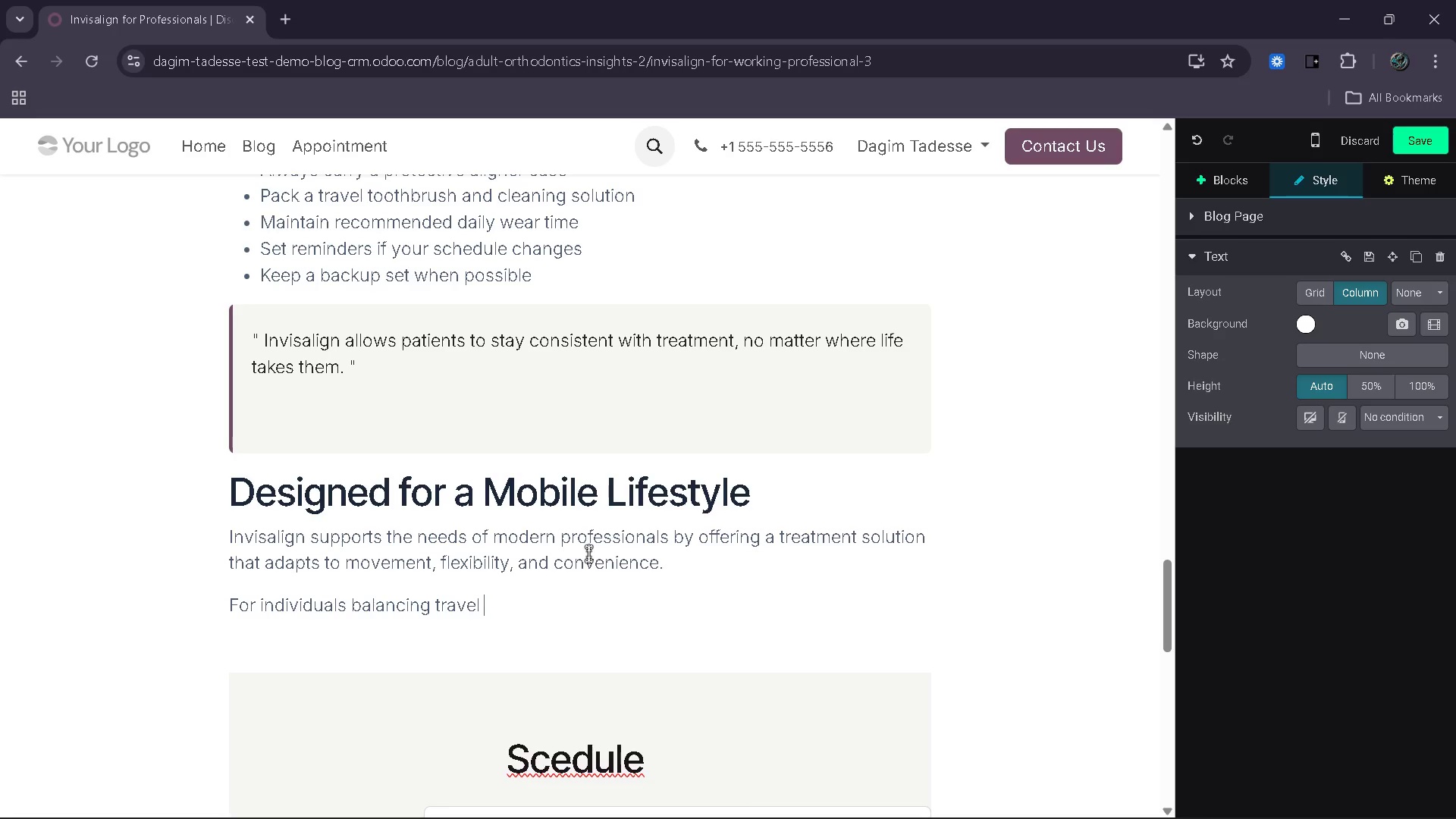 
key(Backspace)
type(, work and personal life ,)
key(Backspace)
key(Backspace)
type(, it provides a seamlss aw)
key(Backspace)
key(Backspace)
key(Backspace)
key(Backspace)
key(Backspace)
type(ess way to m)
key(Backspace)
type(improve their smile without de)
key(Backspace)
type(isruption)
 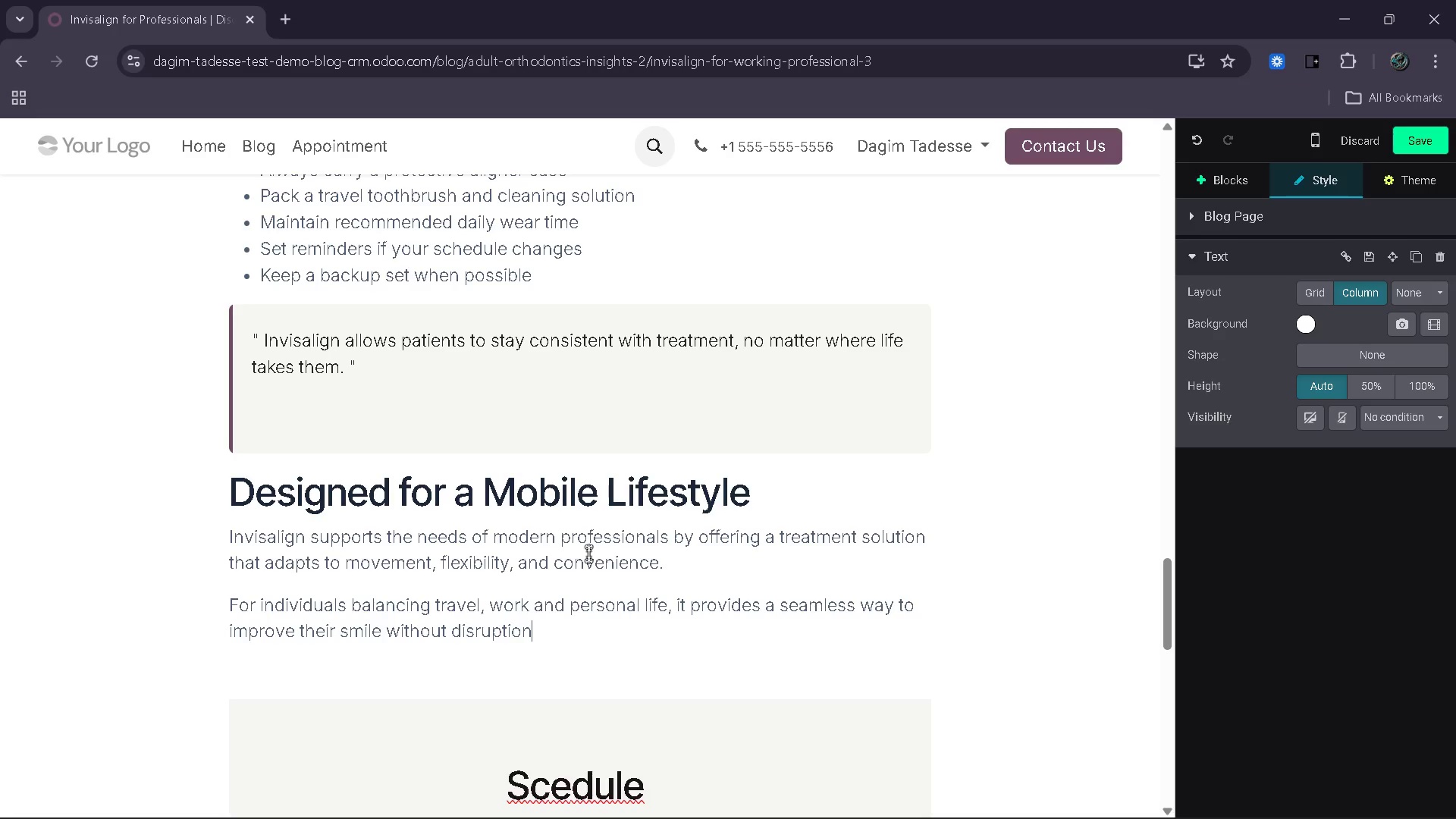 
key(Period)
 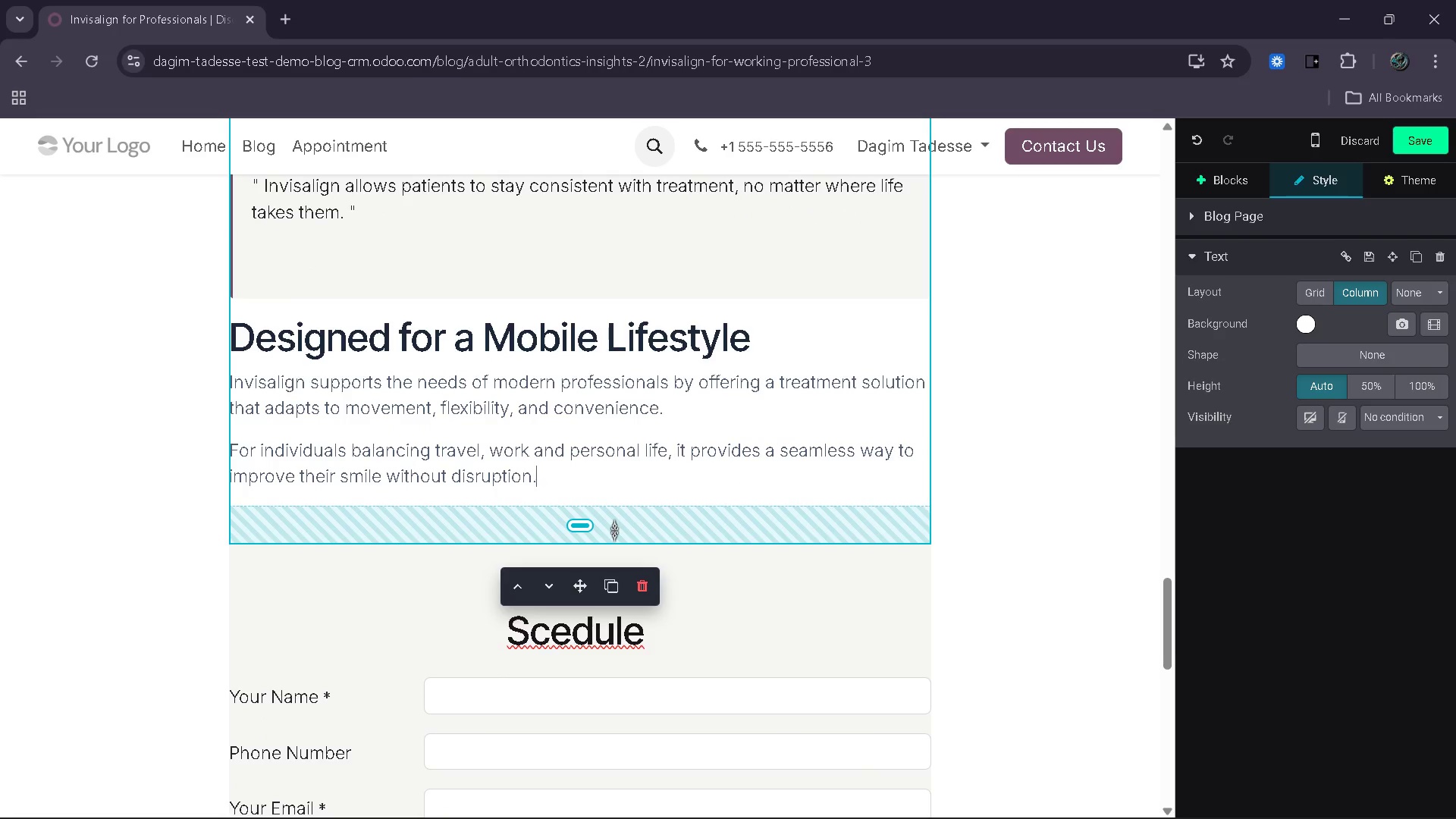 
wait(18.81)
 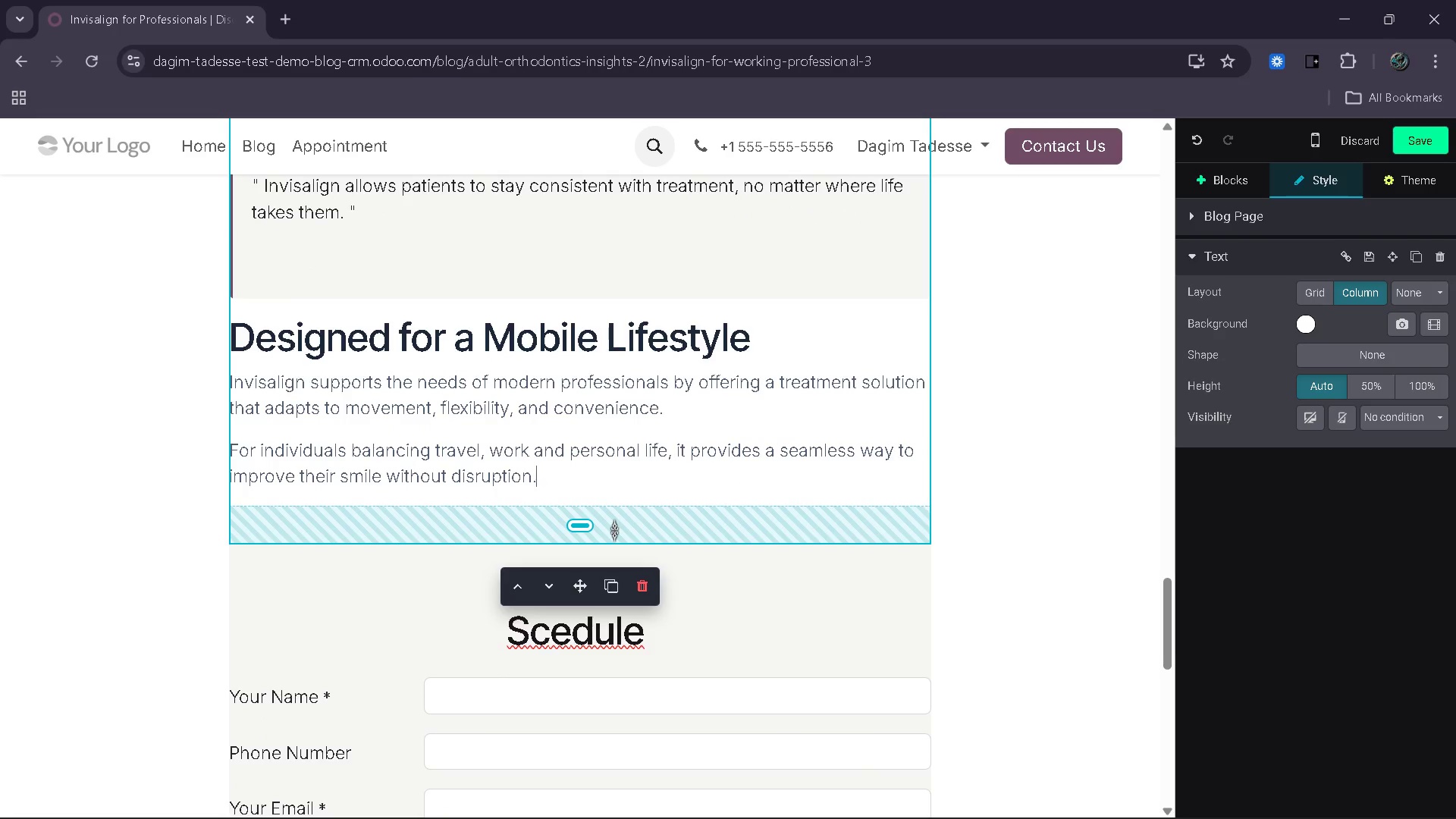 
left_click([1009, 601])
 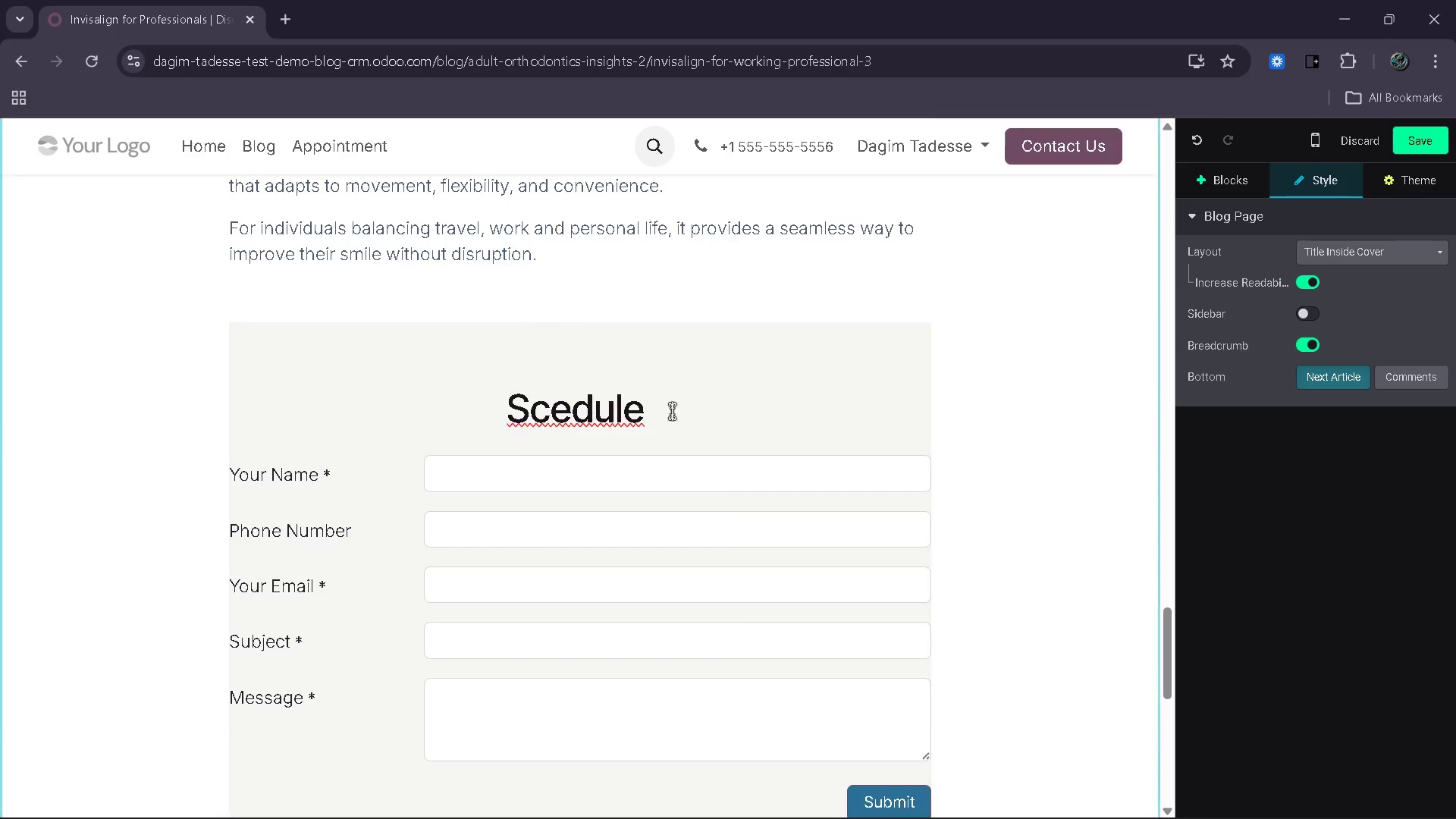 
left_click([651, 410])
 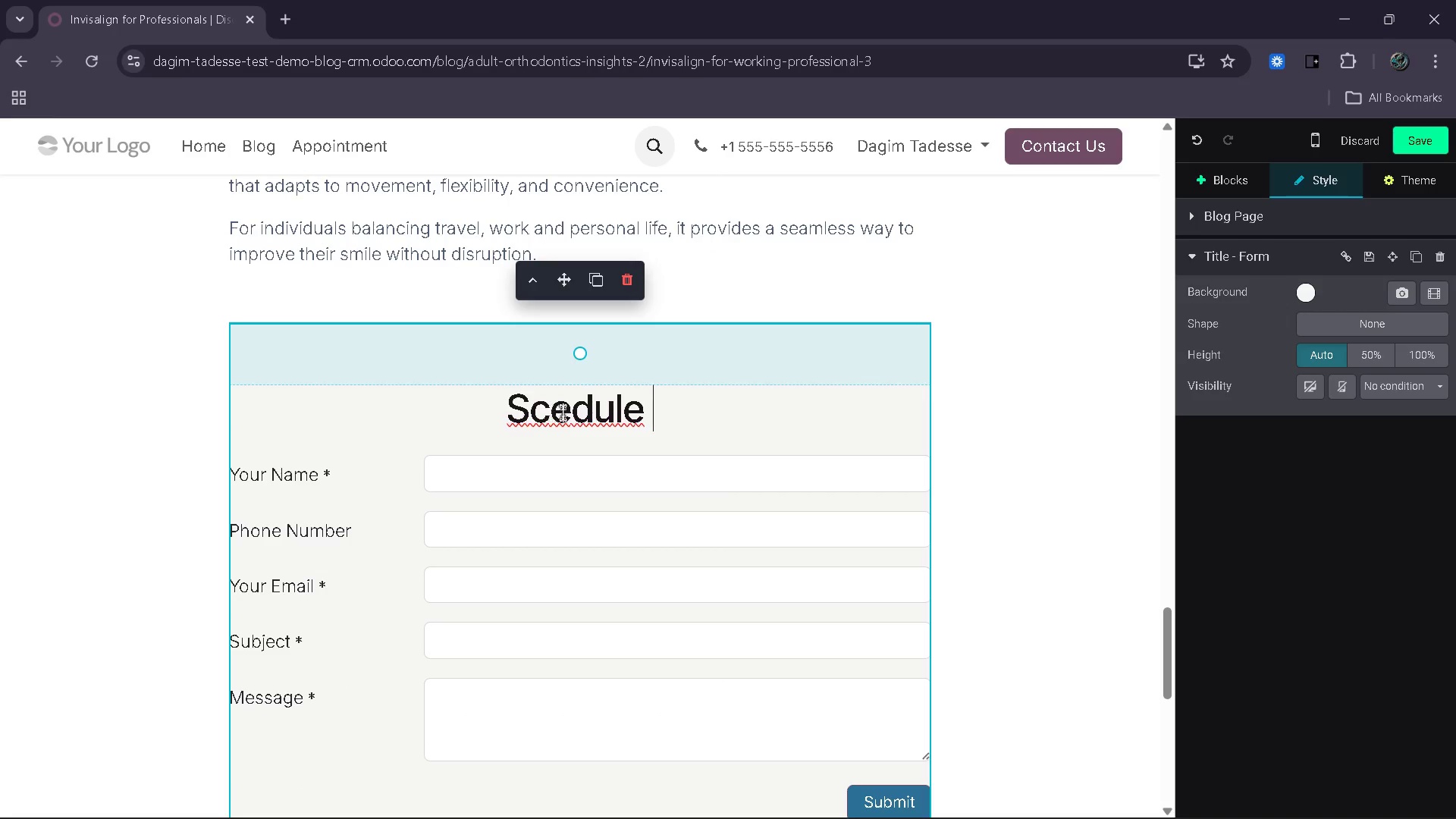 
left_click_drag(start_coordinate=[662, 413], to_coordinate=[516, 410])
 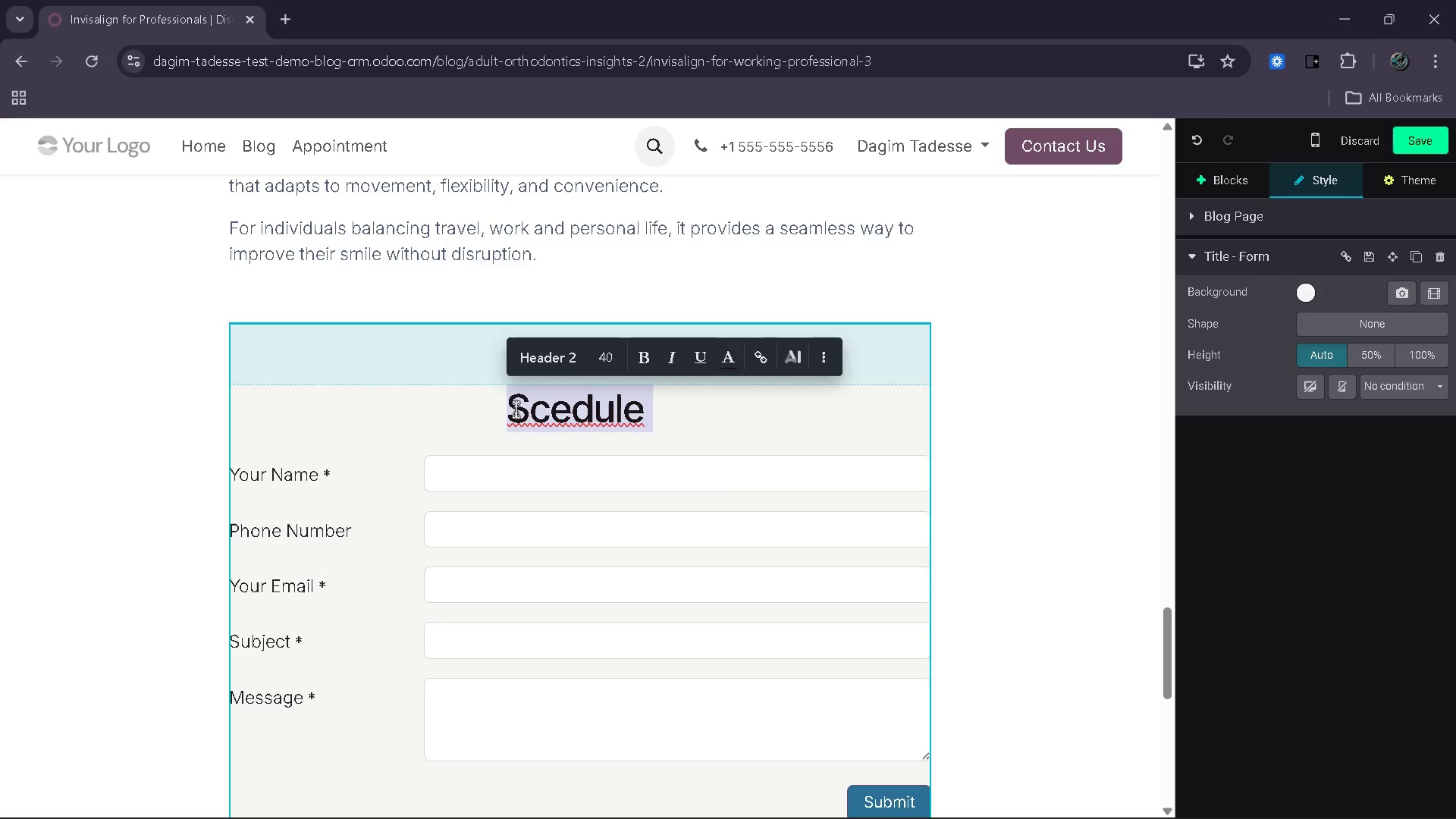 
type(Schedule Your Invisalign Consultaio)
key(Backspace)
key(Backspace)
type(tion)
 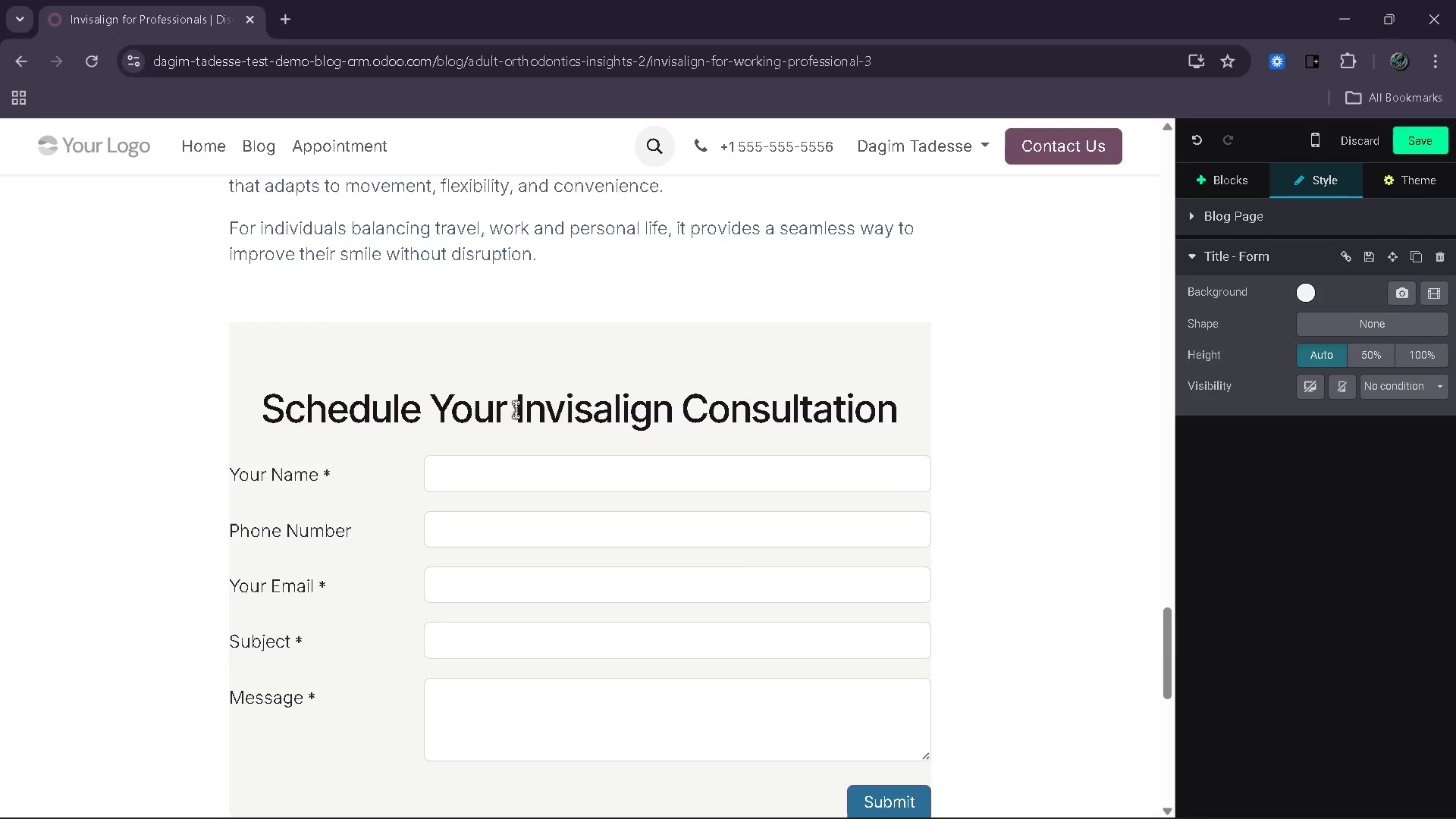 
wait(14.66)
 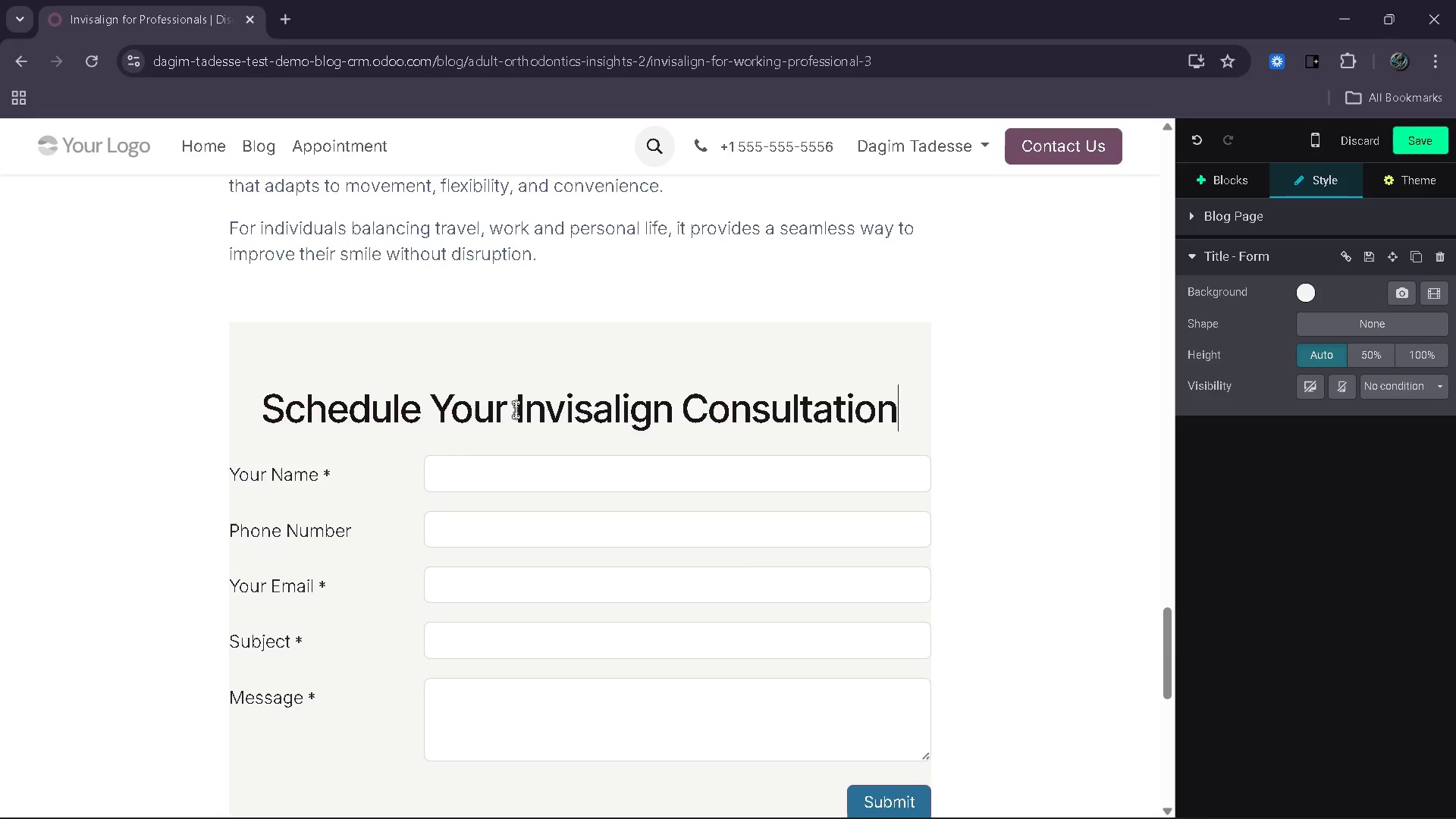 
left_click_drag(start_coordinate=[516, 410], to_coordinate=[599, 388])
 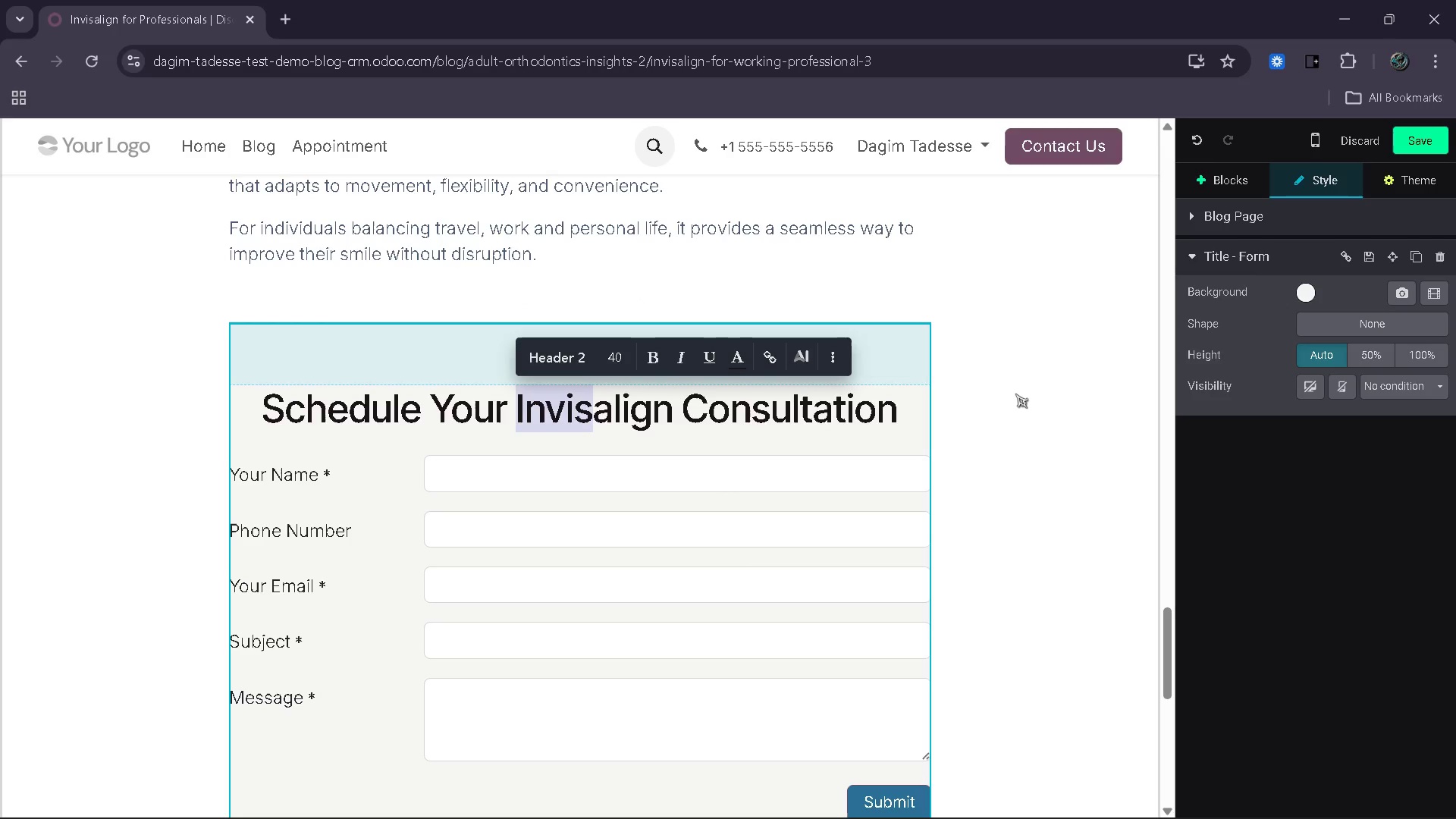 
left_click([1015, 394])
 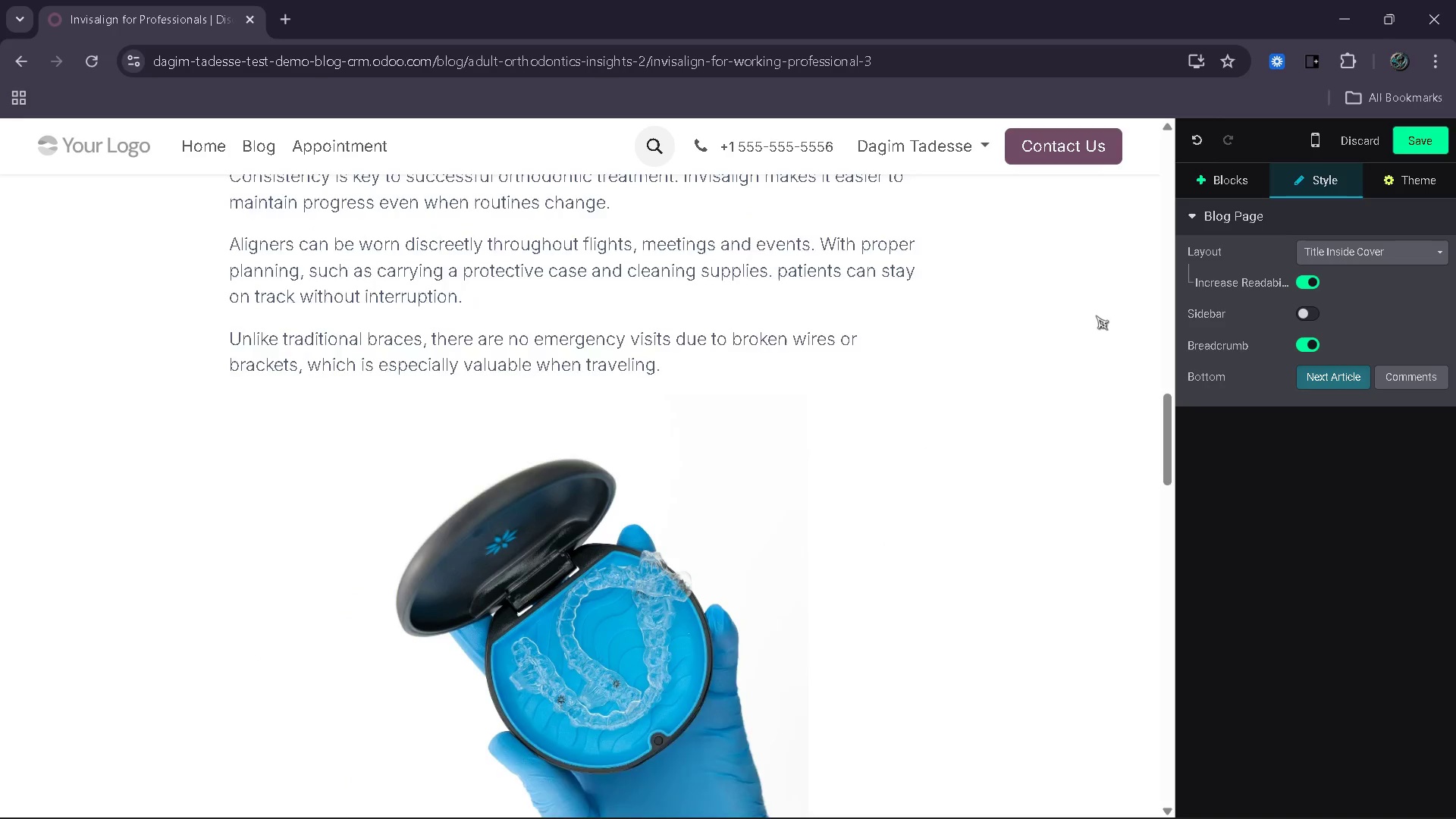 
left_click([604, 151])
 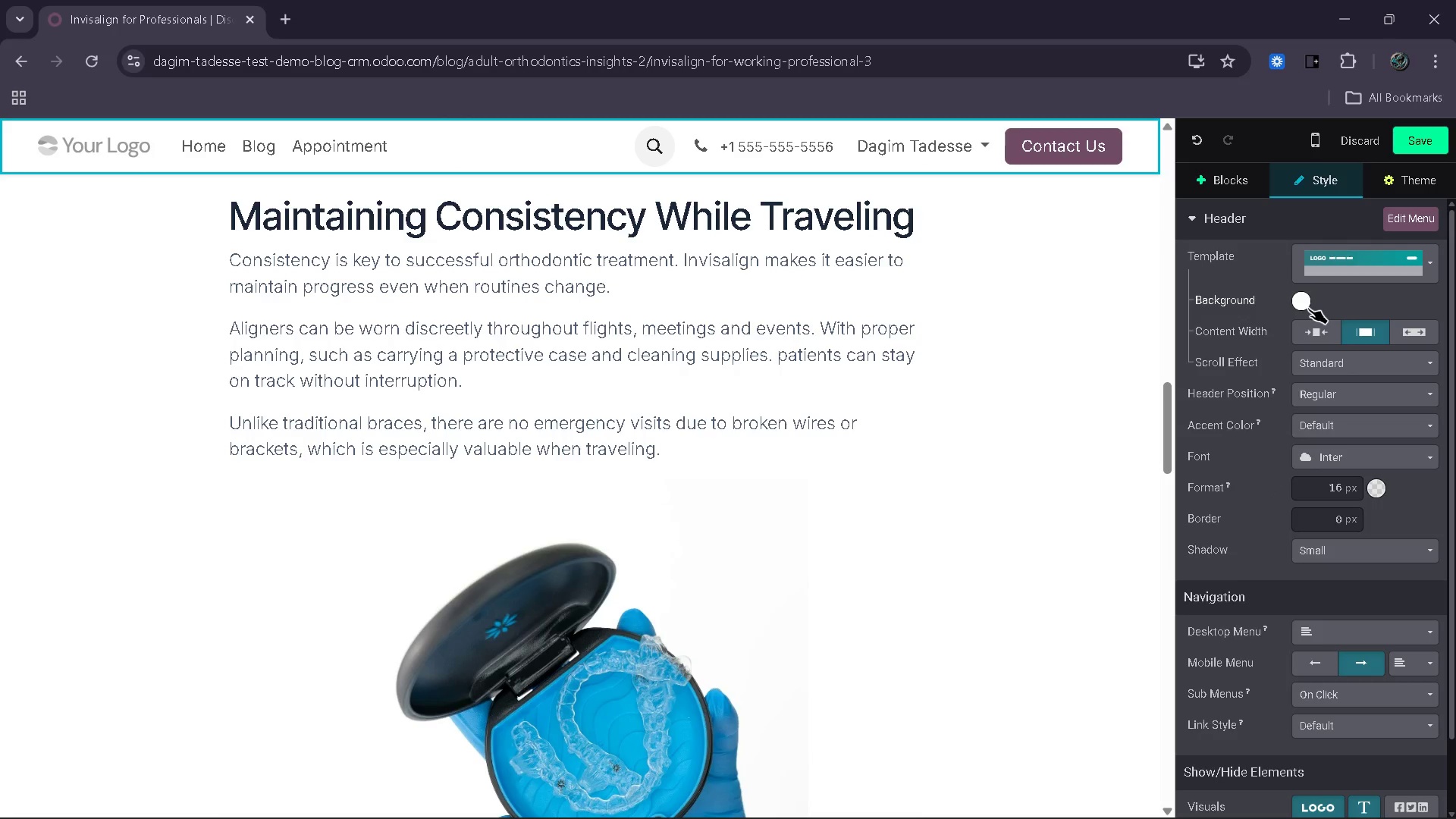 
wait(7.53)
 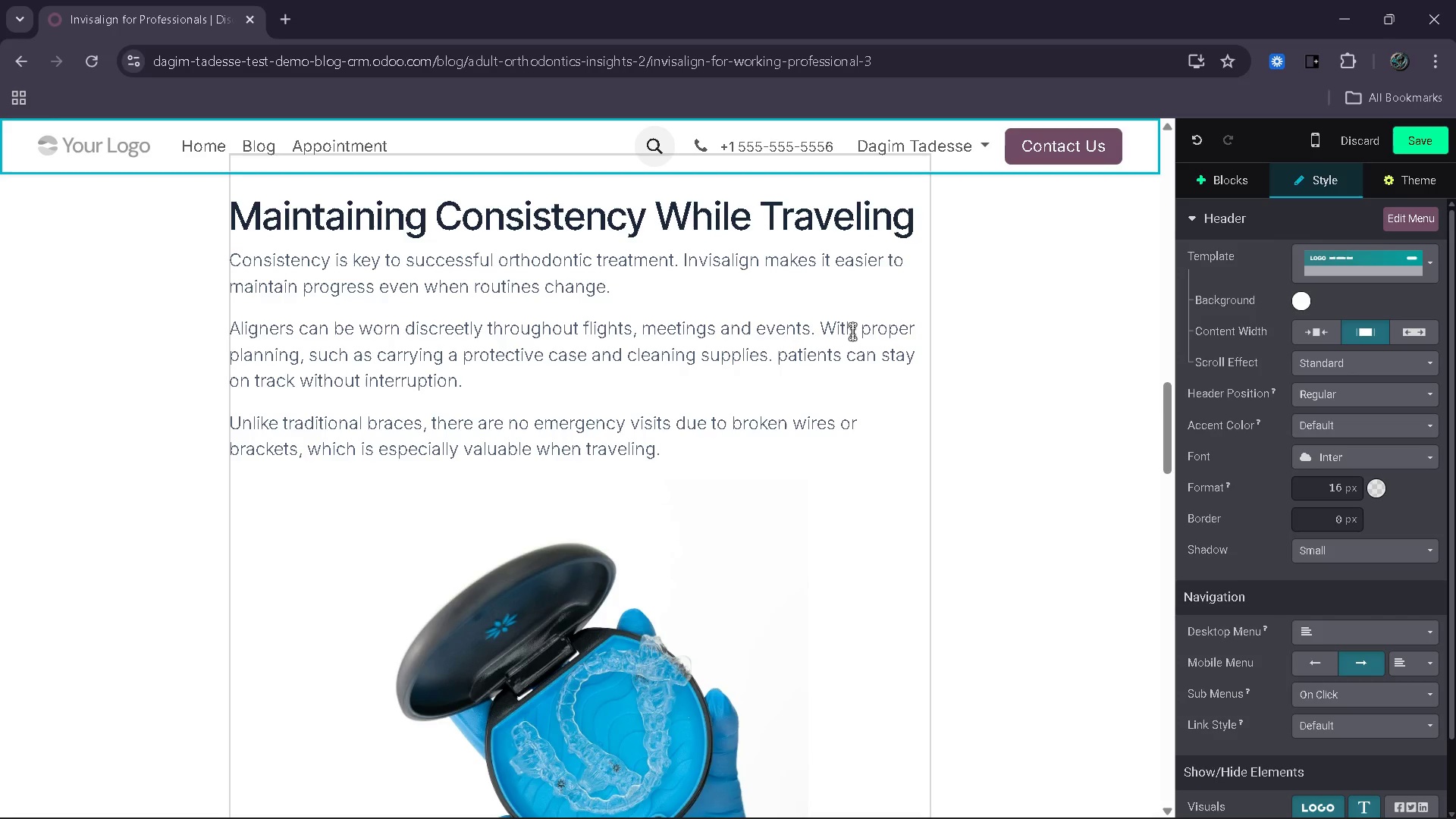 
left_click([1308, 308])
 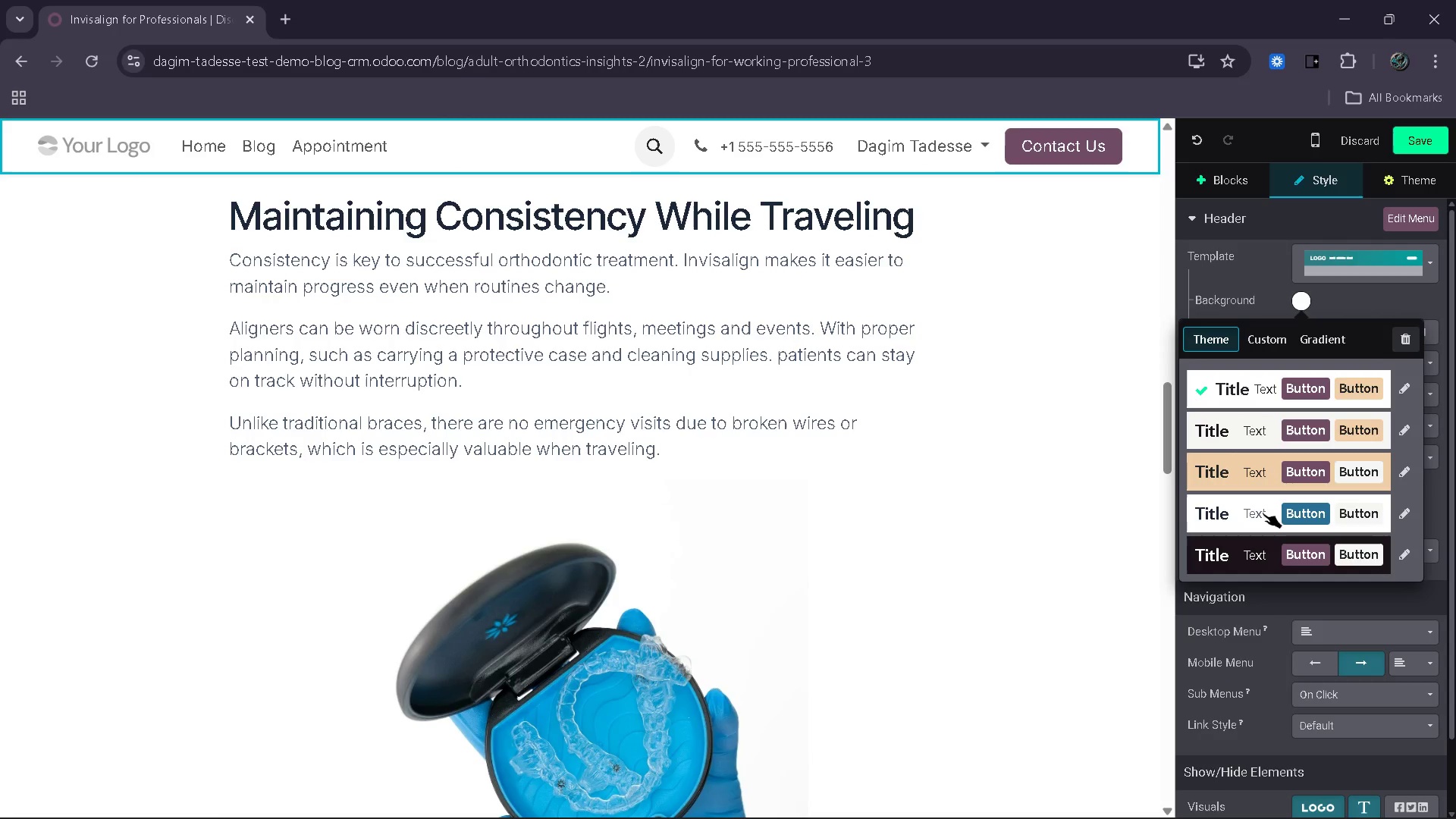 
left_click([1263, 513])
 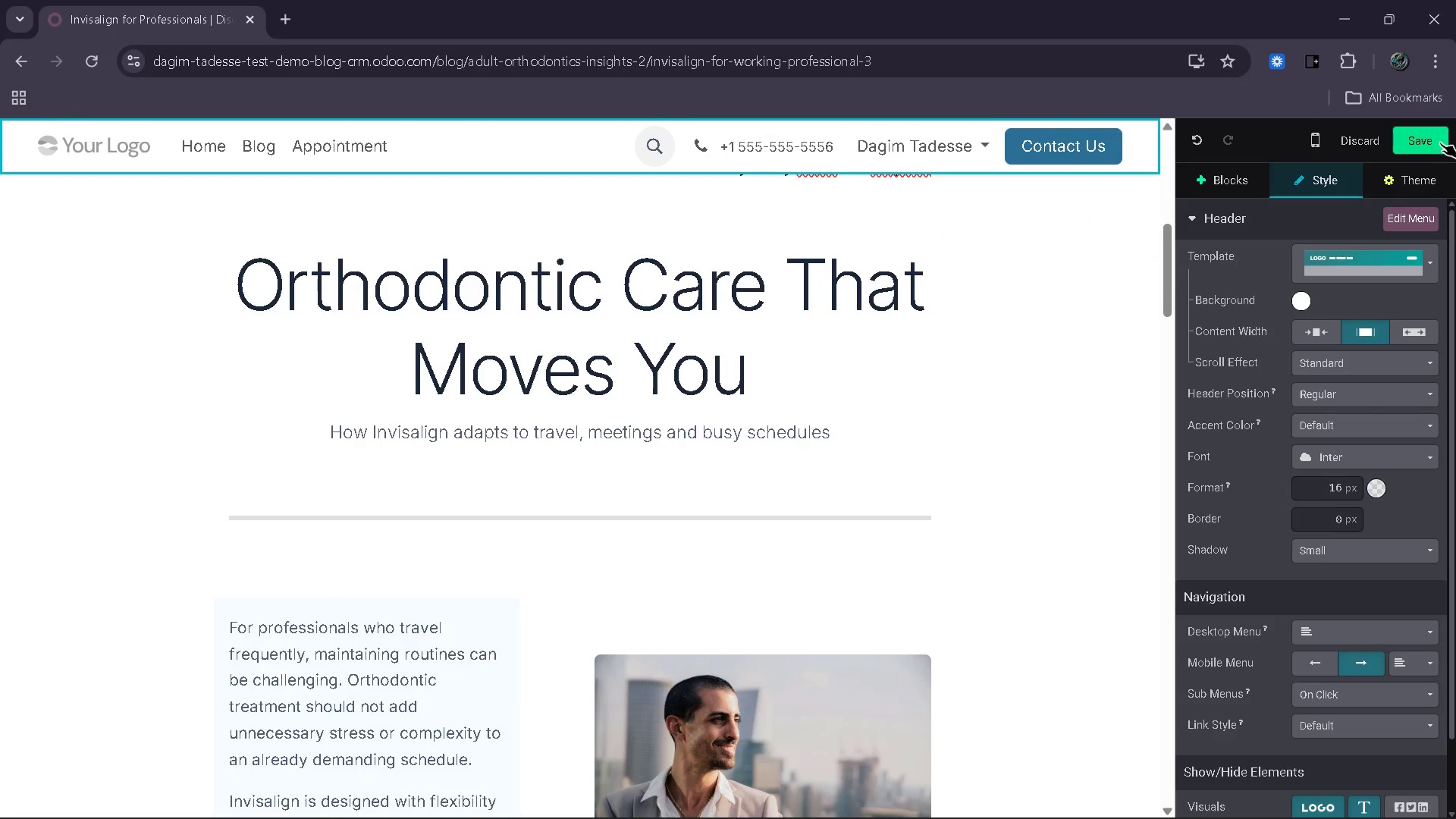 
wait(19.86)
 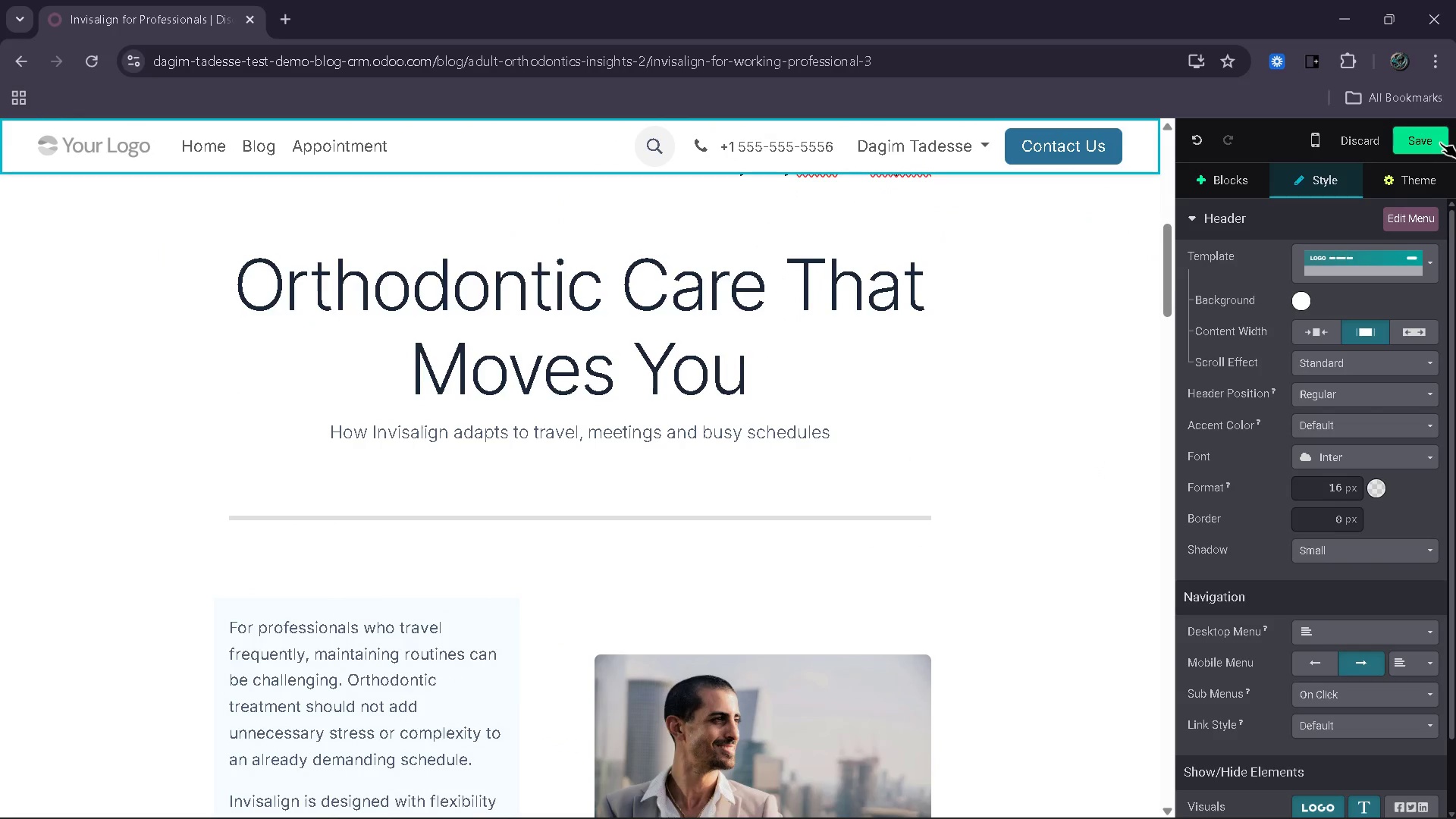 
left_click([1416, 136])
 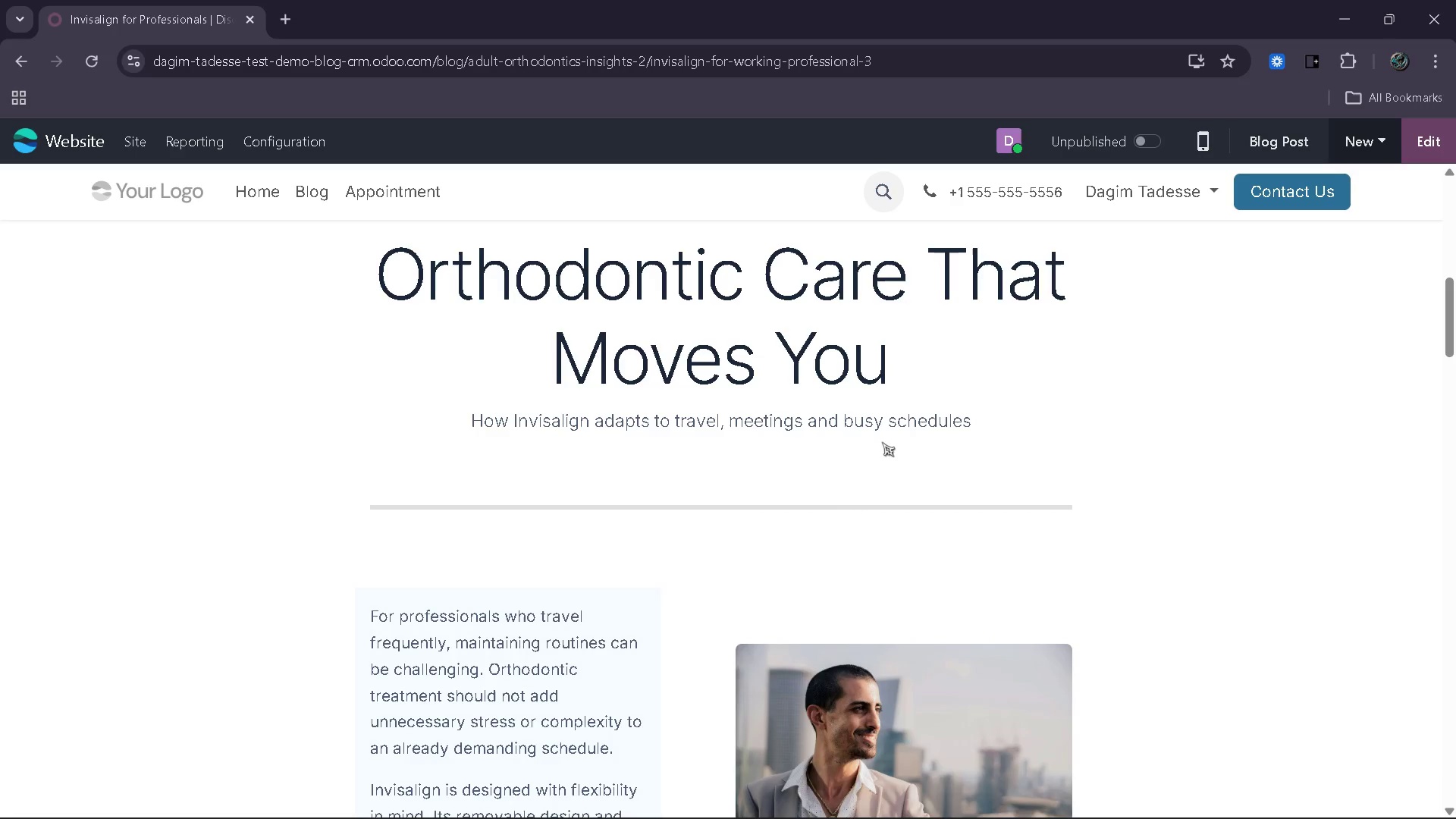 
wait(5.77)
 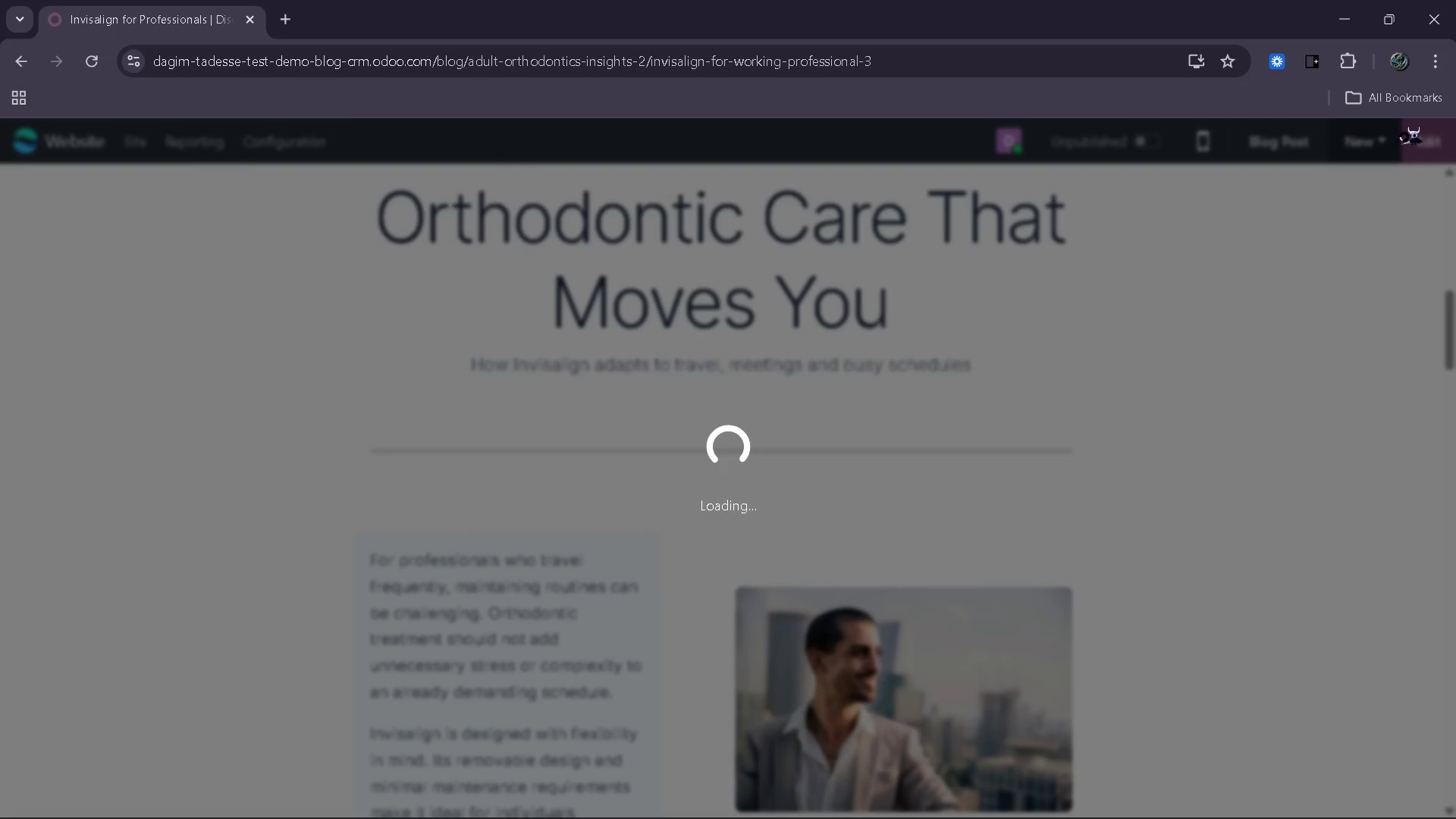 
left_click([126, 140])
 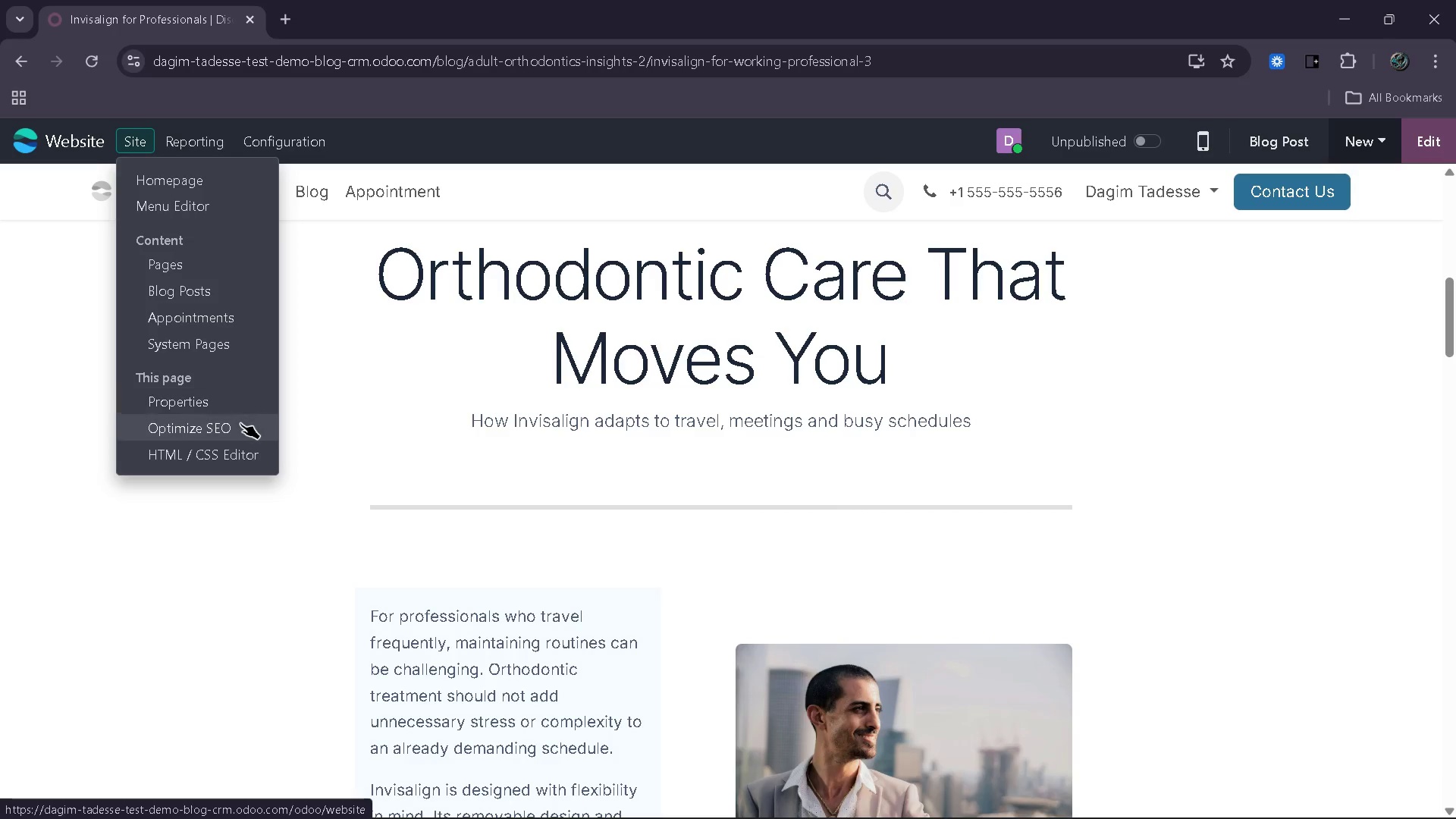 
left_click([240, 425])
 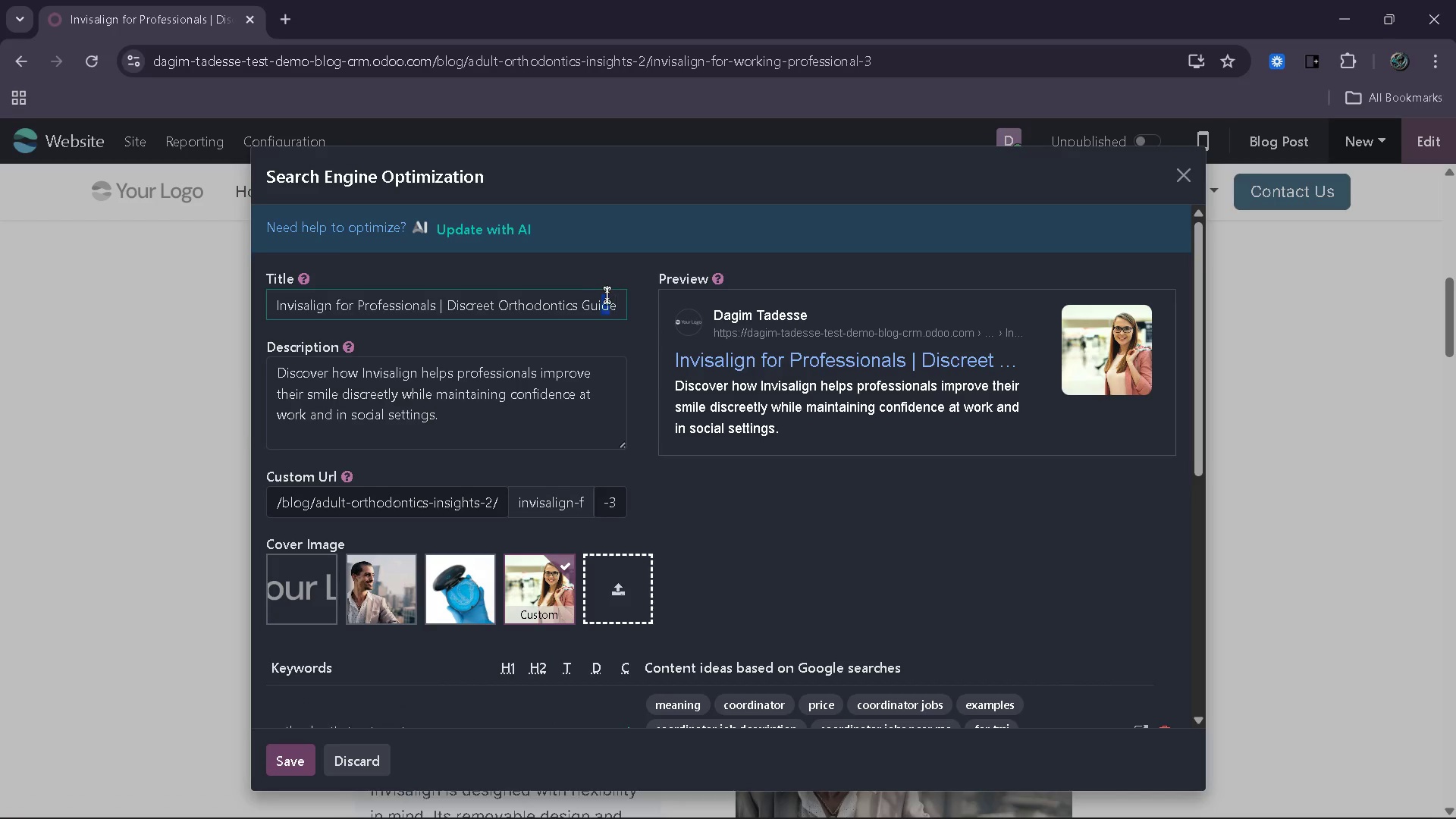 
key(Control+ControlLeft)
 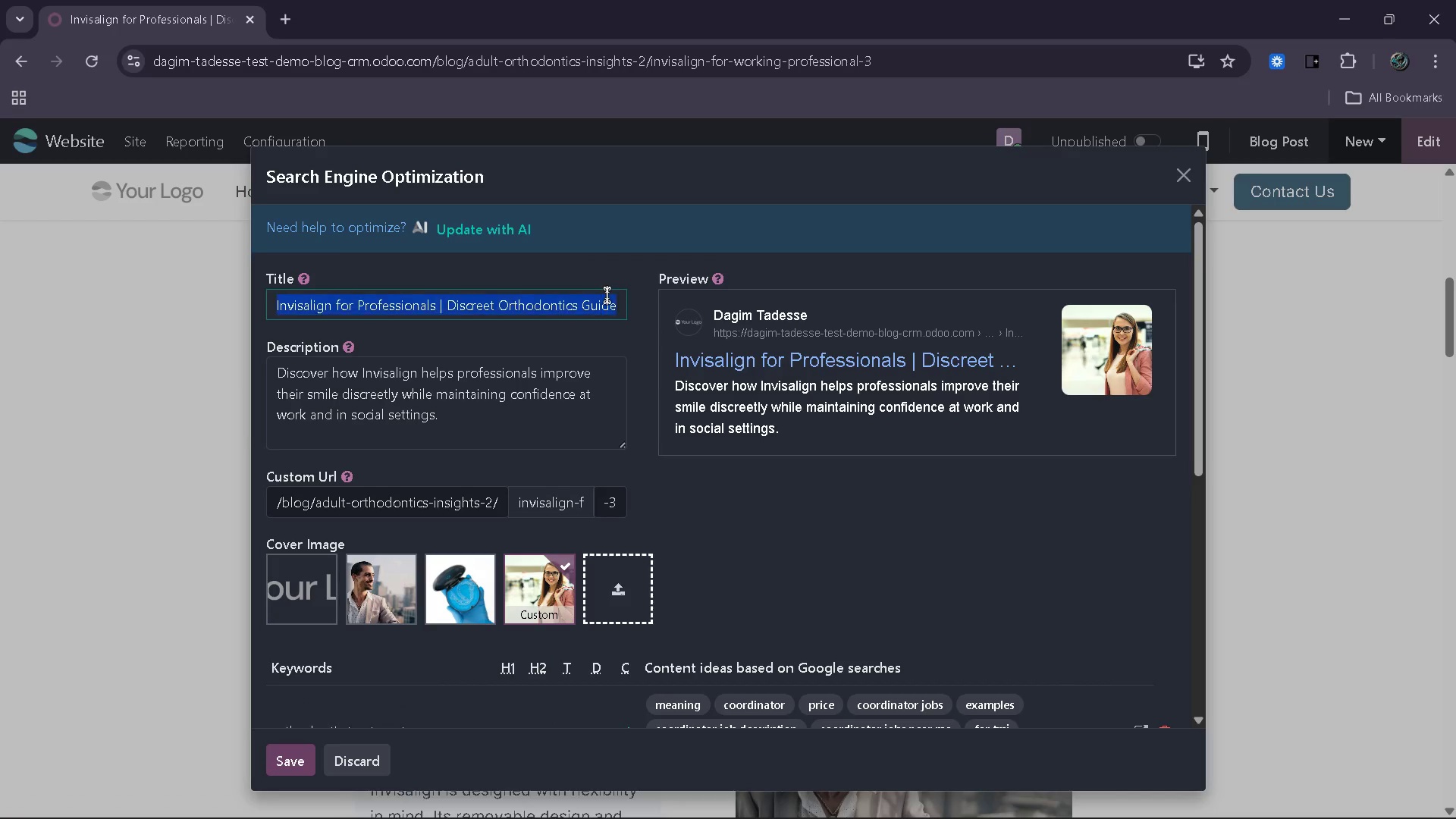 
key(Control+A)
 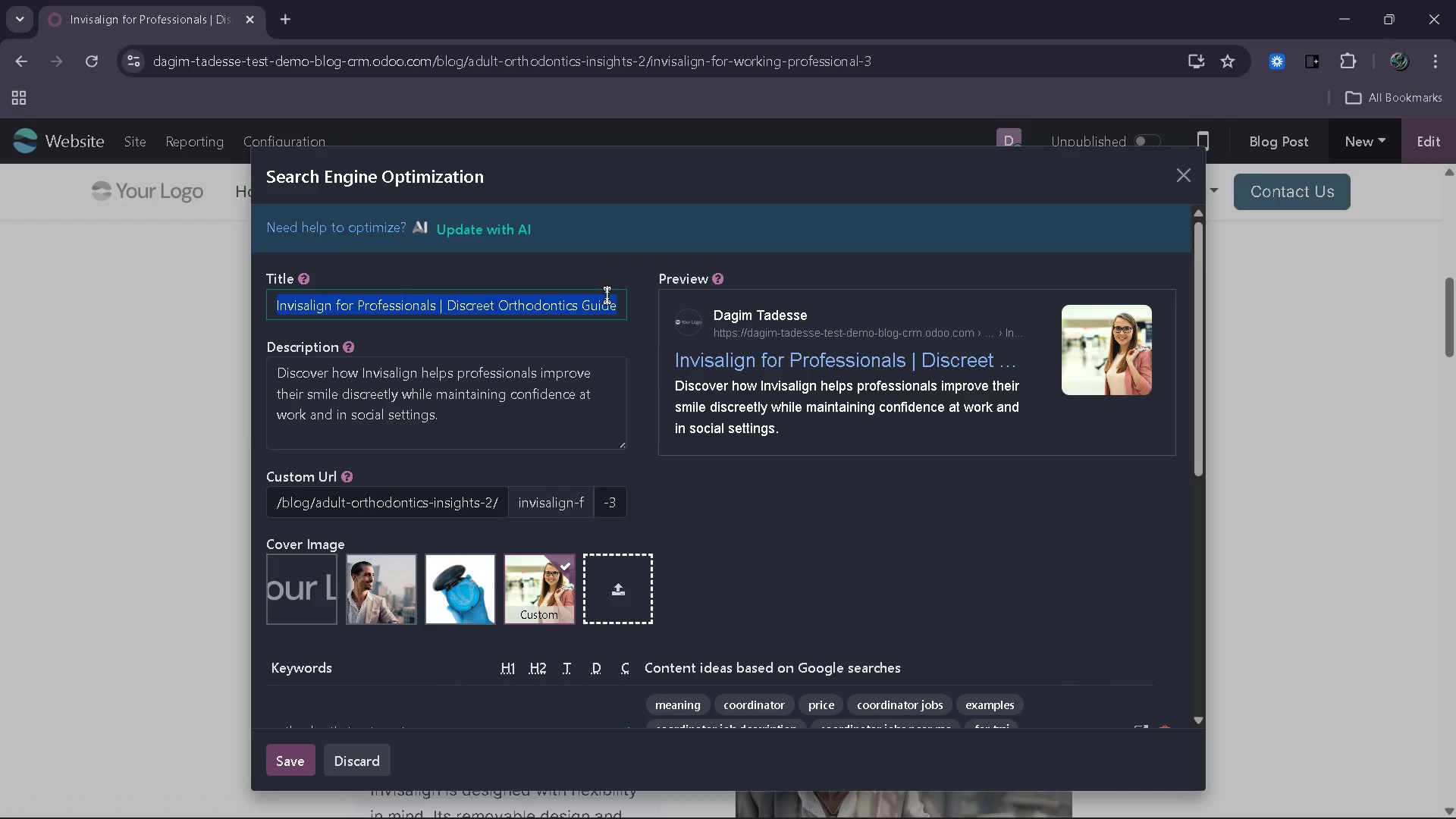 
key(Backspace)
 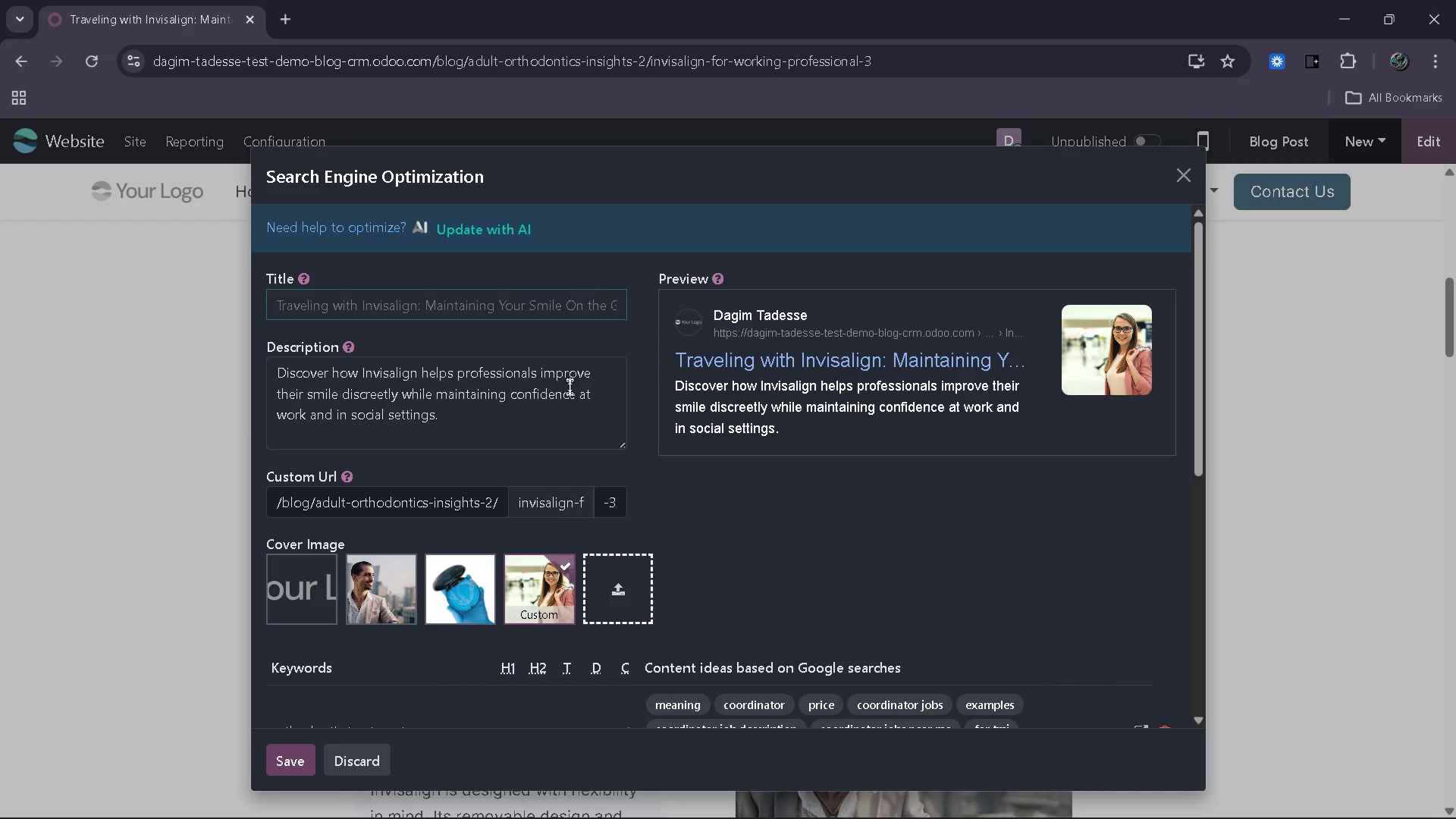 
left_click([570, 387])
 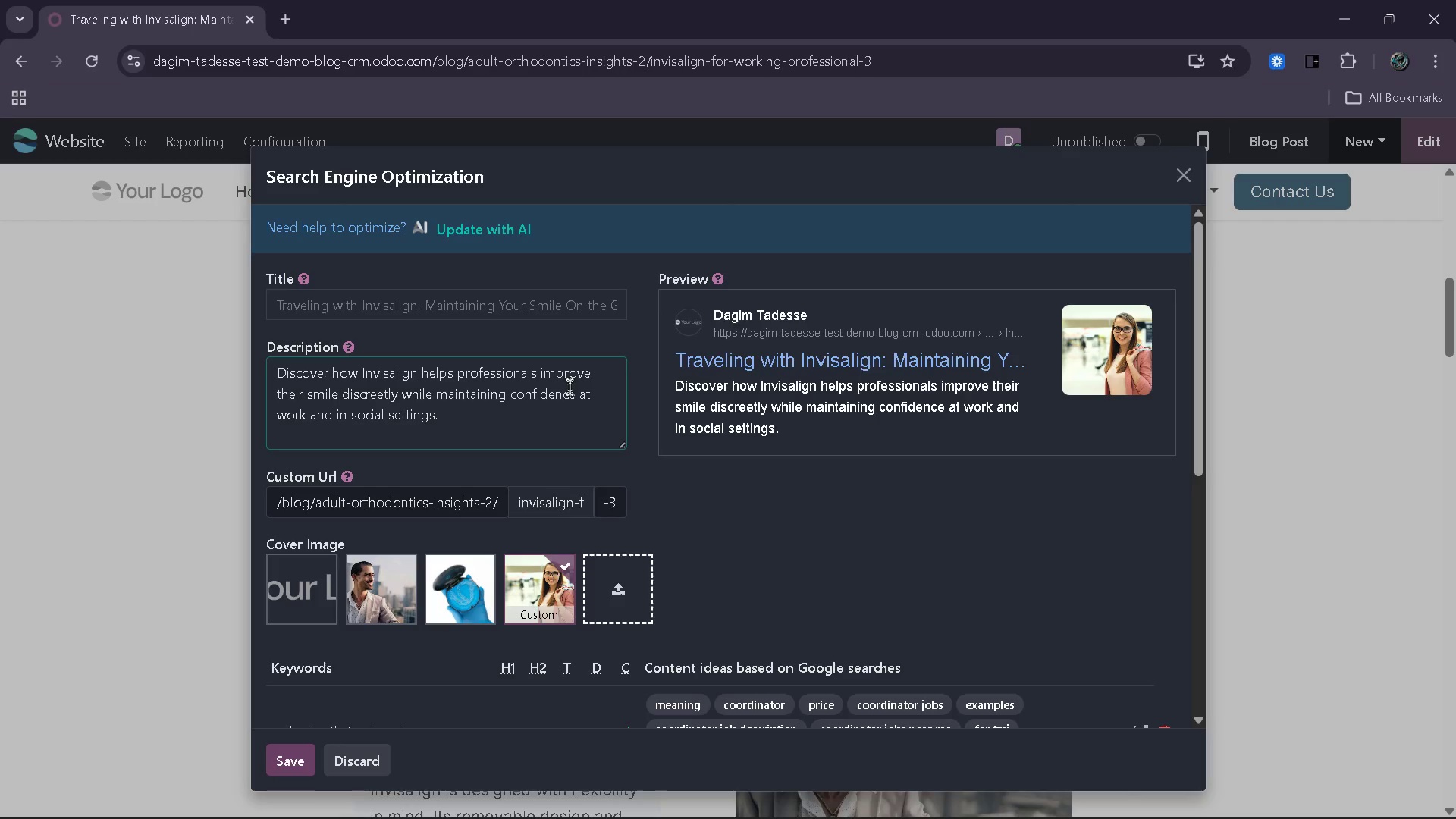 
key(Control+ControlLeft)
 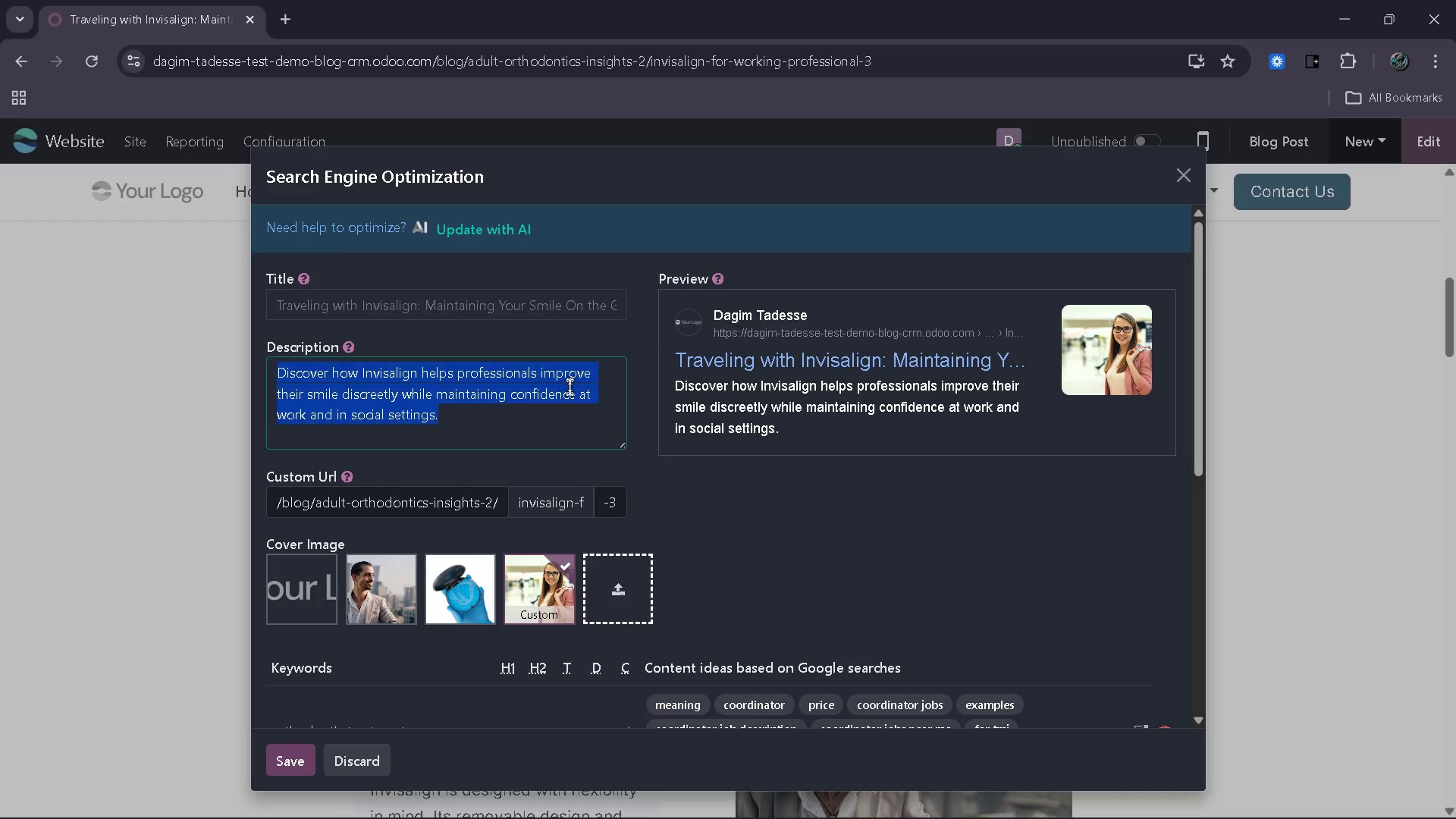 
key(Control+A)
 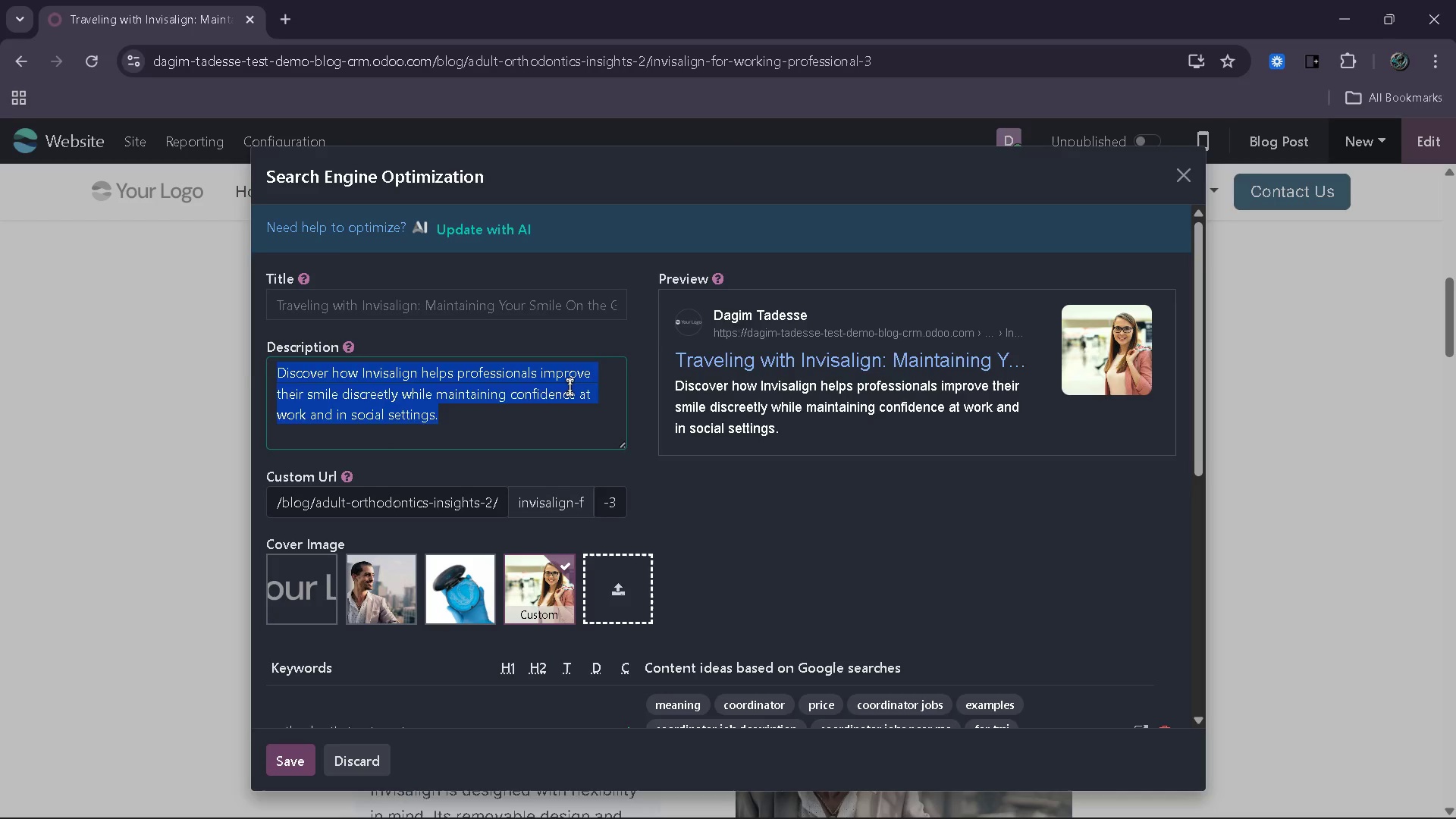 
key(Backspace)
 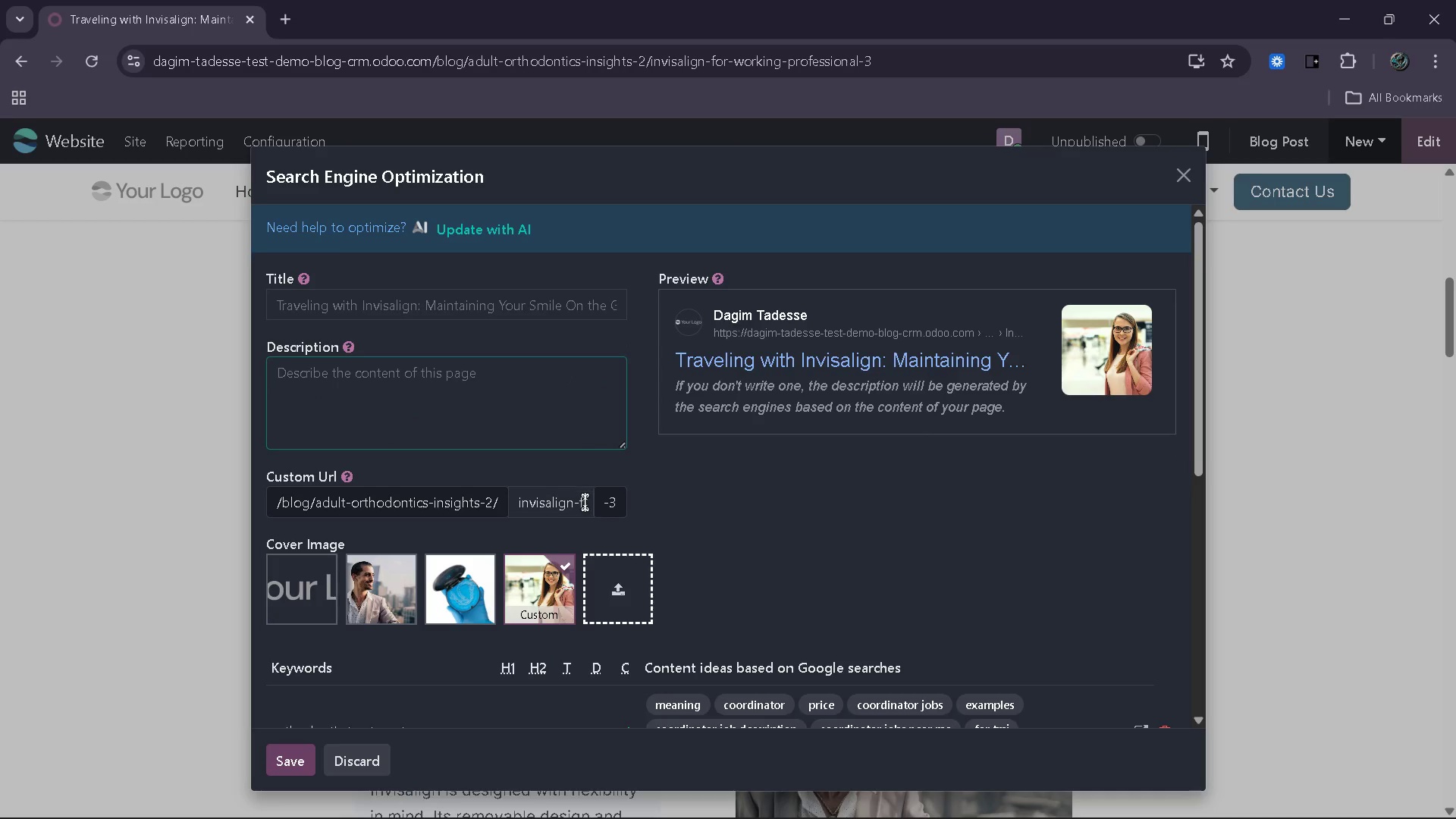 
left_click([585, 502])
 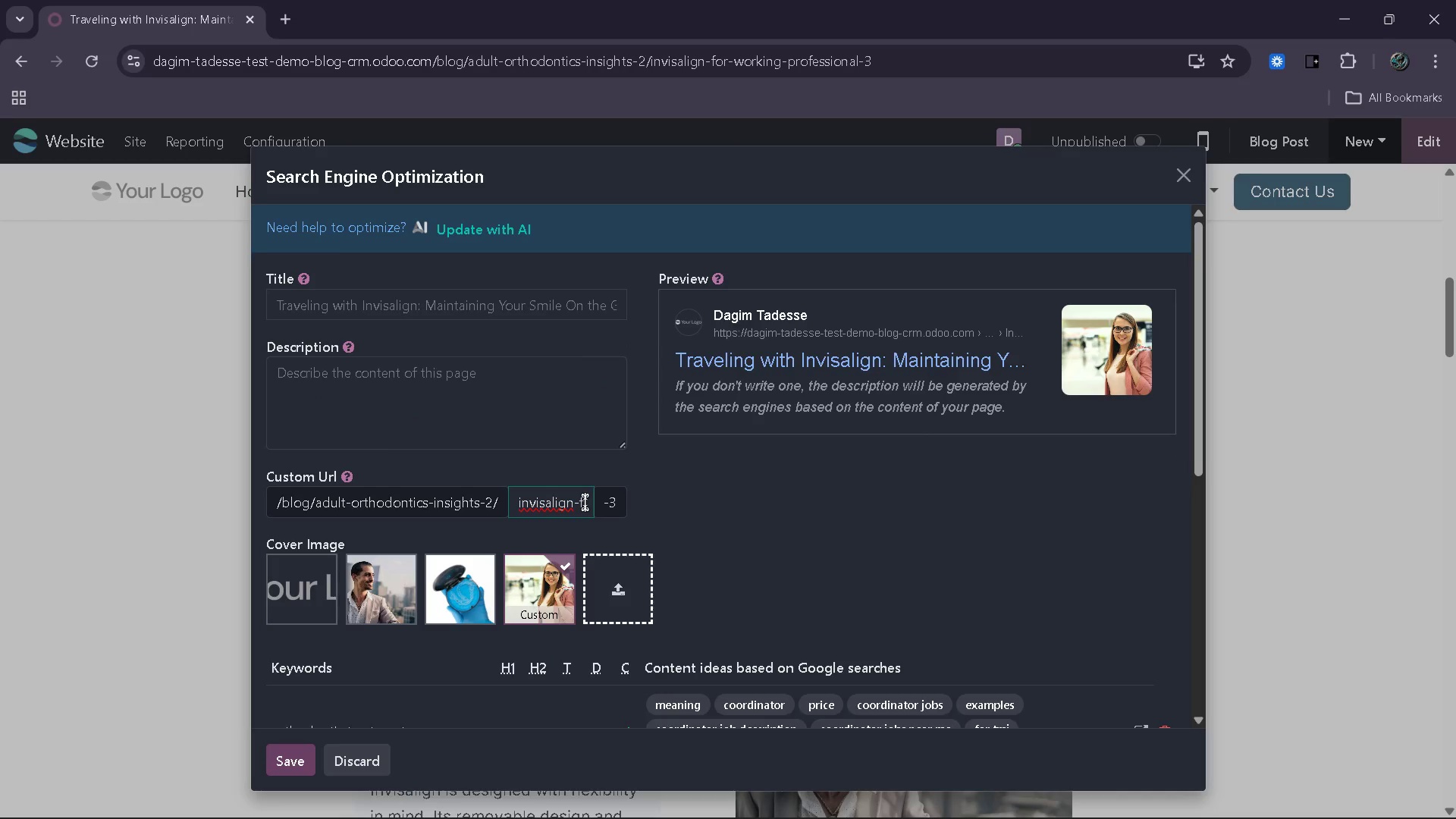 
key(Control+ControlLeft)
 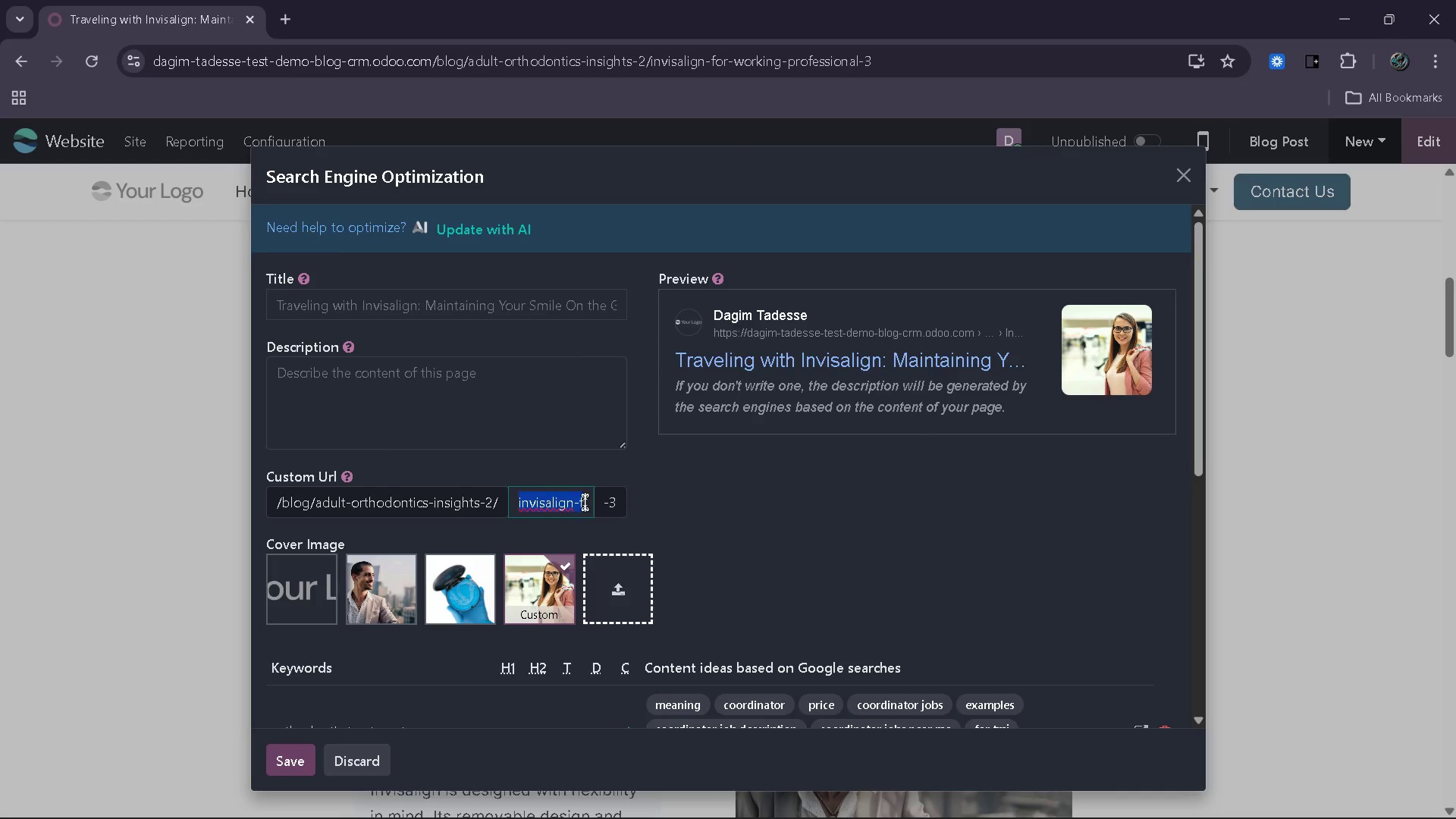 
key(Control+A)
 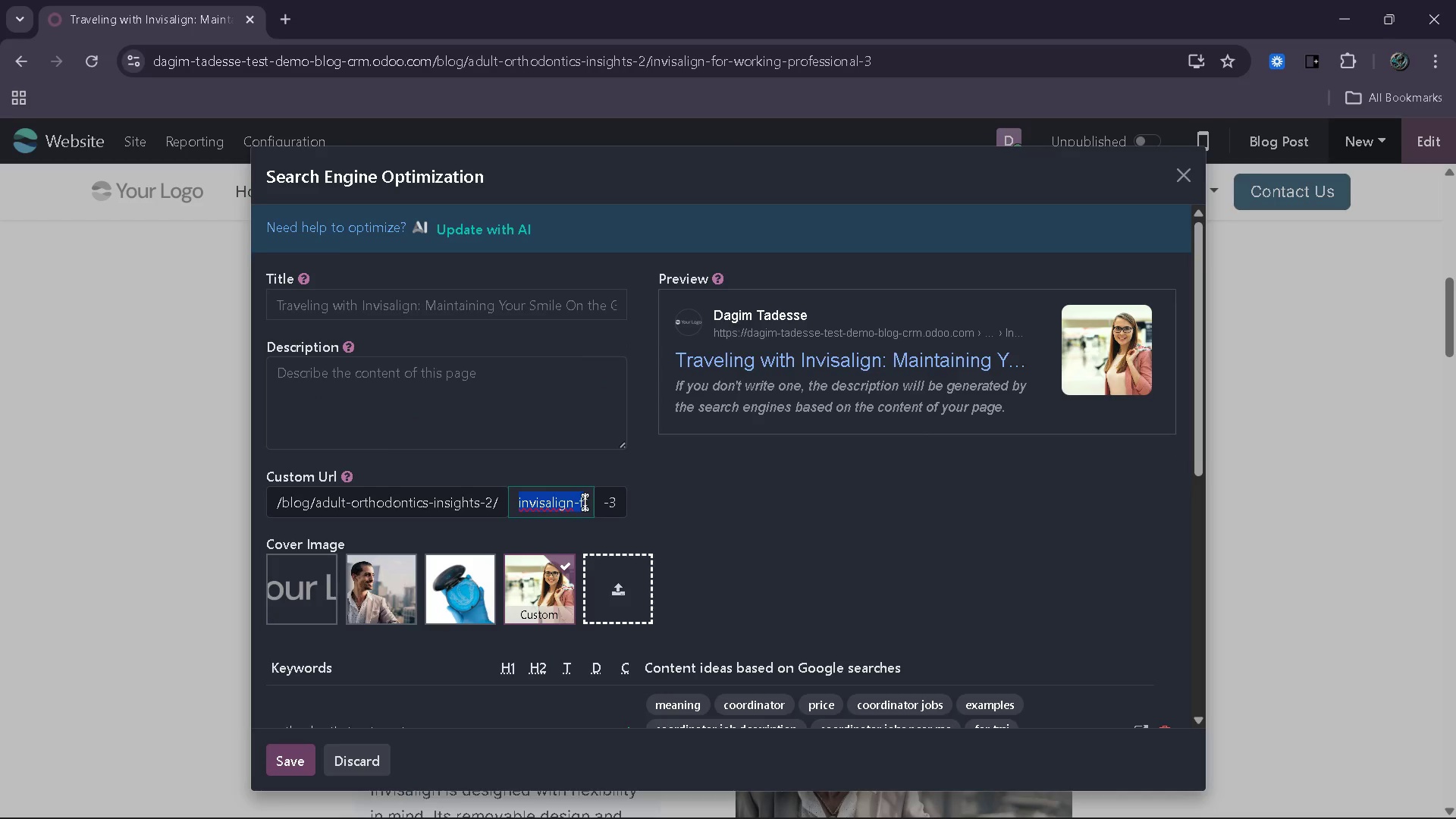 
key(Backspace)
 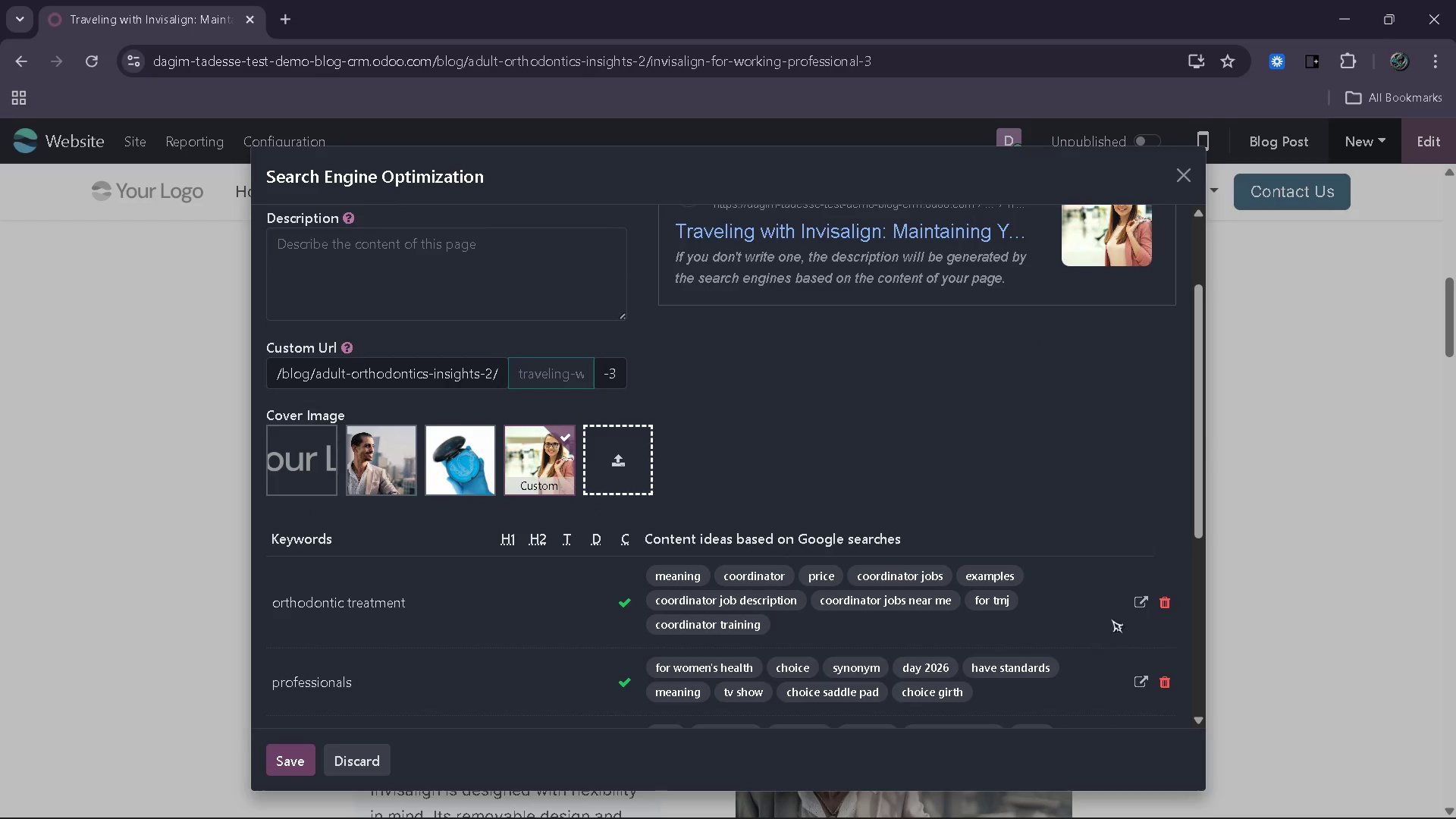 
left_click([1160, 606])
 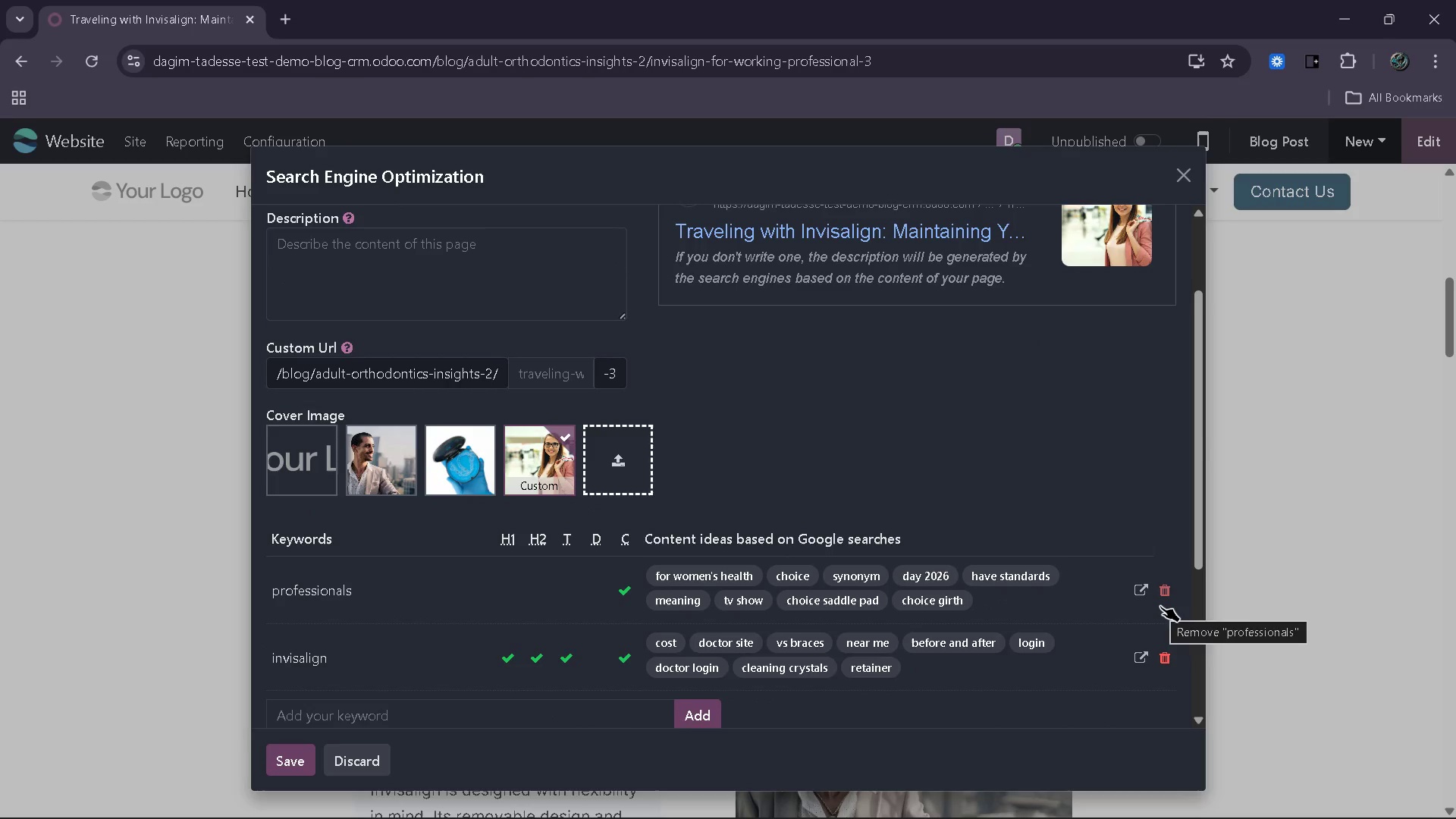 
left_click([1160, 606])
 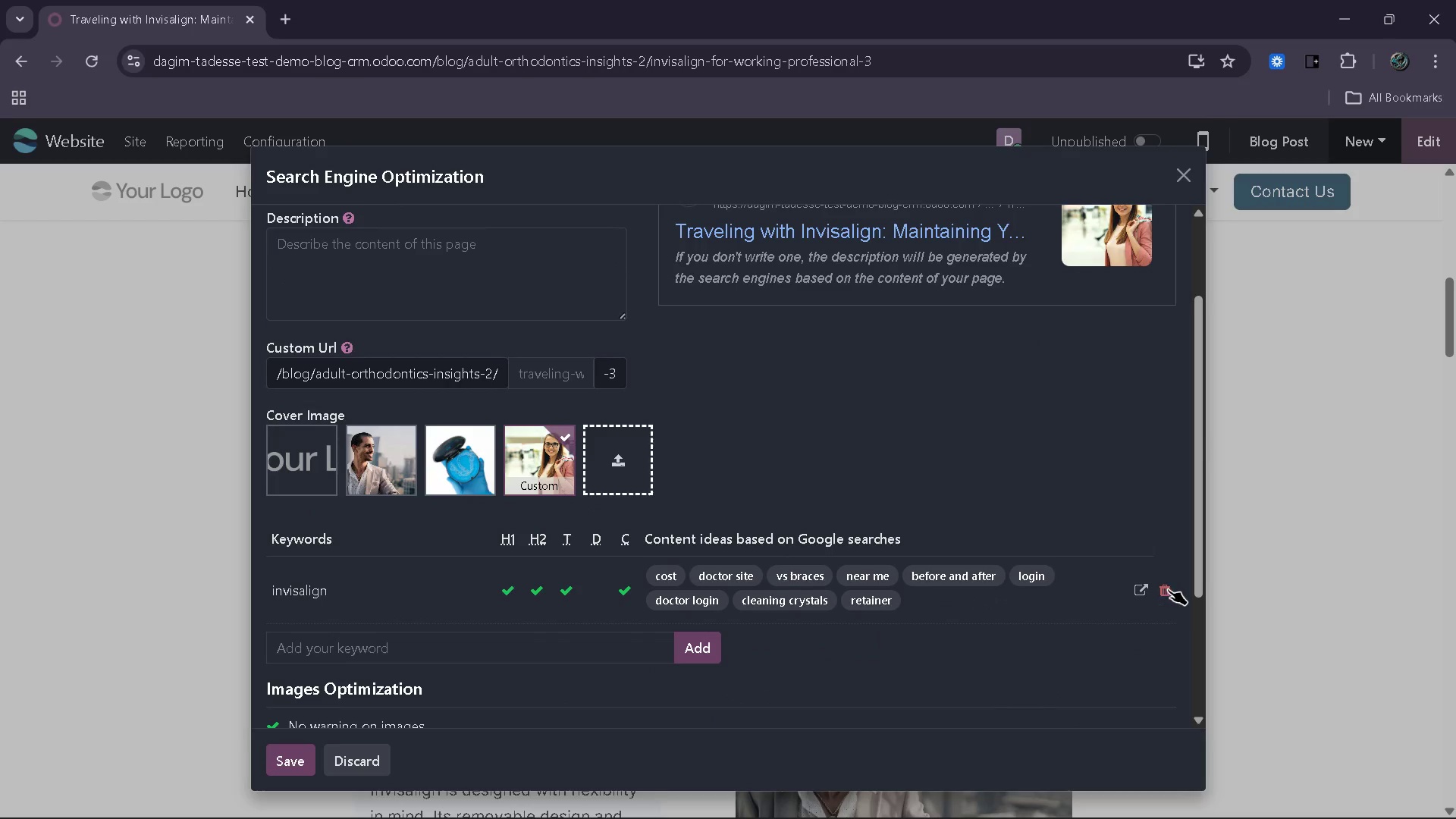 
left_click([1168, 589])
 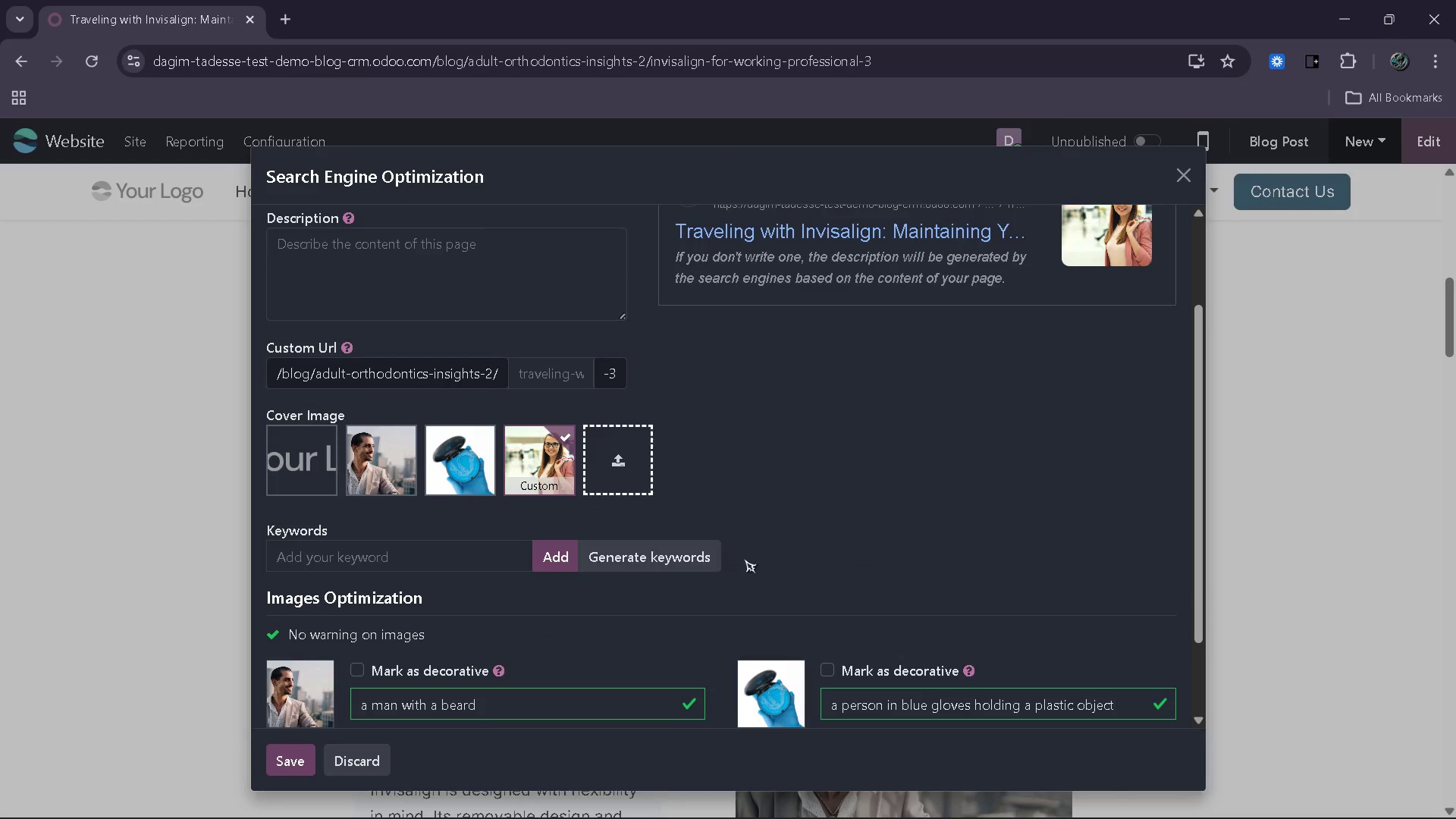 
left_click([645, 538])
 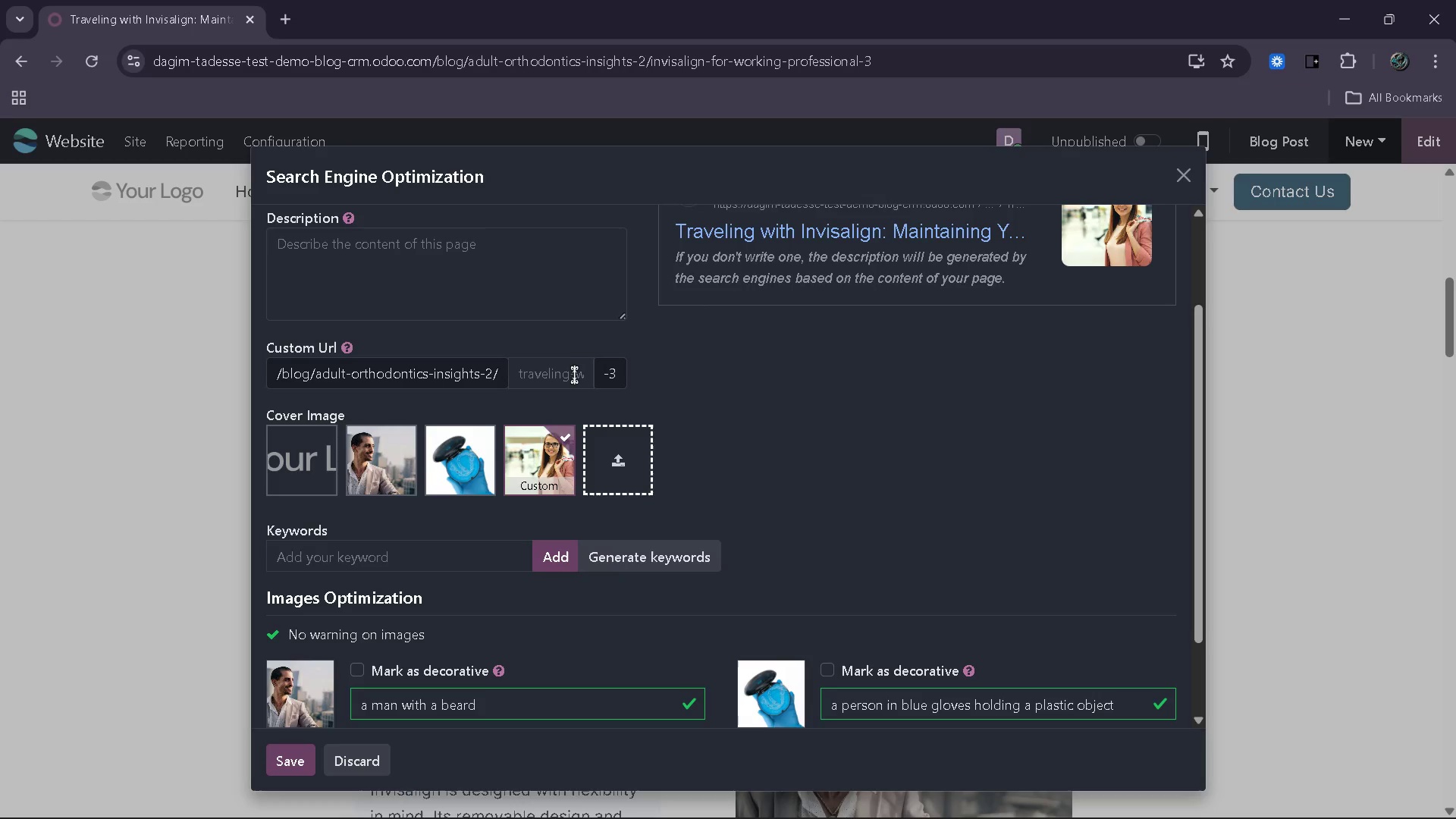 
left_click([573, 369])
 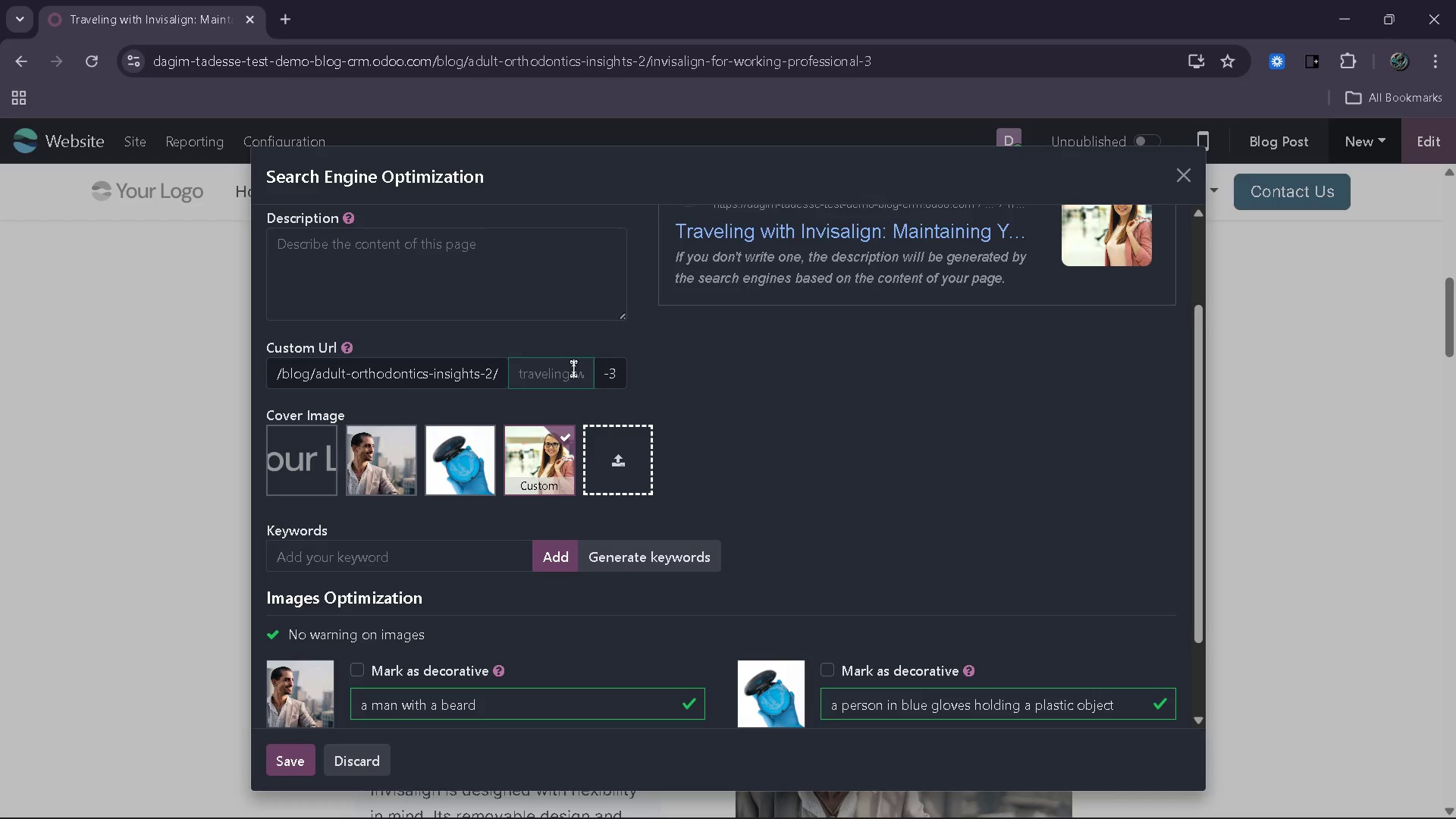 
type(traveling wit)
 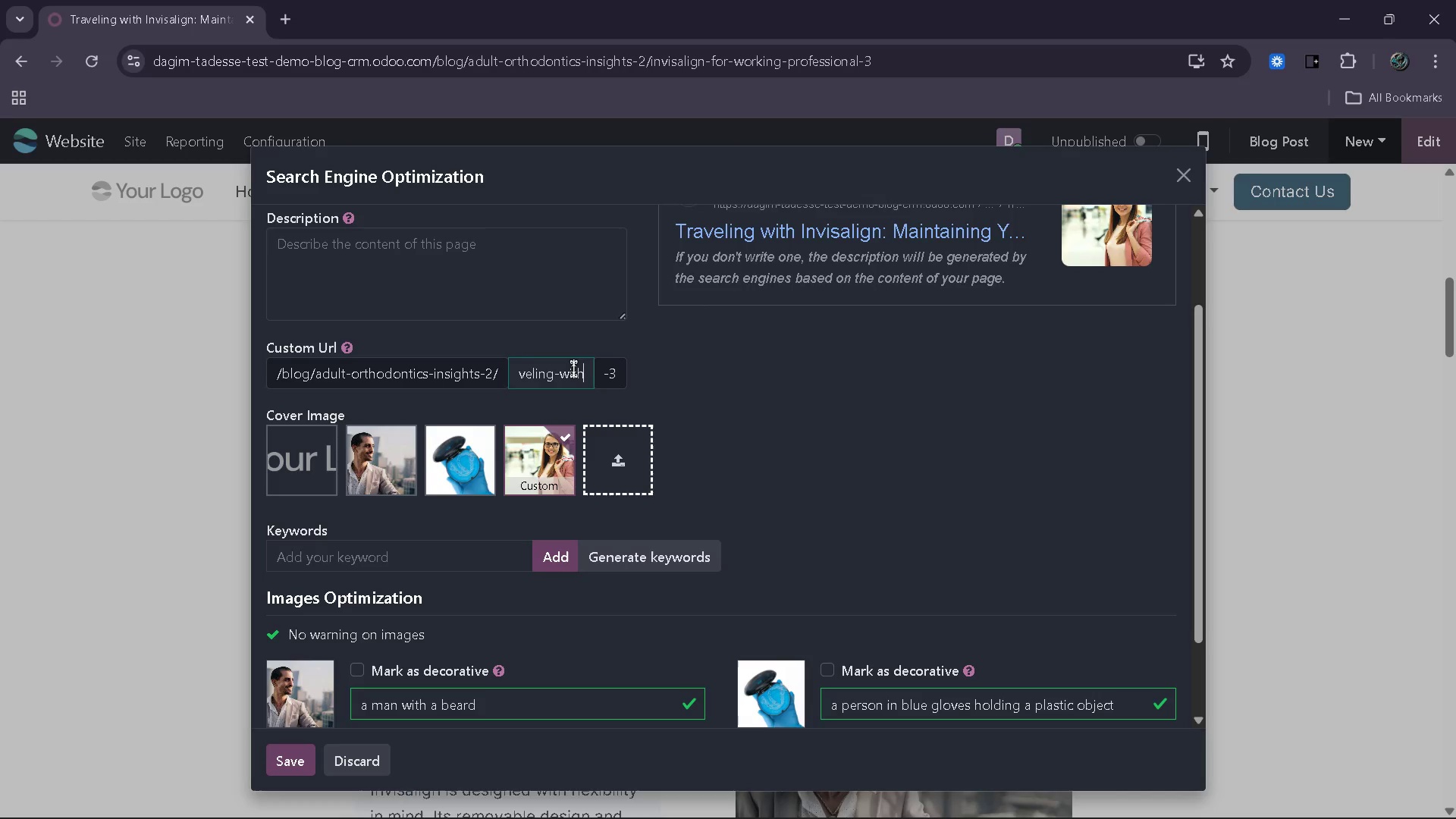 
type( invas)
key(Backspace)
key(Backspace)
key(Backspace)
type(visalign | )
key(Backspace)
key(Backspace)
type( |)
key(Backspace)
type(||)
key(Backspace)
key(Backspace)
key(Backspace)
key(Backspace)
key(Backspace)
key(Backspace)
key(Backspace)
key(Backspace)
key(Backspace)
key(Backspace)
key(Backspace)
 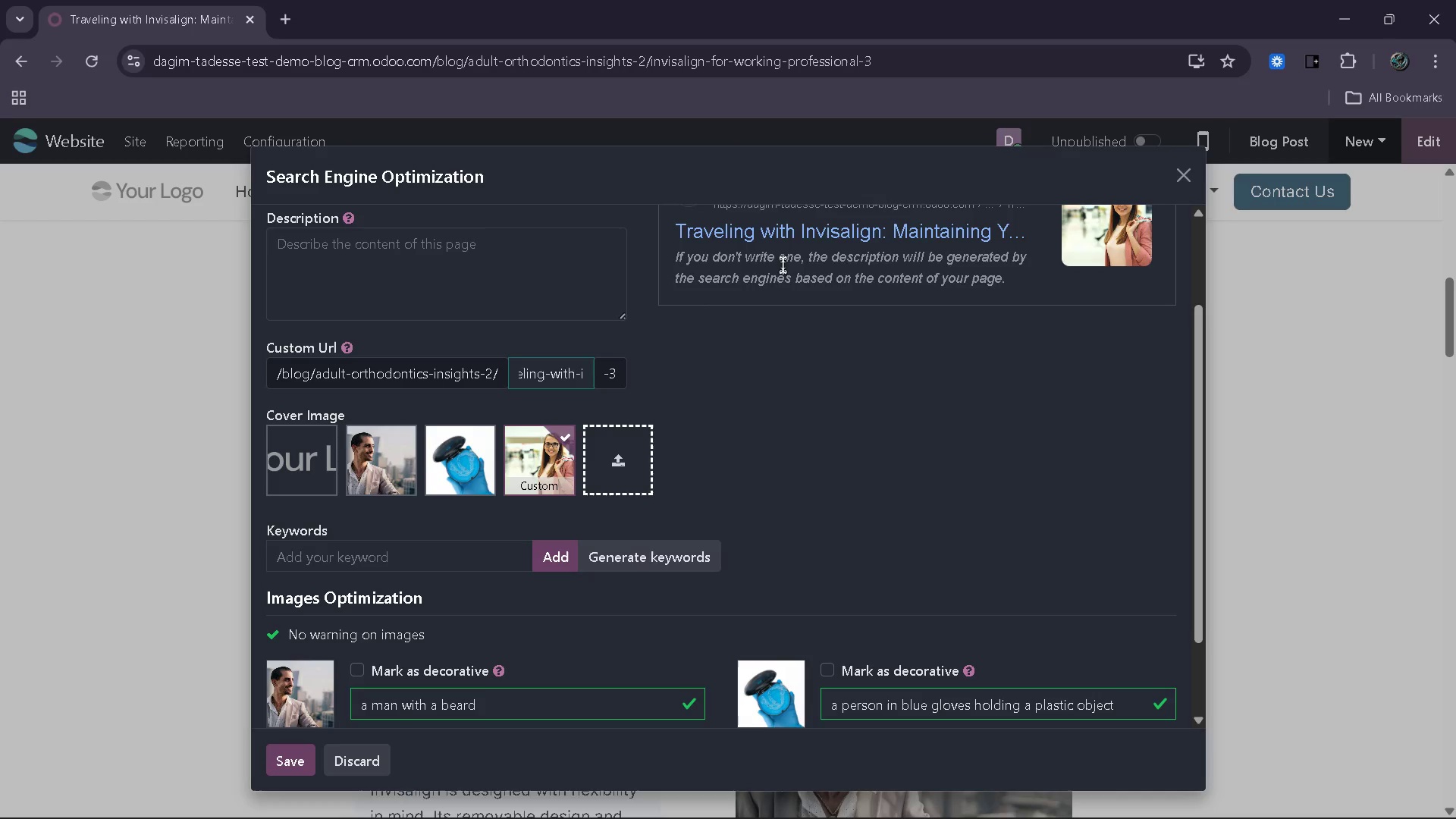 
type(nvisalign guide)
 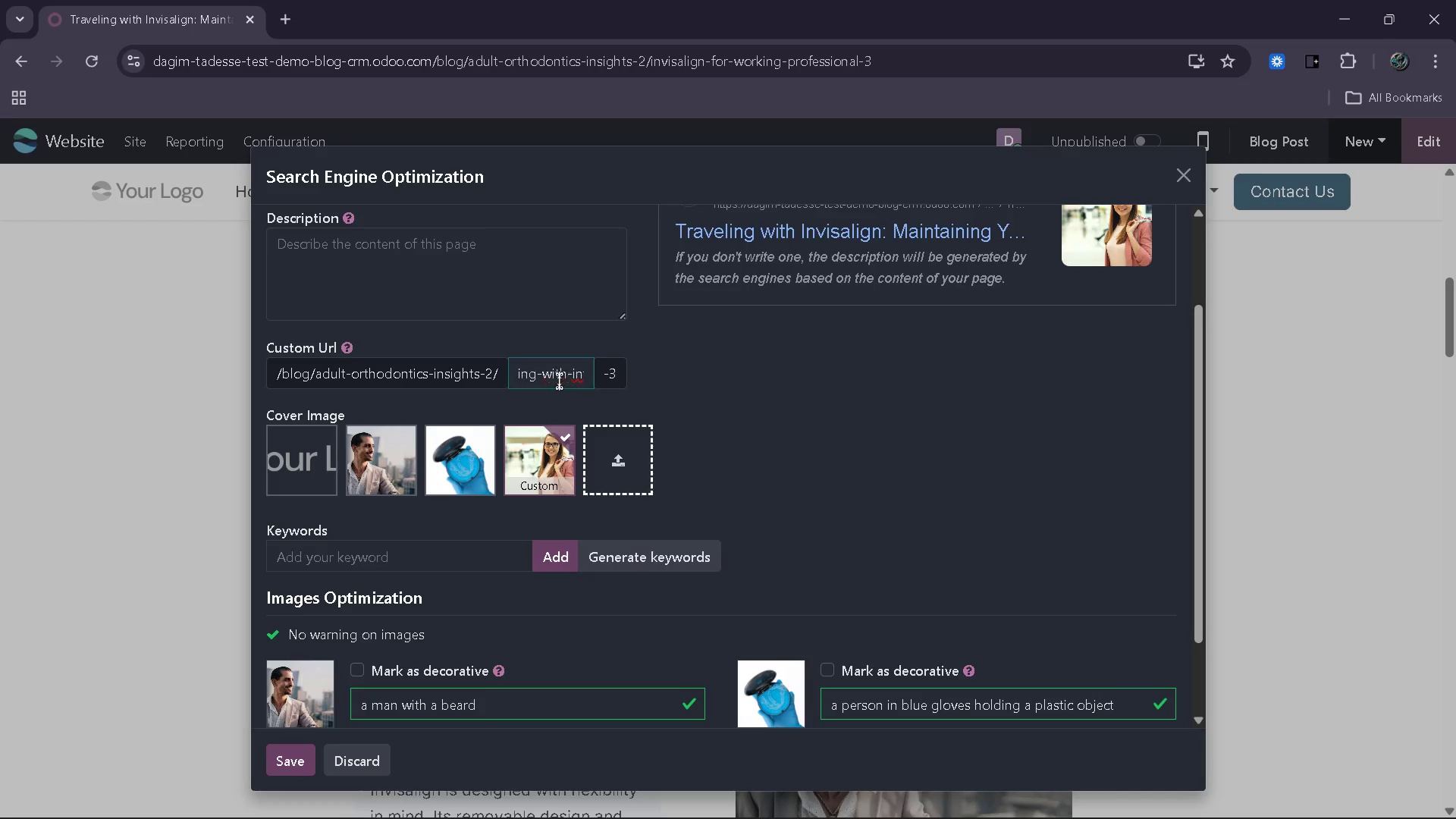 
wait(7.36)
 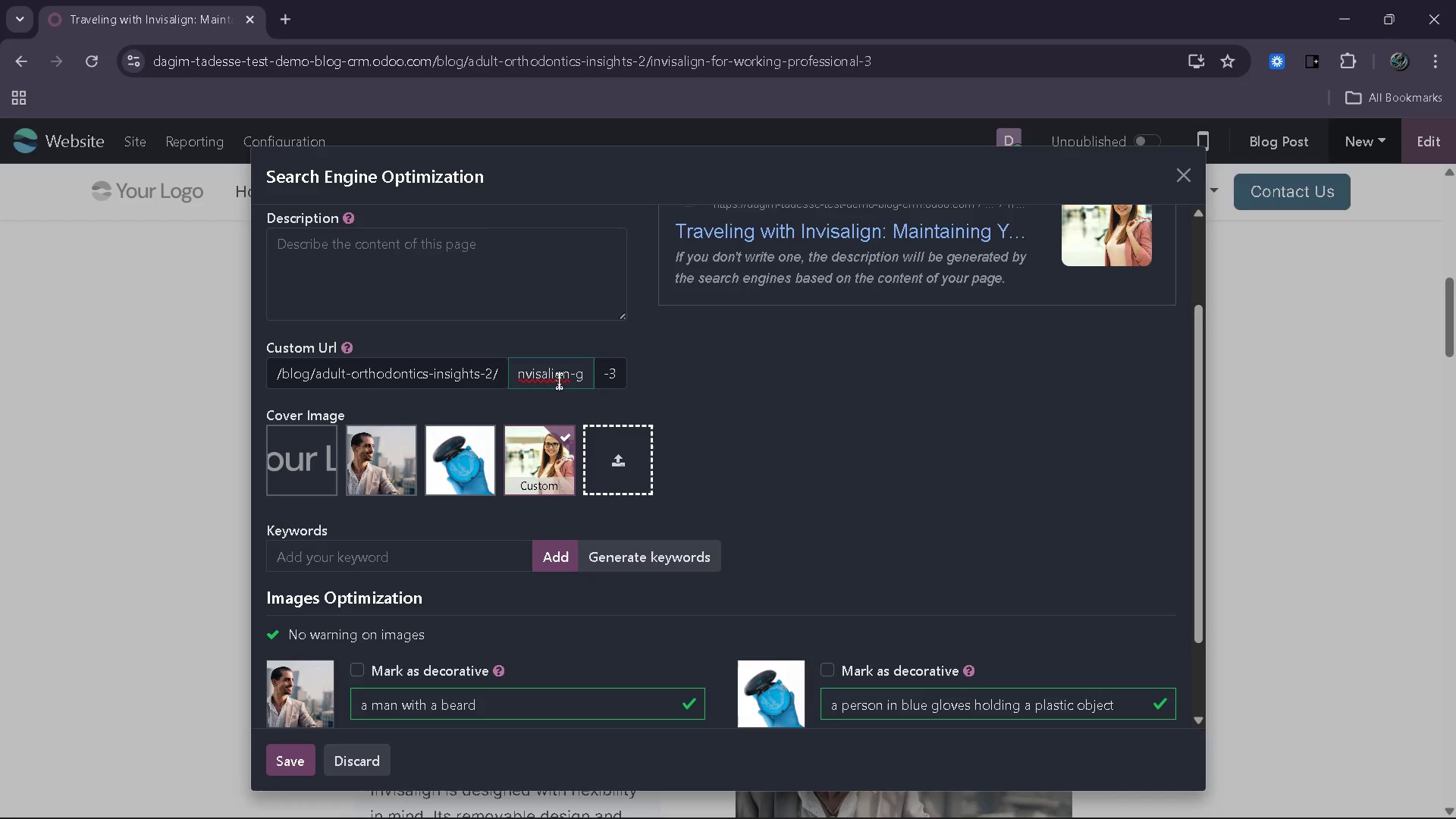 
left_click([494, 281])
 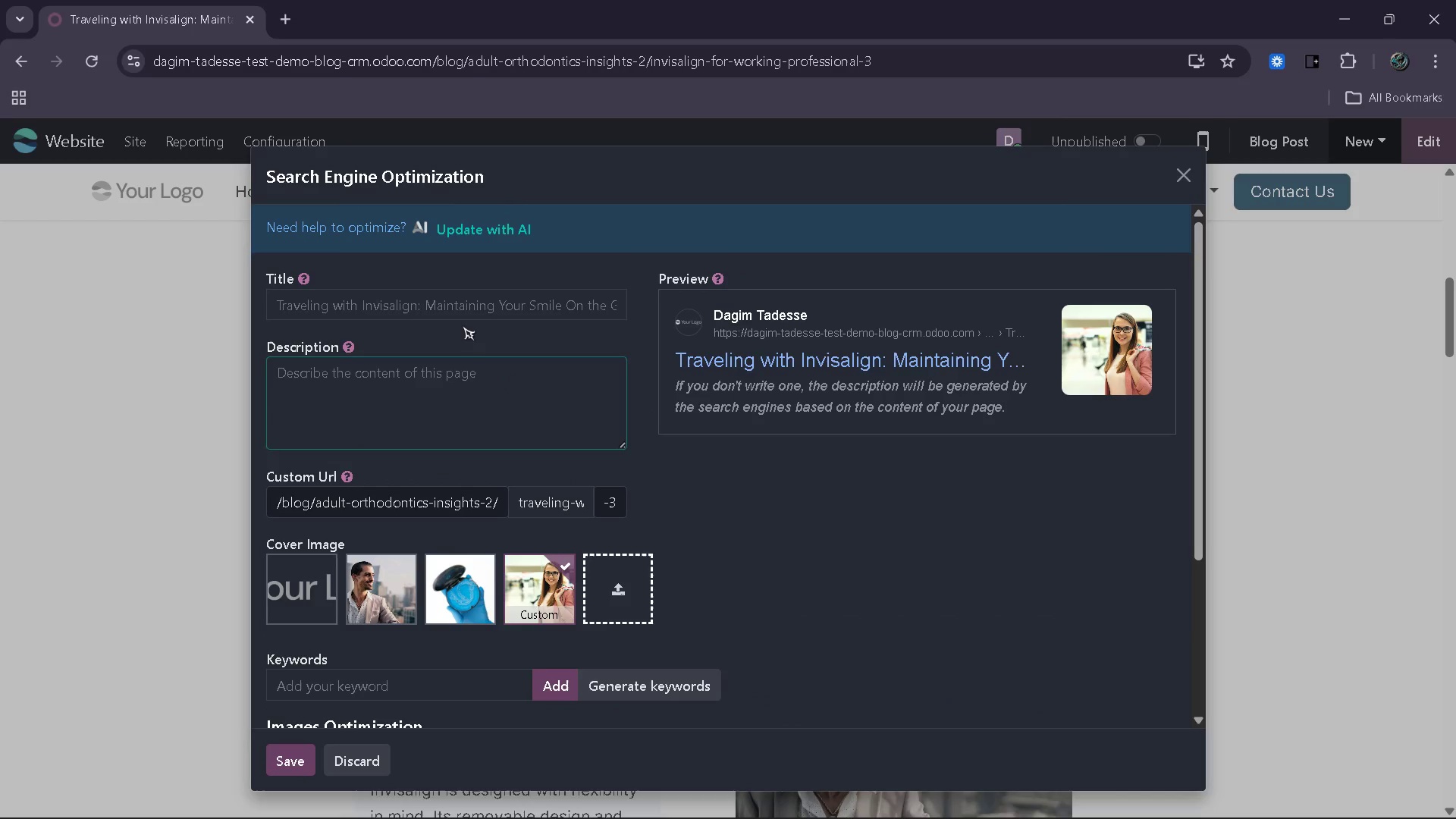 
left_click([458, 330])
 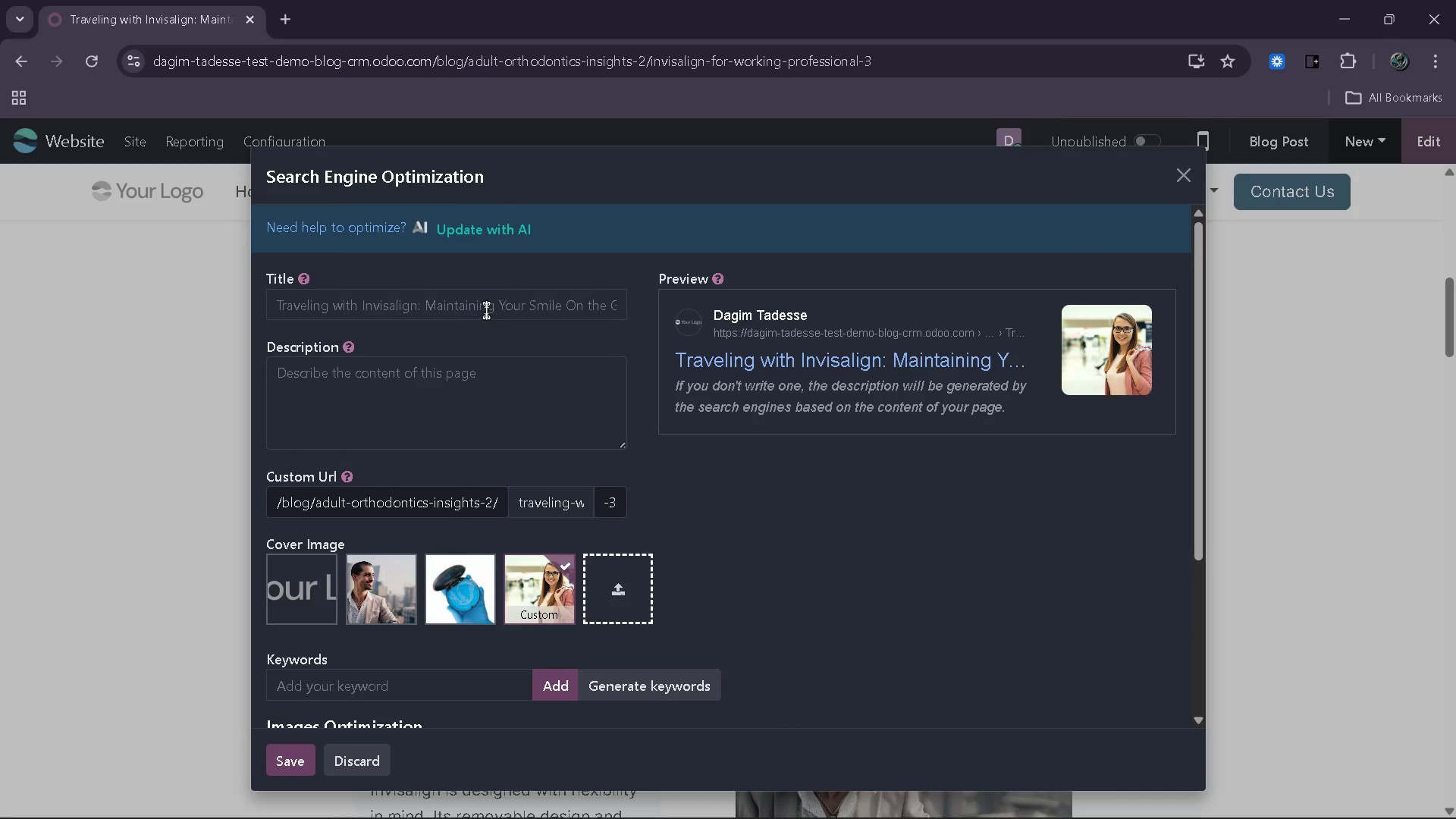 
left_click([486, 310])
 